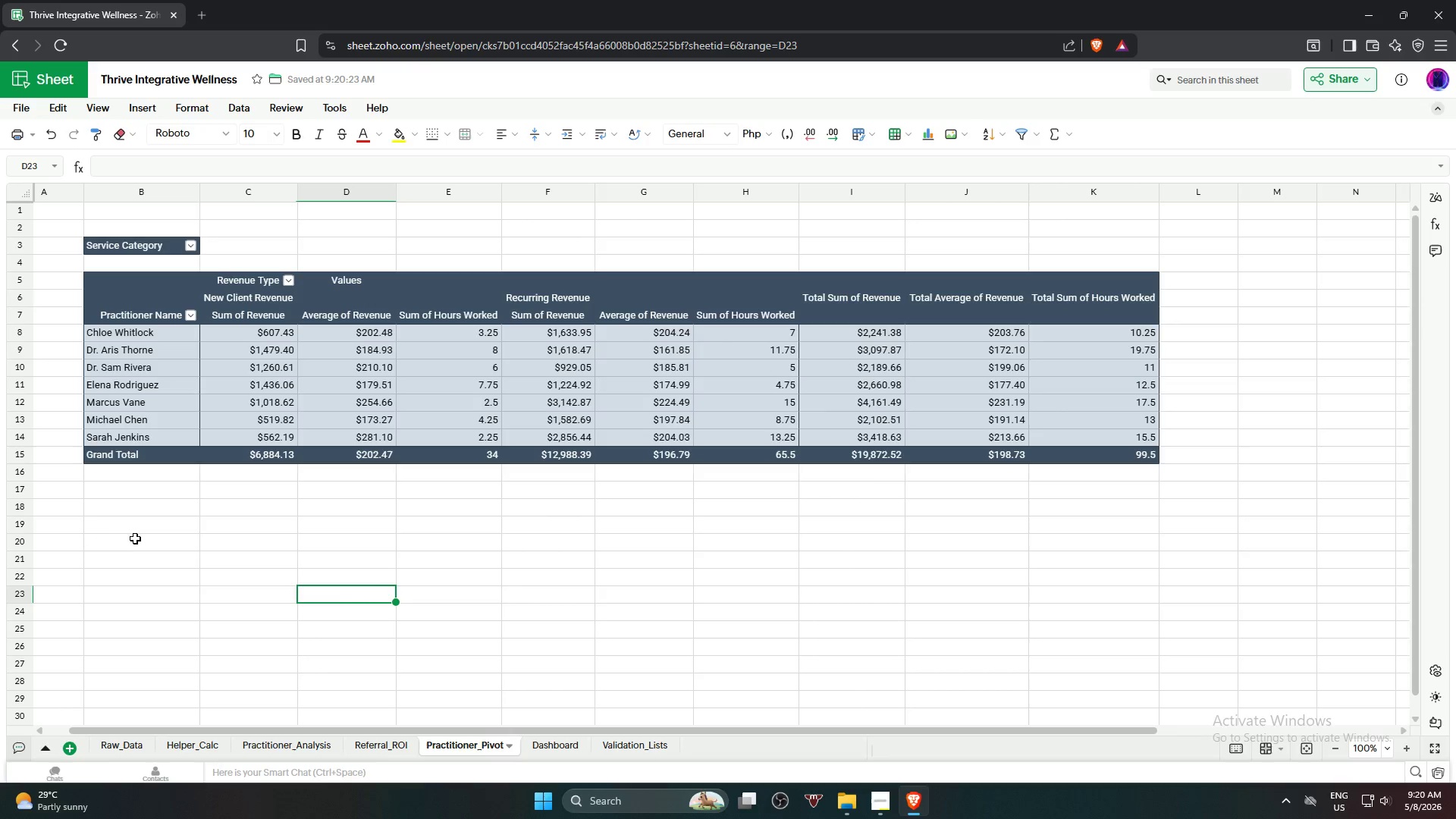 
left_click([136, 529])
 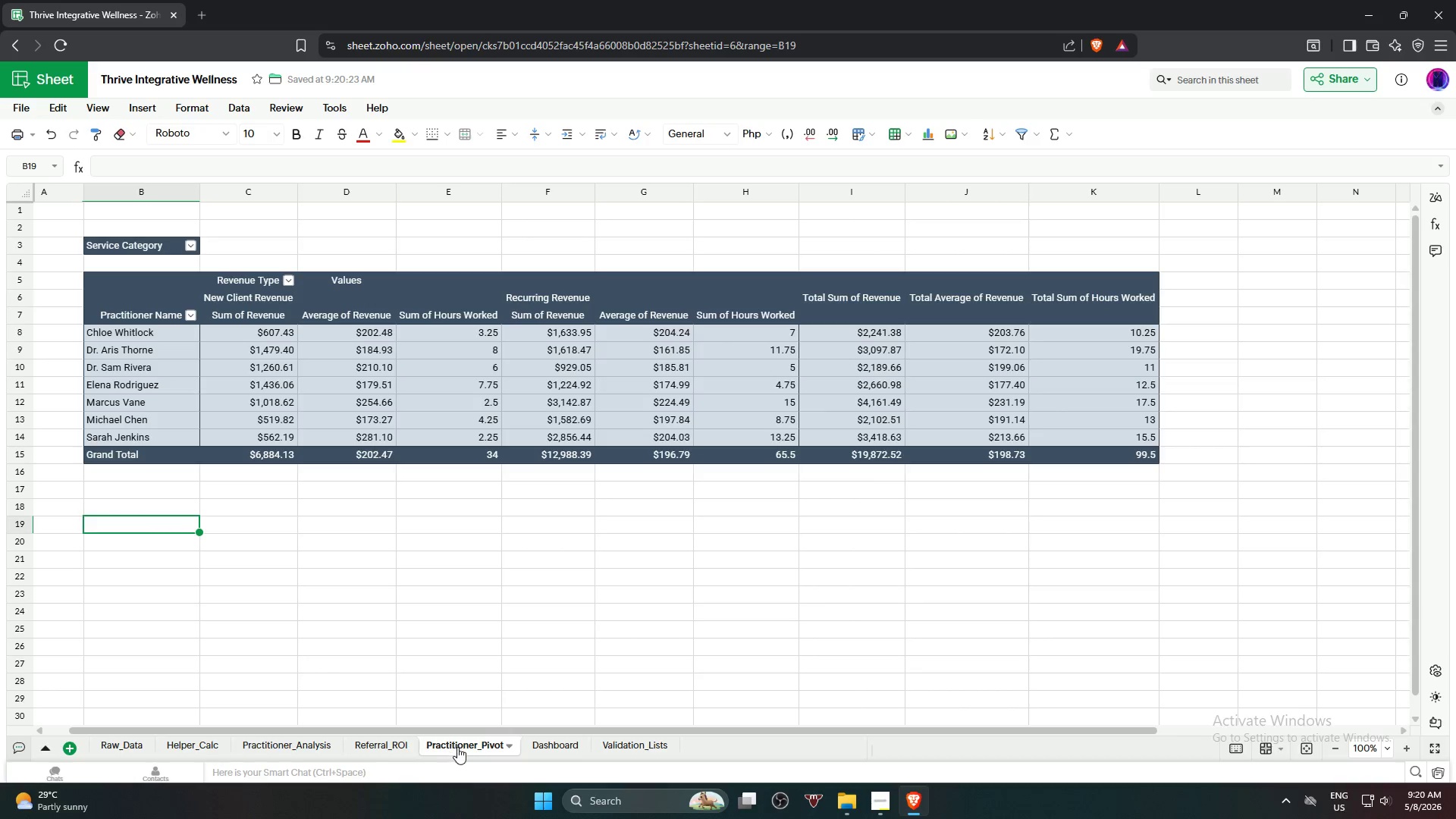 
double_click([457, 747])
 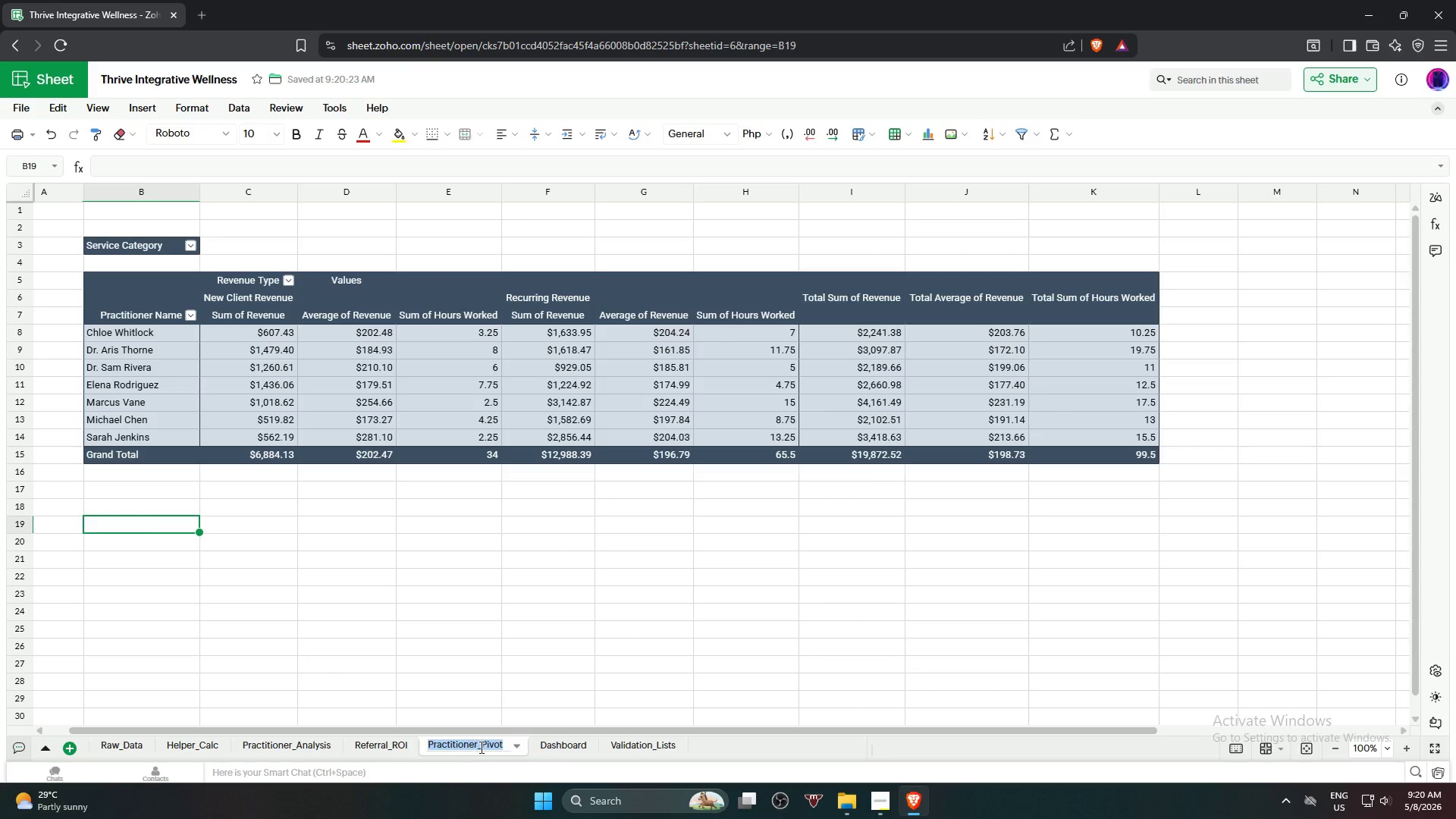 
left_click([481, 746])
 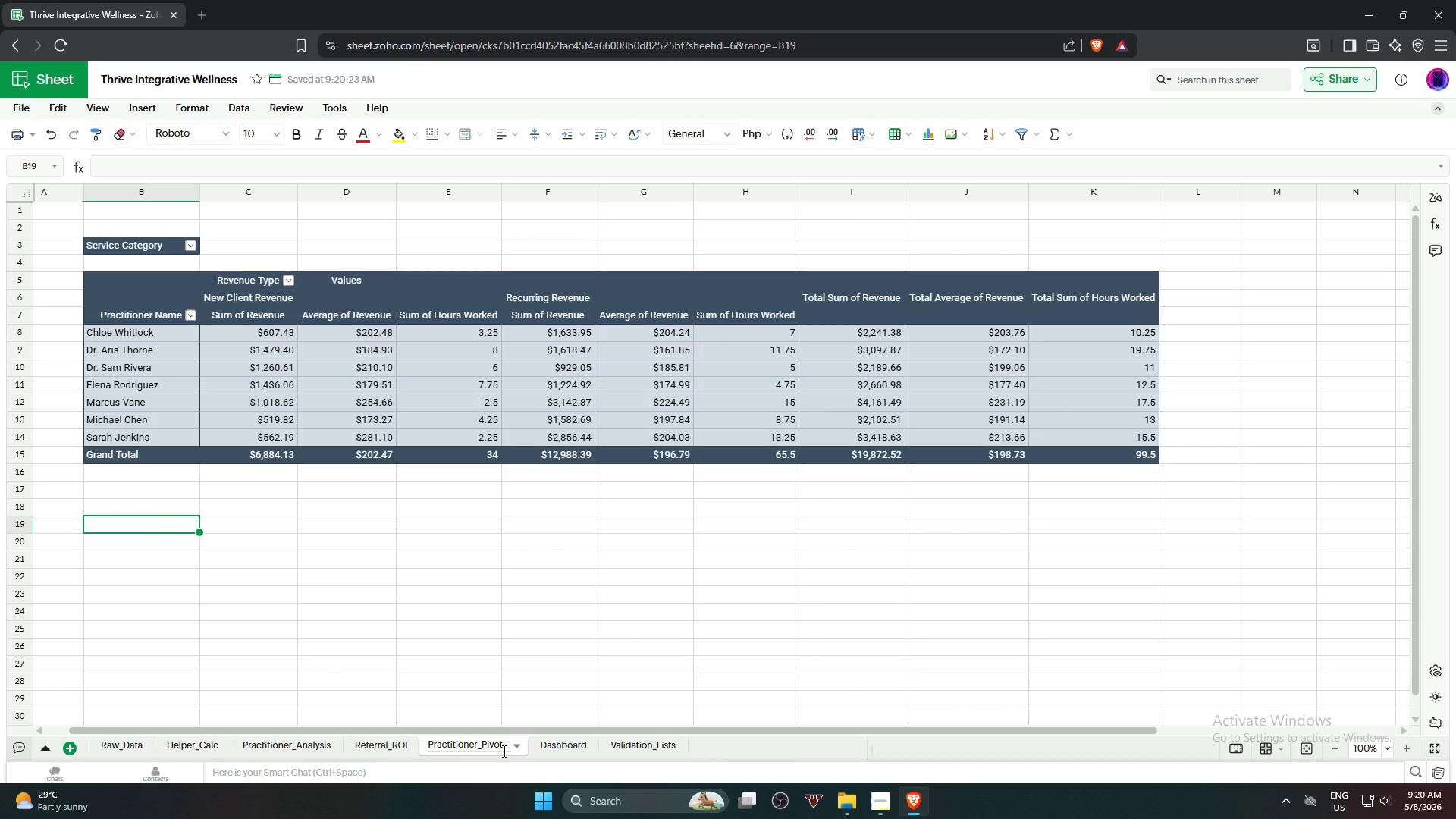 
hold_key(key=Backspace, duration=0.7)
 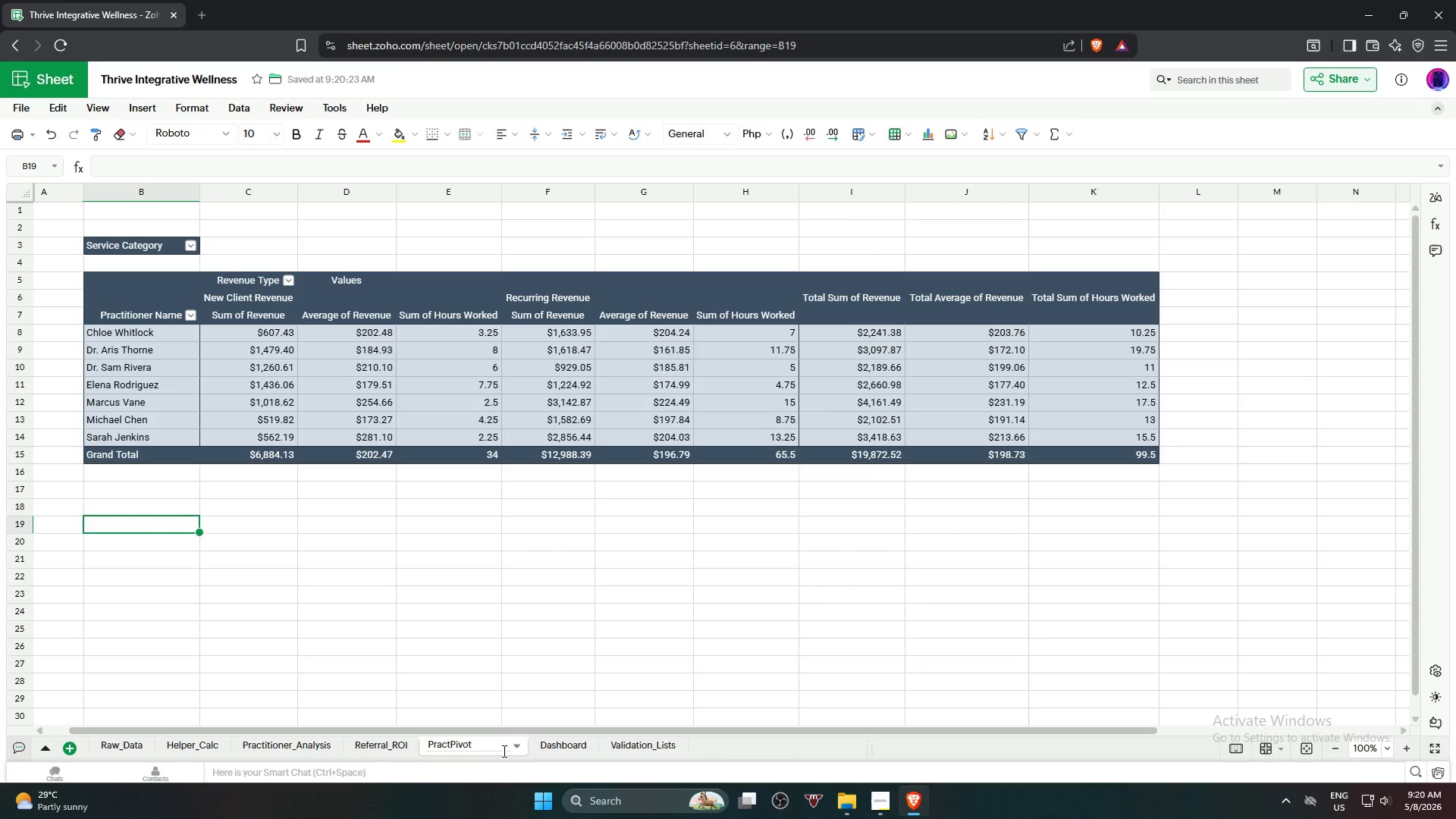 
key(Backspace)
 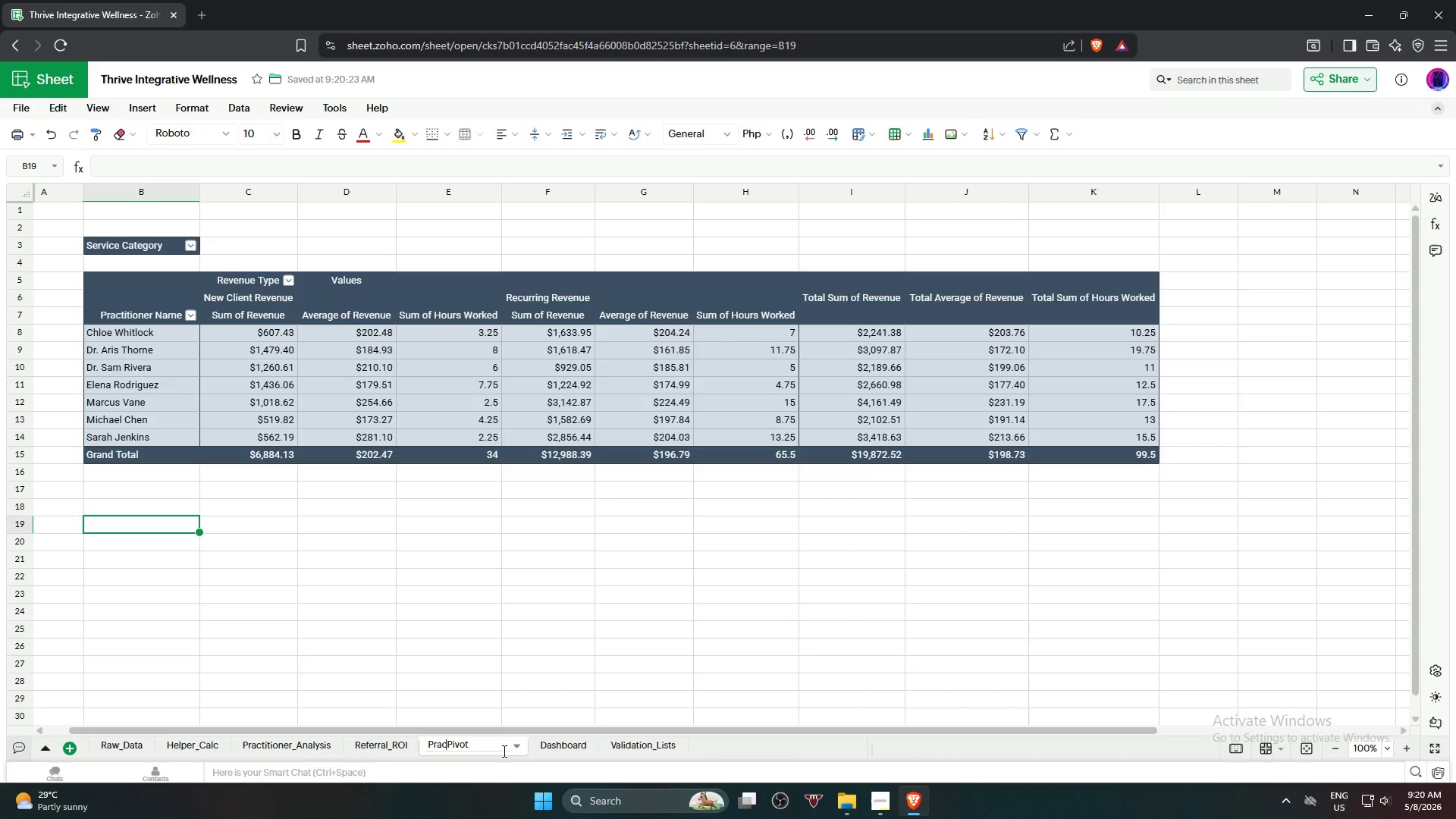 
key(Backspace)
 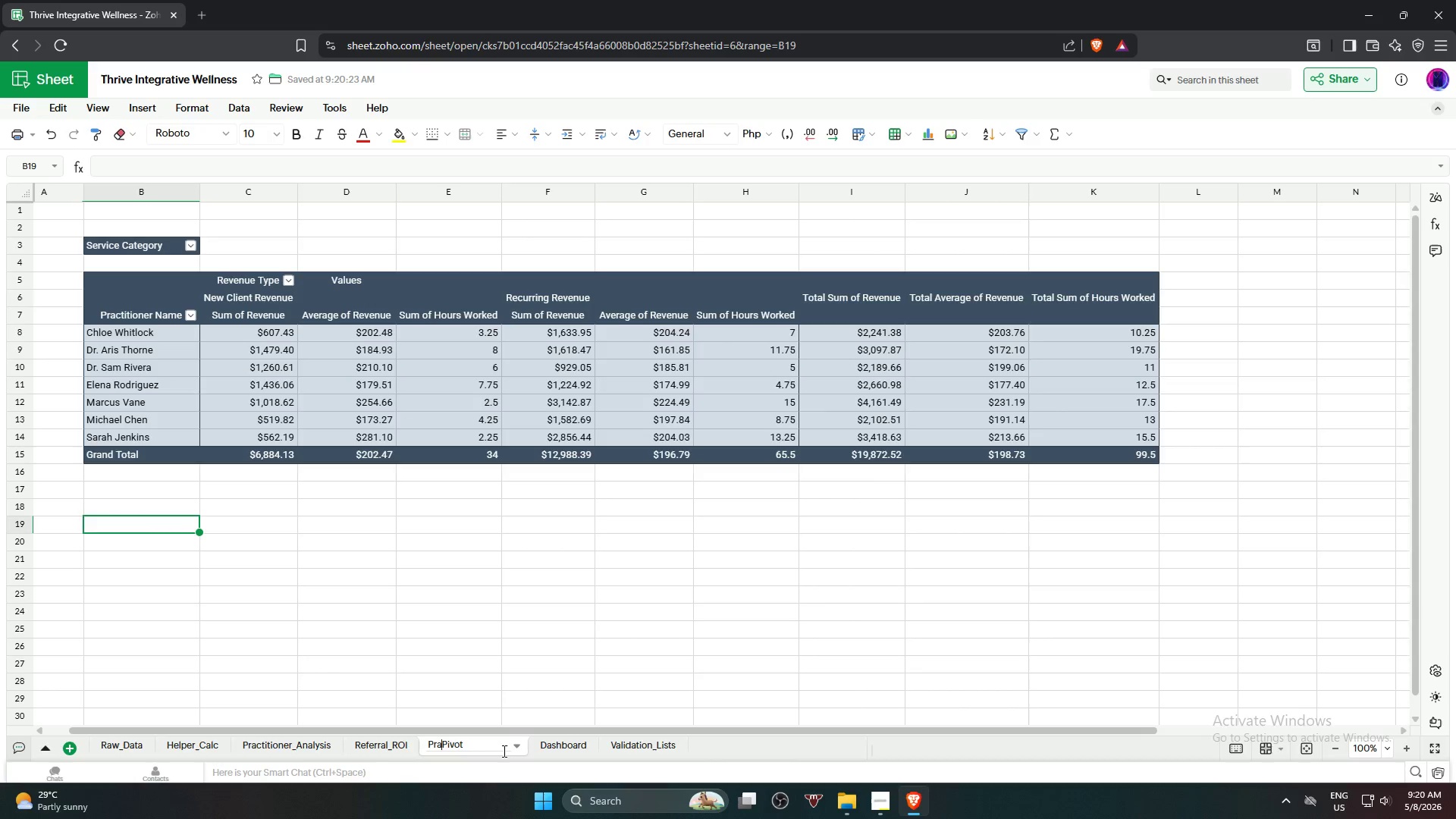 
key(Backspace)
 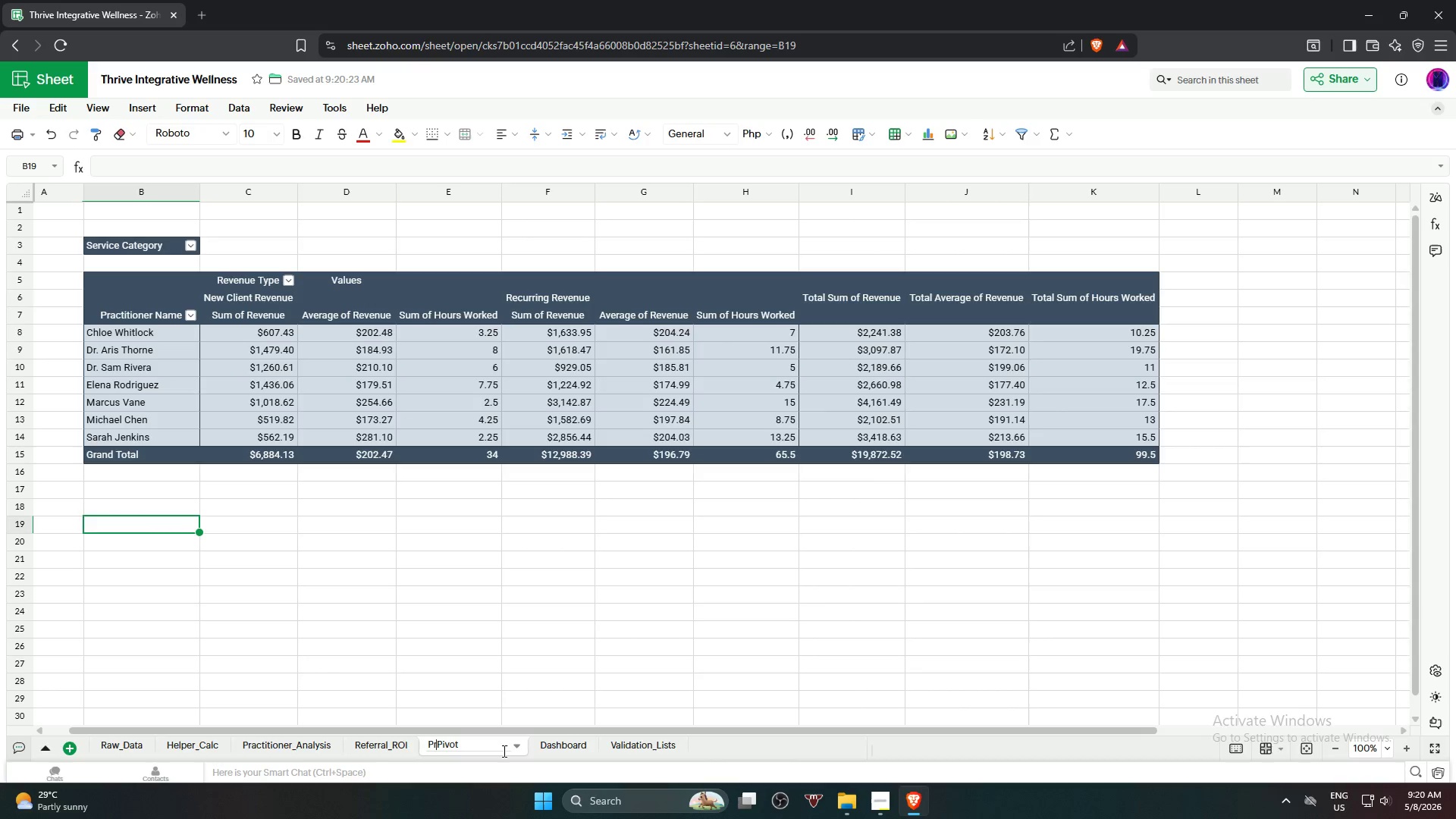 
key(Backspace)
 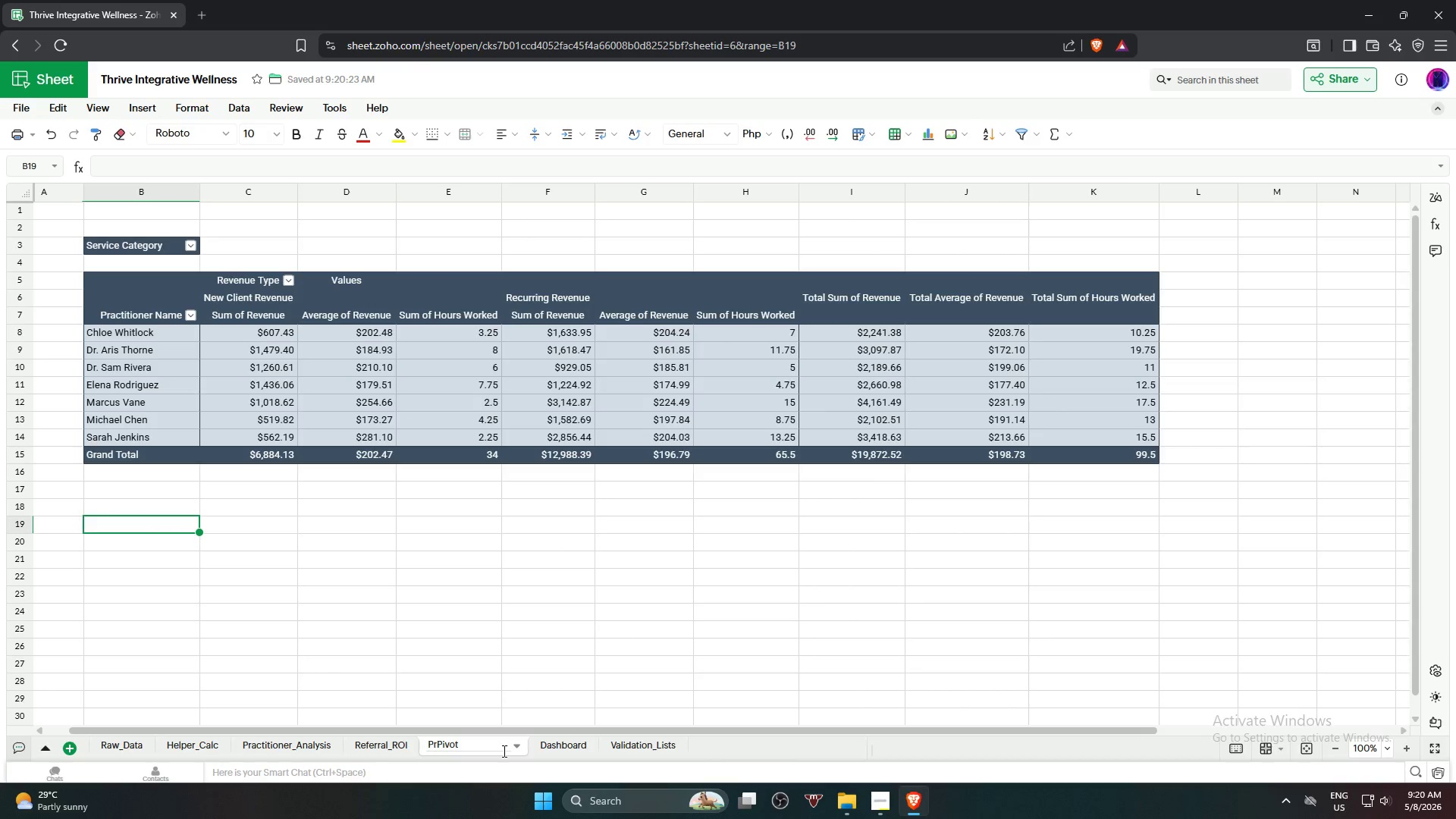 
key(Backspace)
 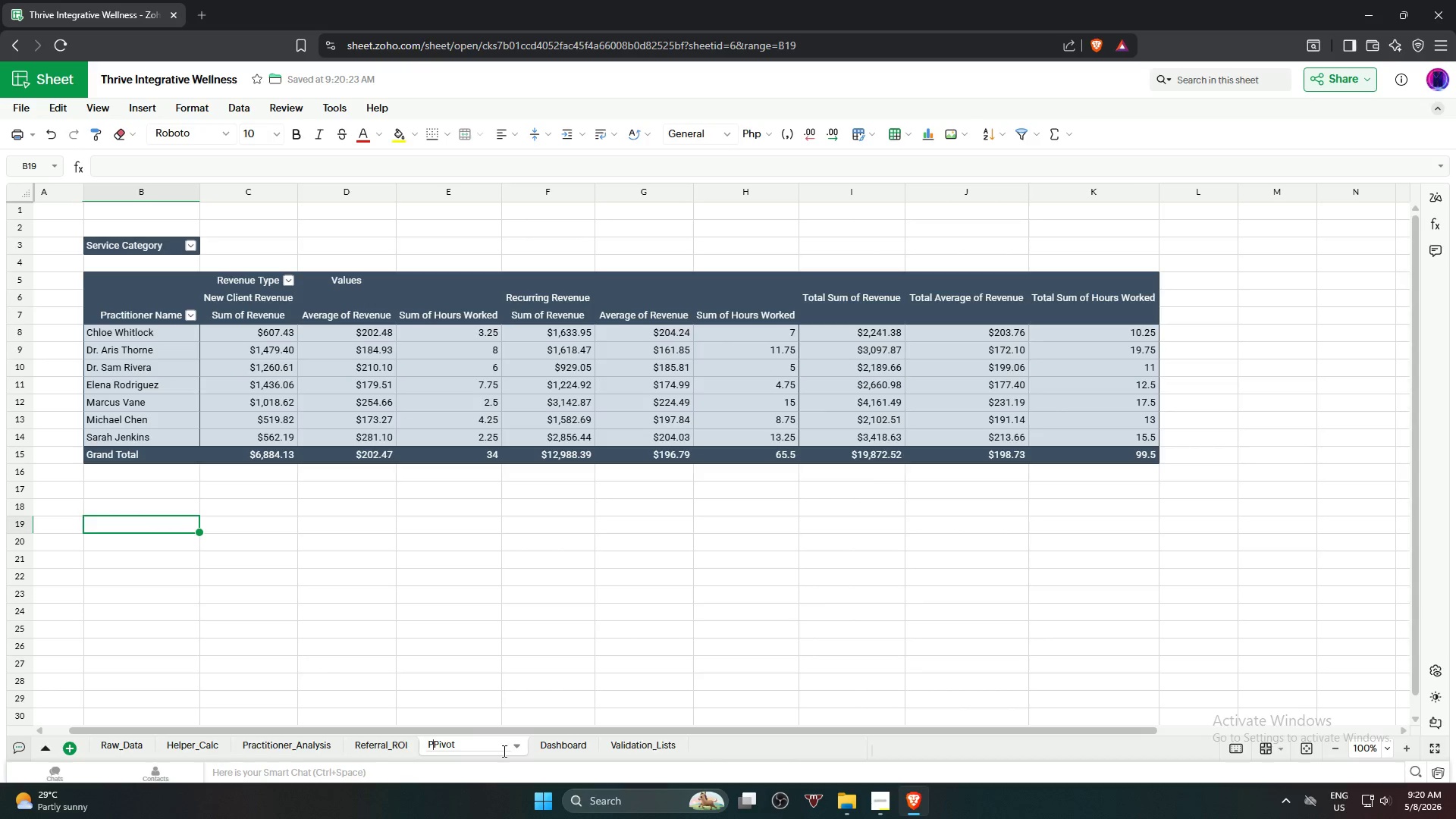 
key(Backspace)
 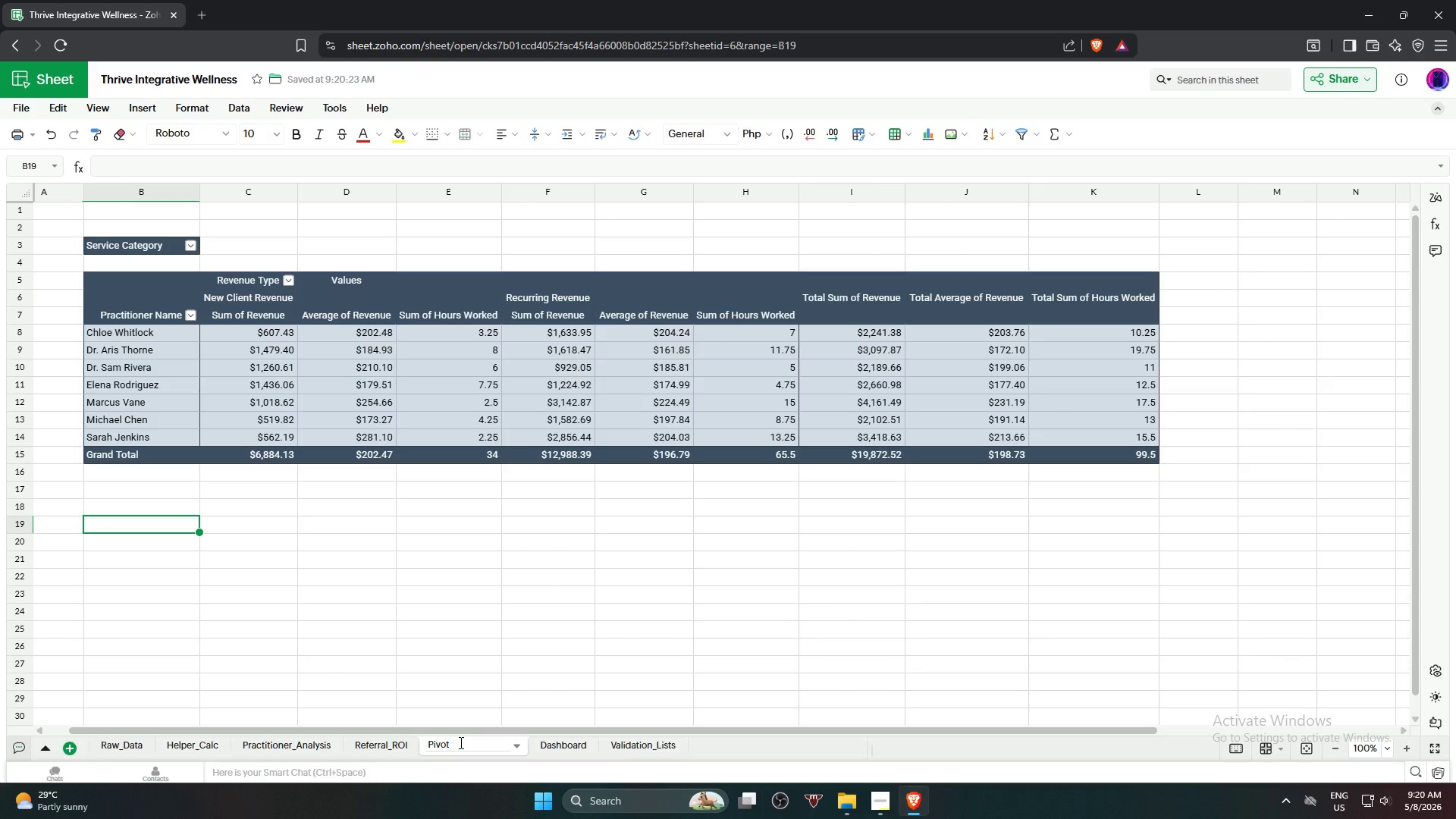 
wait(9.75)
 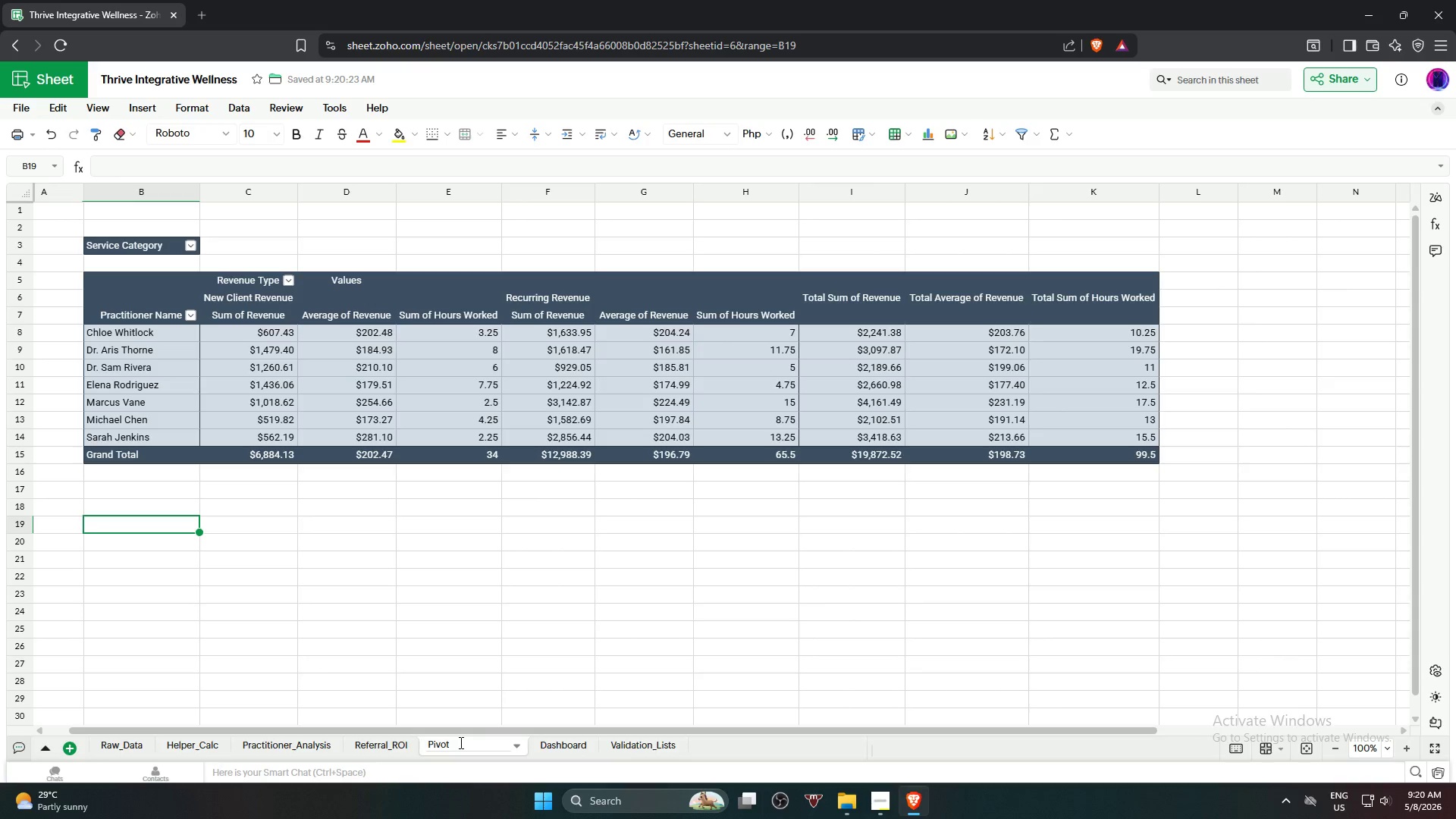 
left_click([453, 744])
 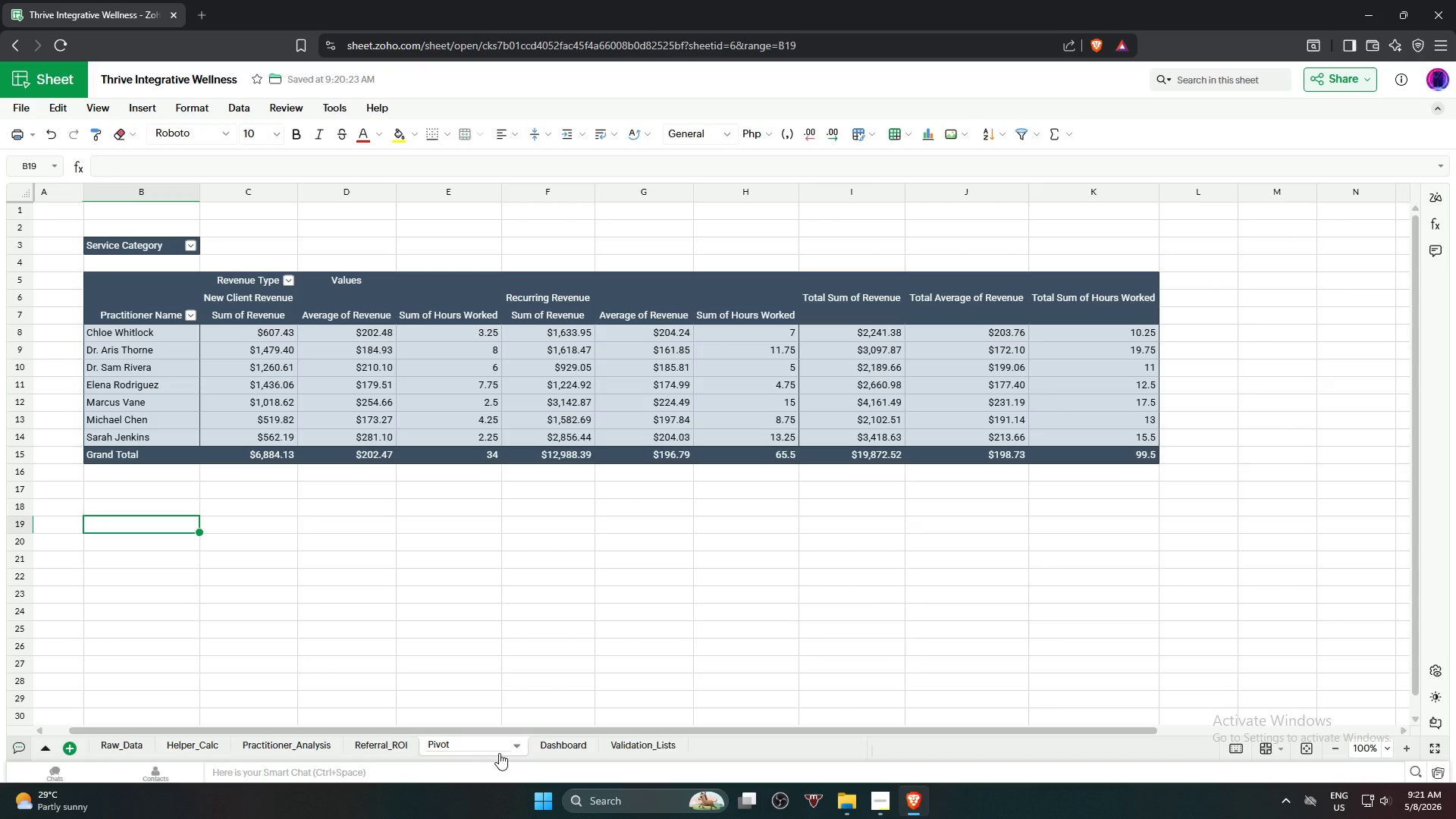 
type(-)
key(Backspace)
type(_Table)
 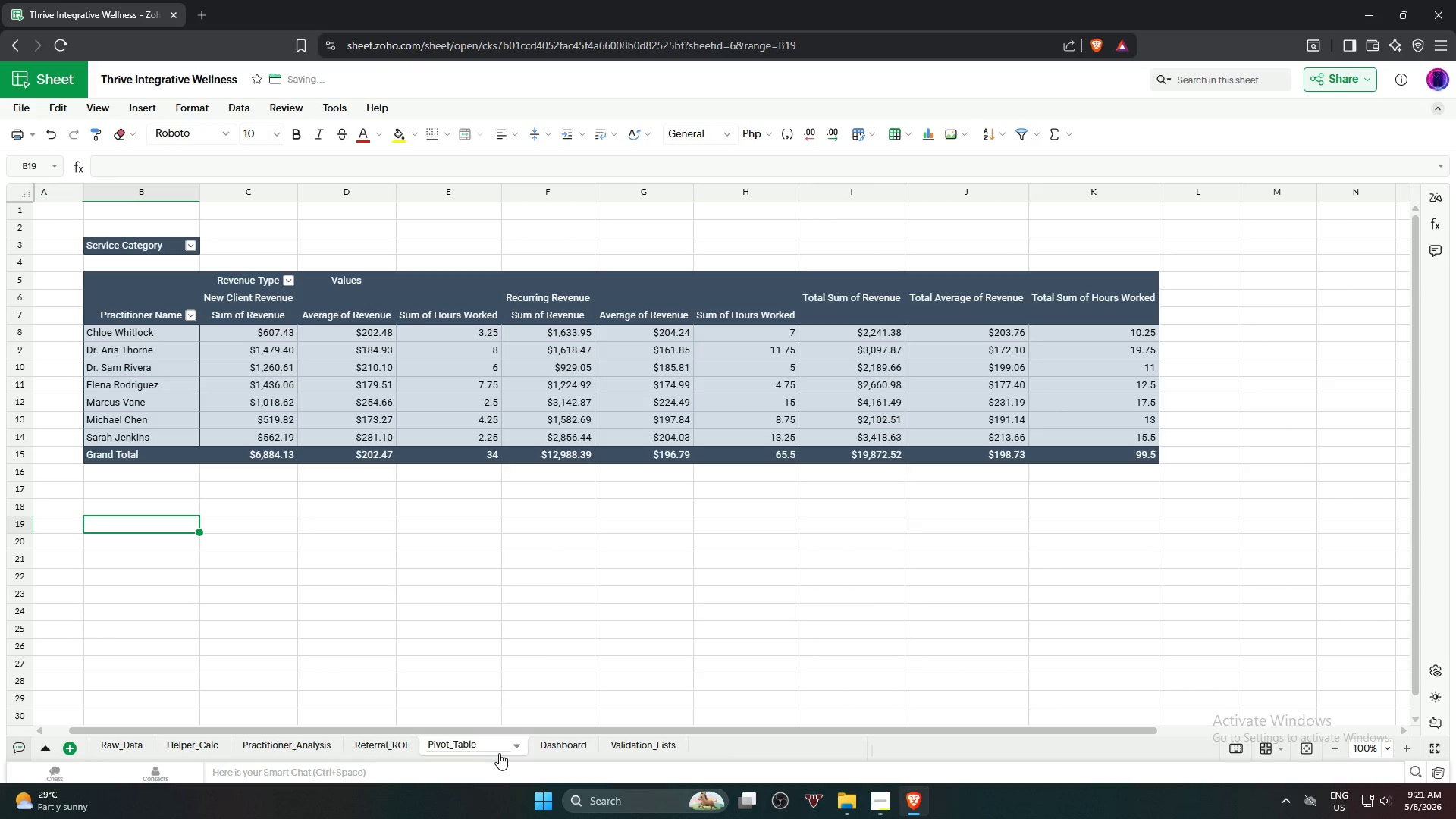 
 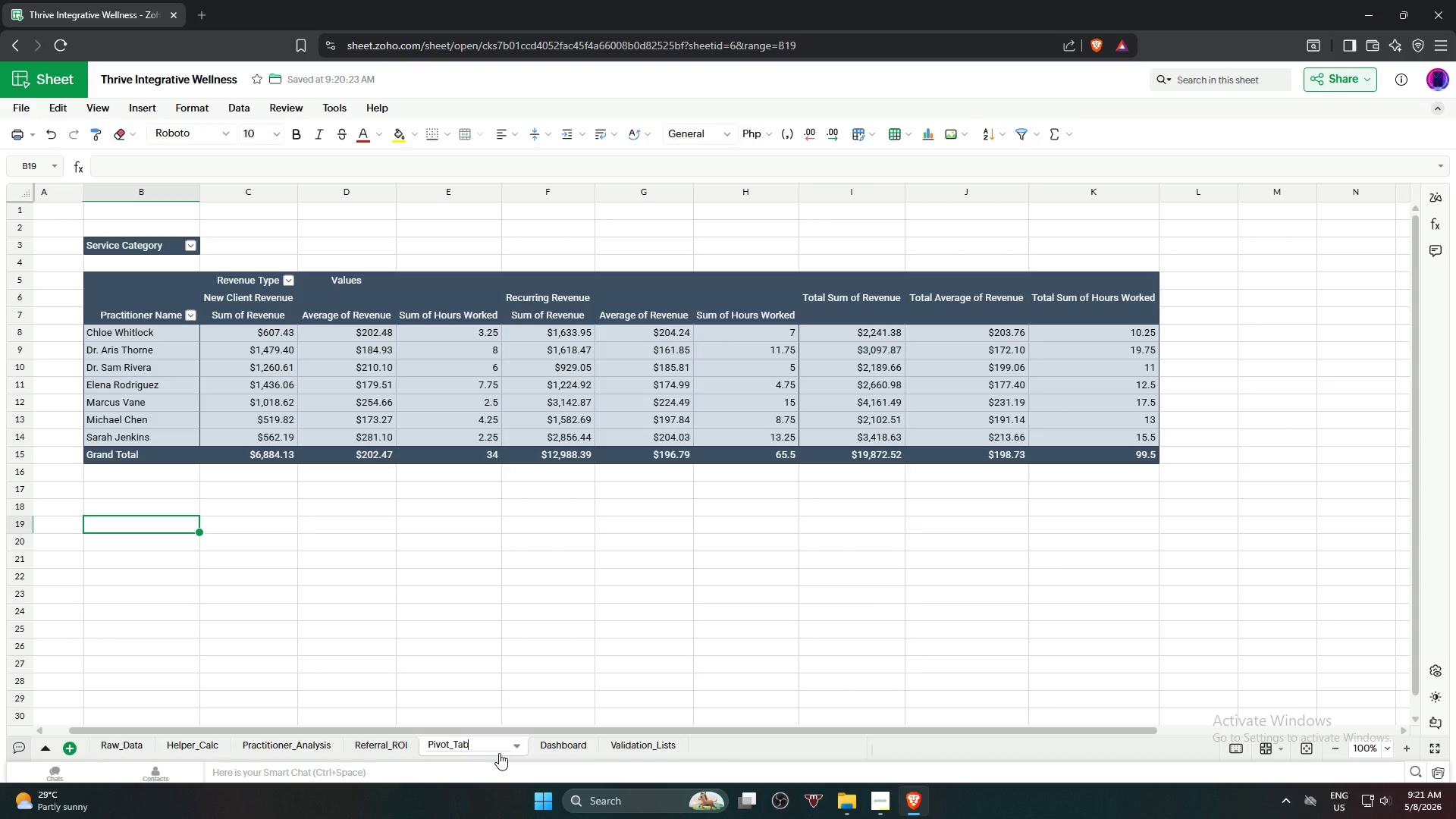 
key(Enter)
 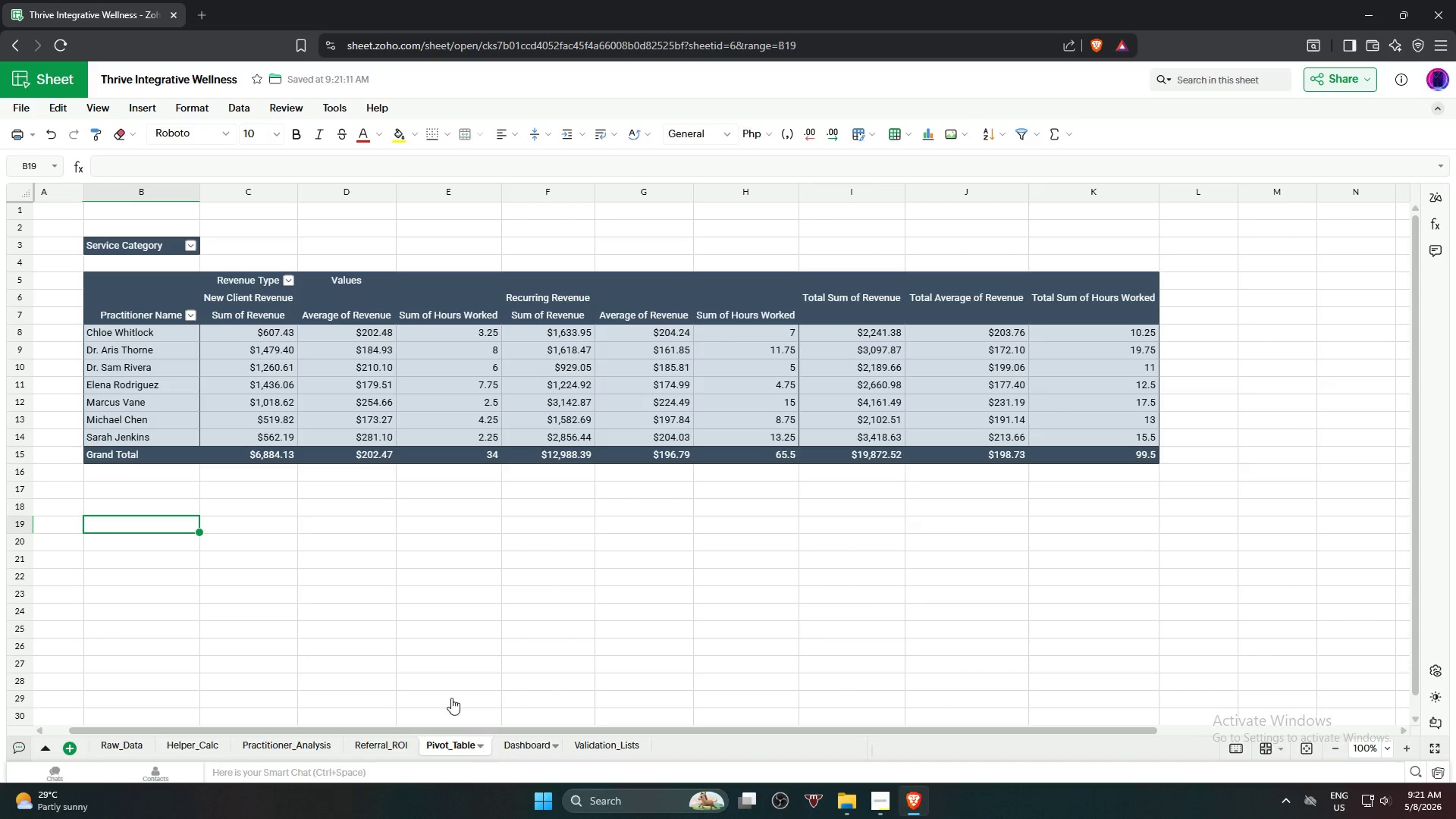 
left_click([323, 601])
 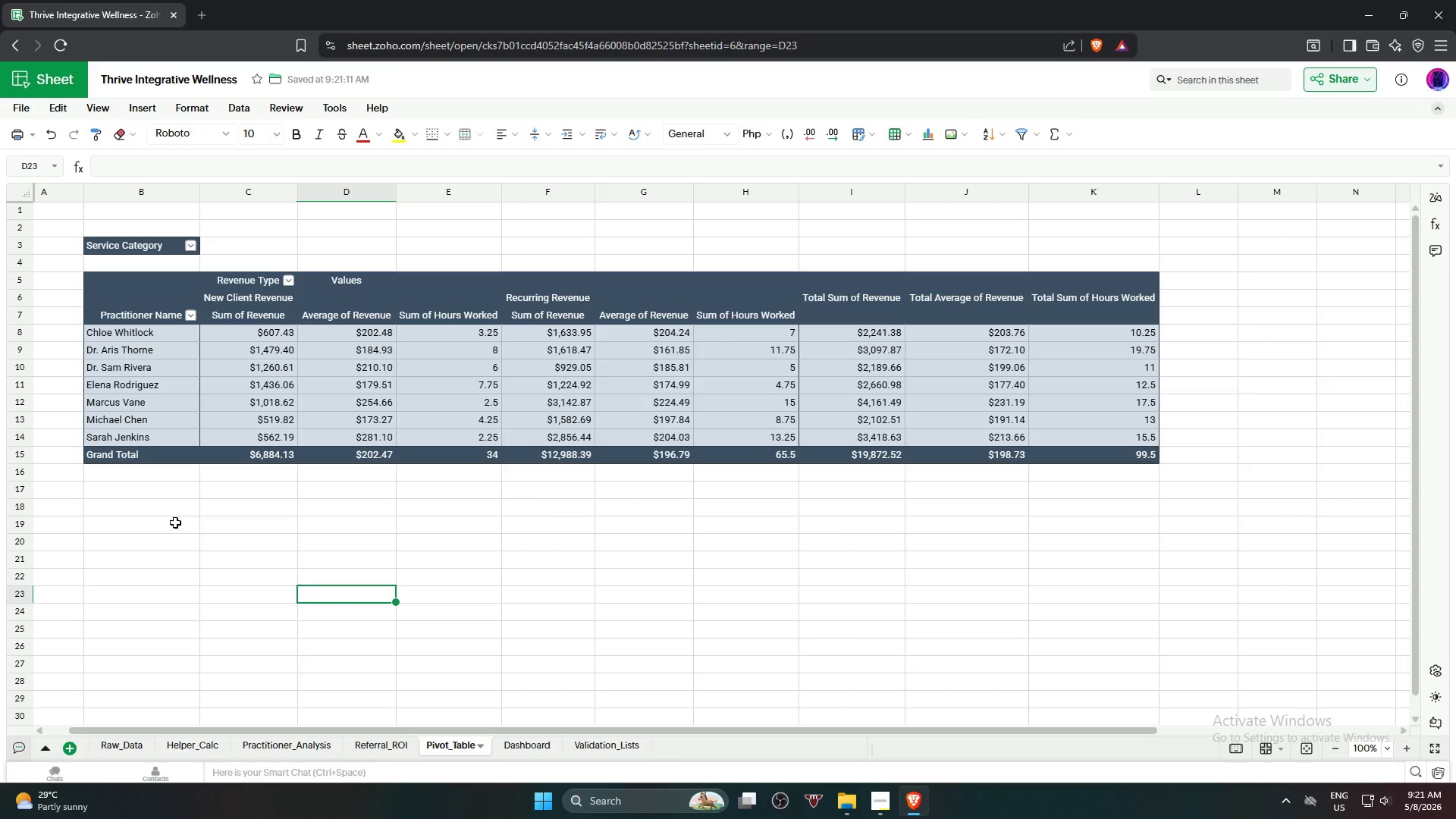 
wait(7.05)
 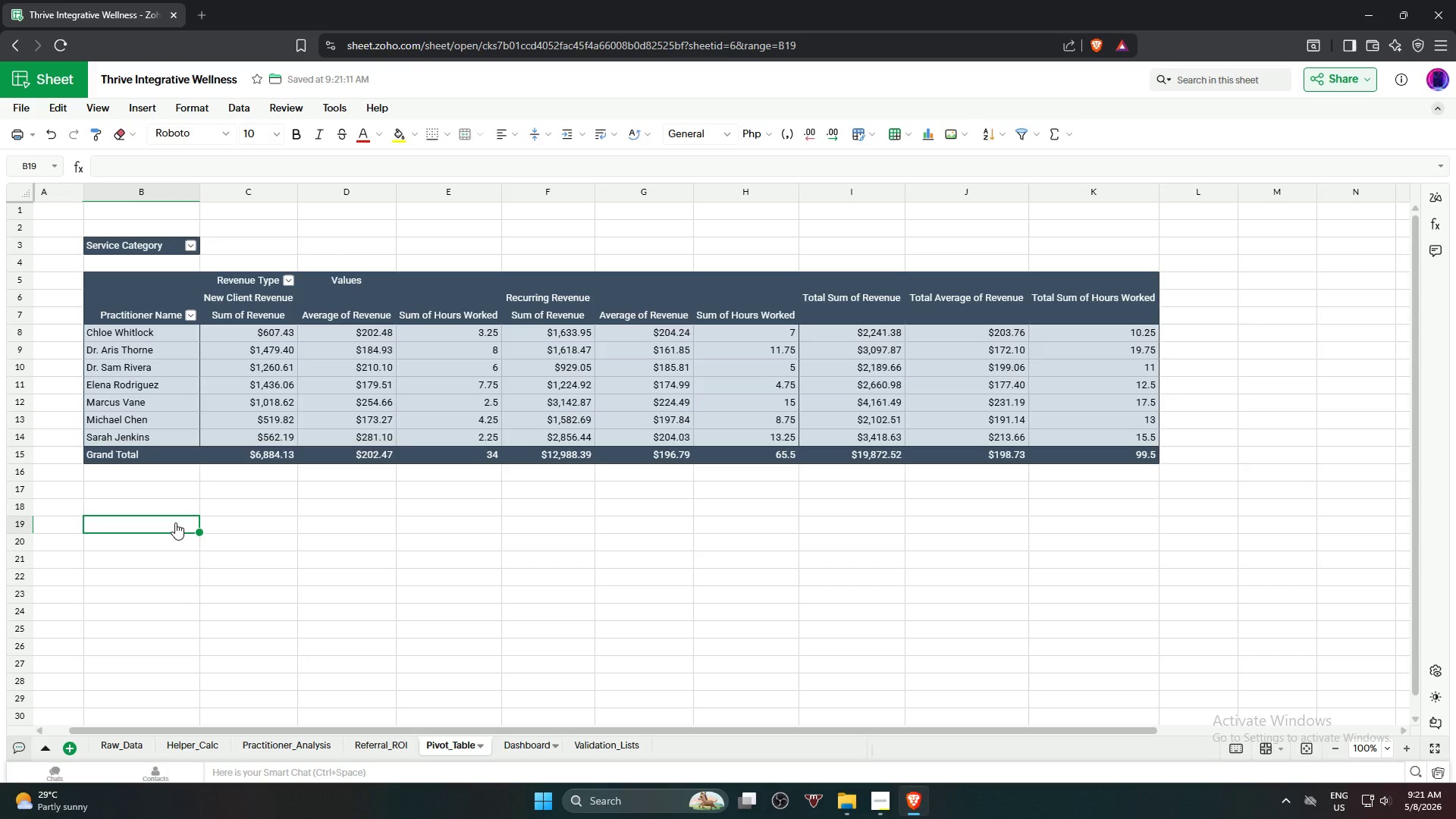 
left_click([137, 105])
 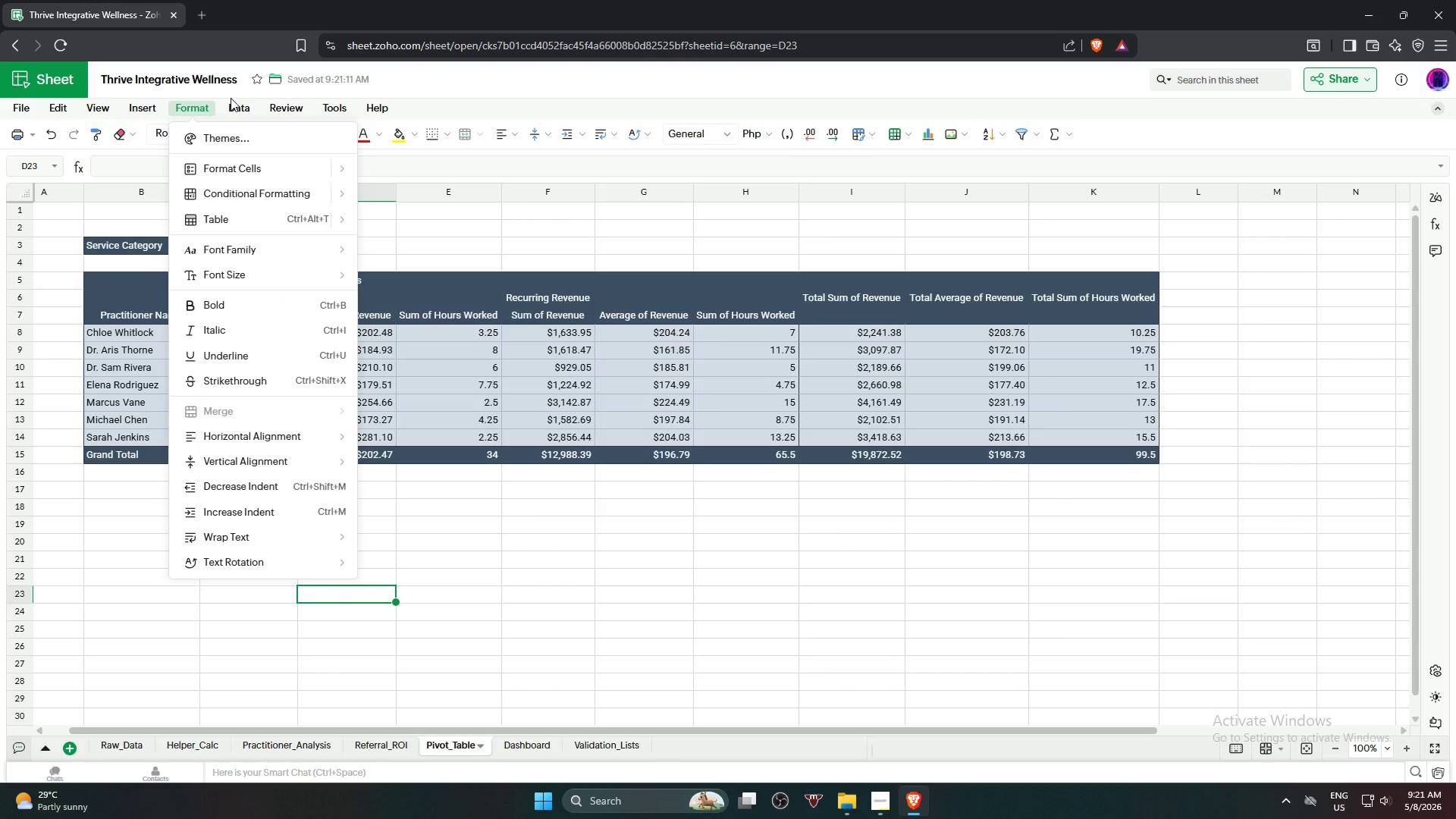 
wait(8.34)
 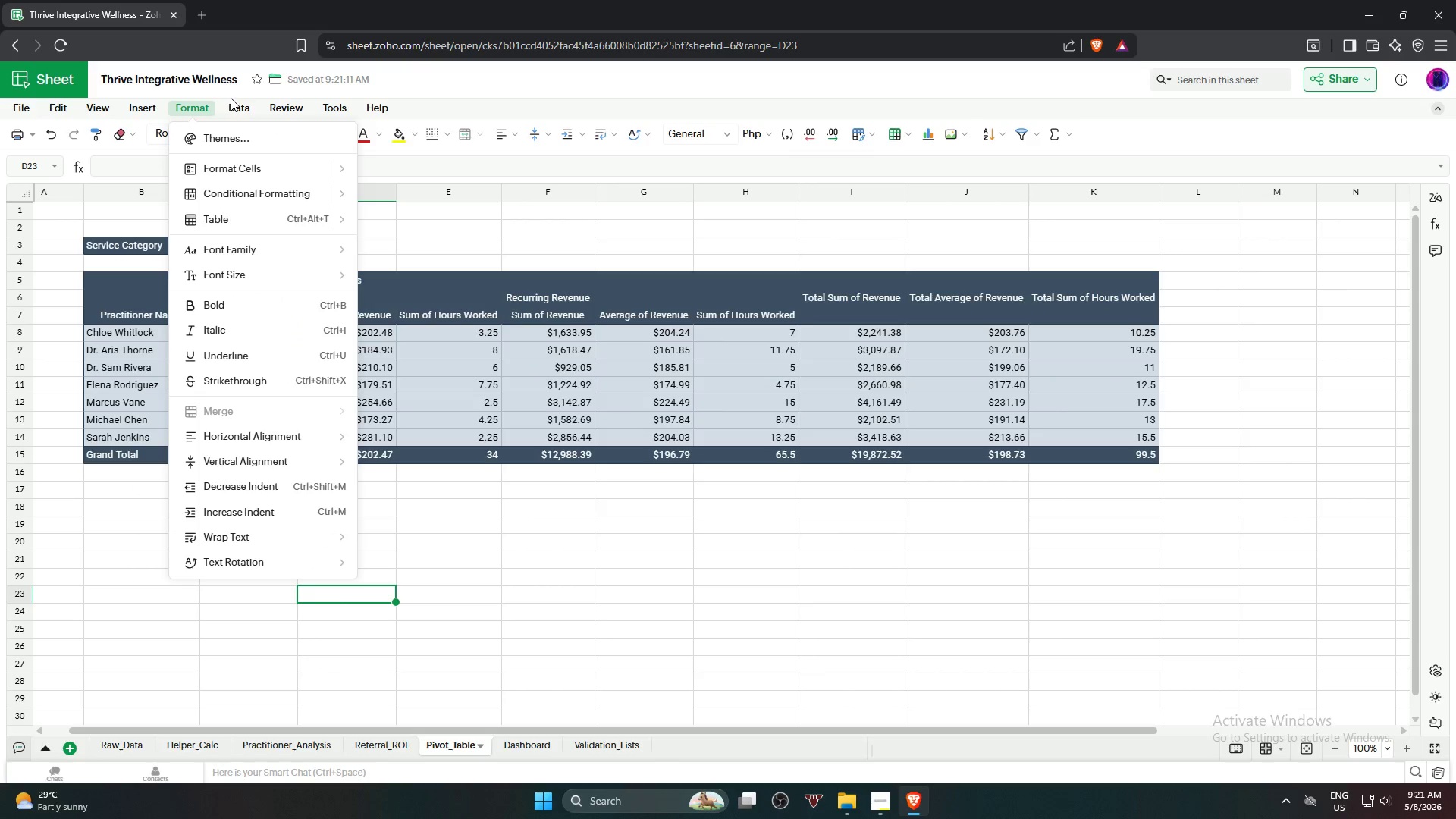 
mouse_move([149, 108])
 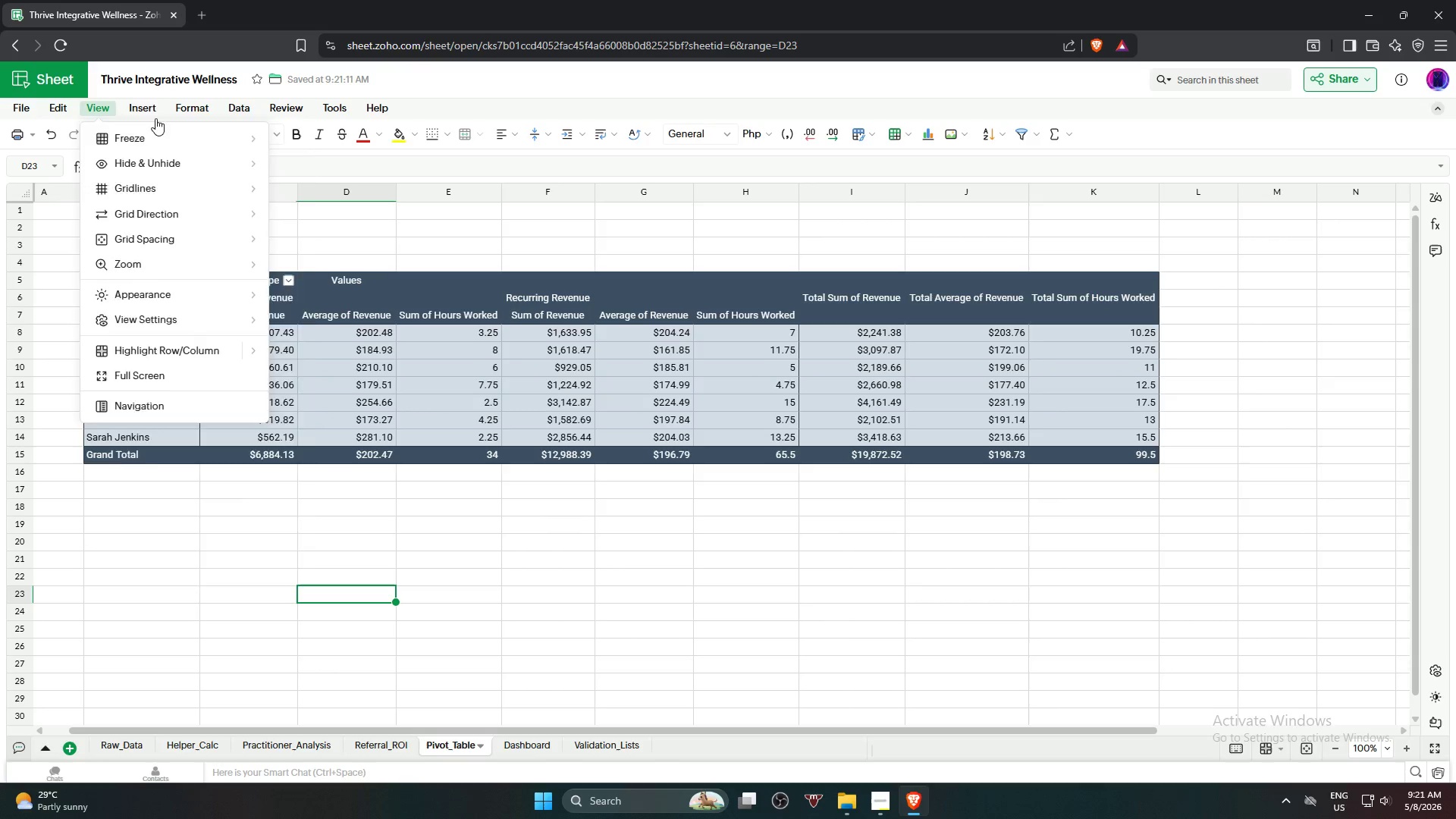 
mouse_move([199, 120])
 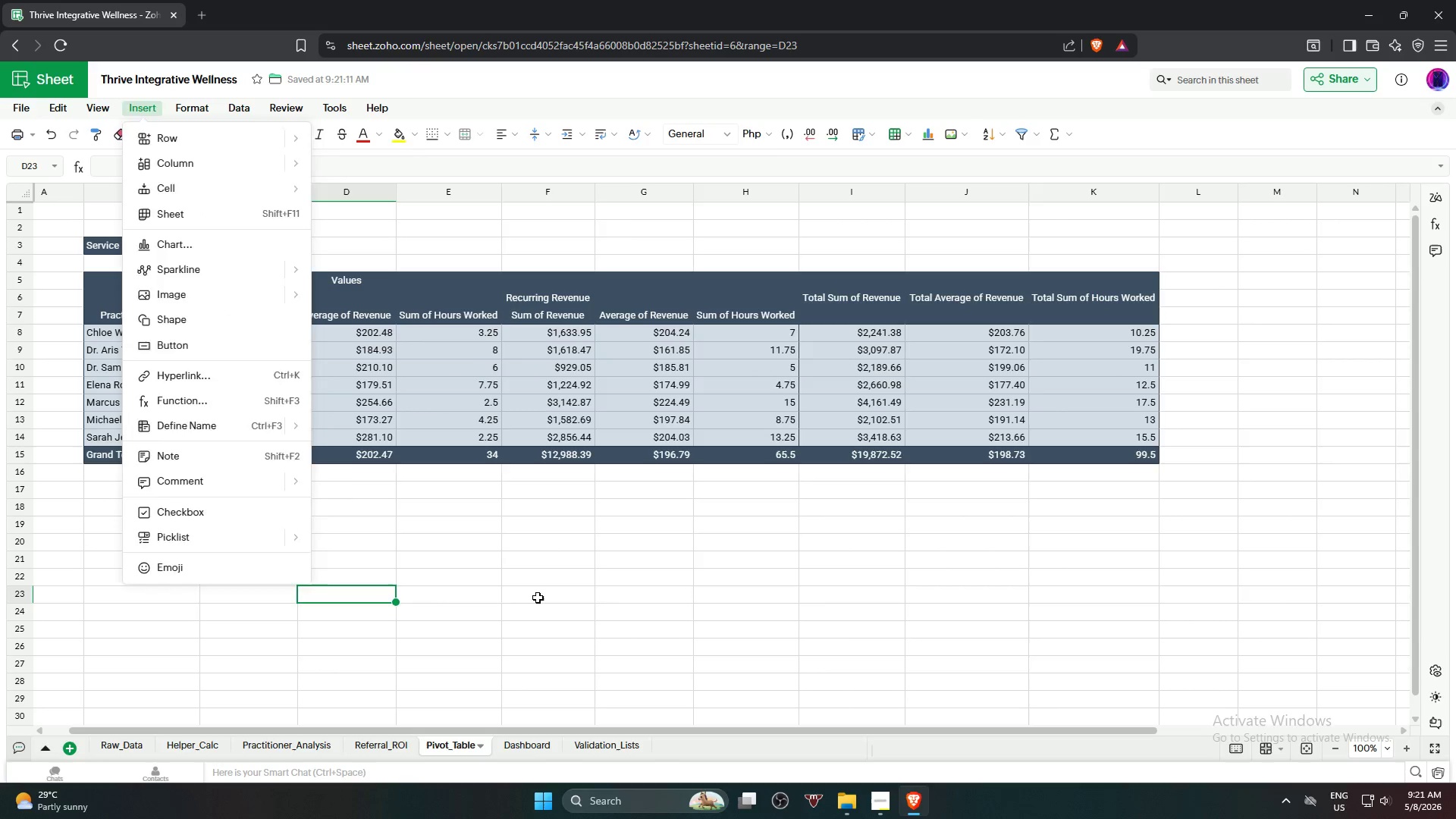 
left_click([538, 598])
 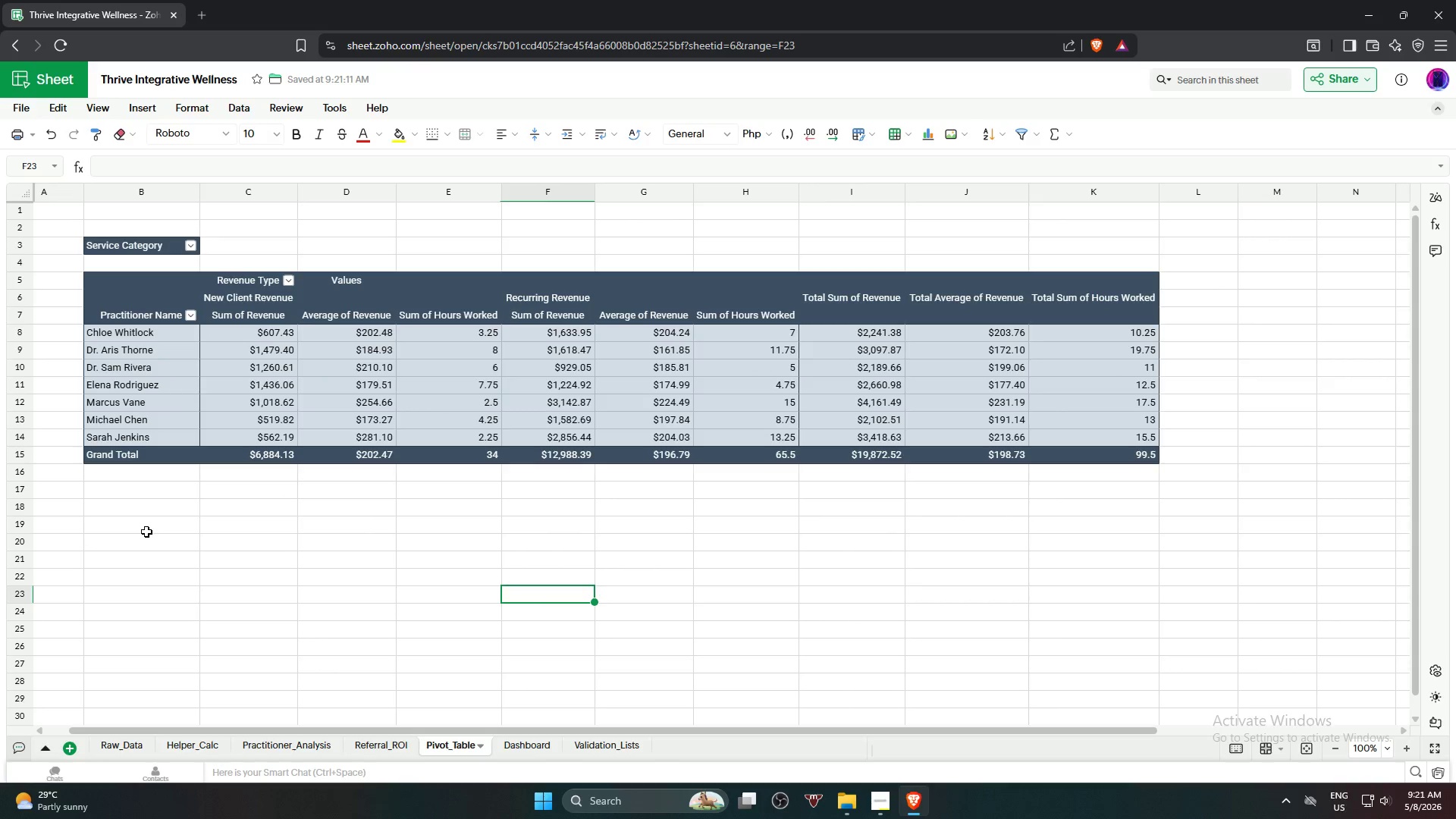 
left_click([145, 532])
 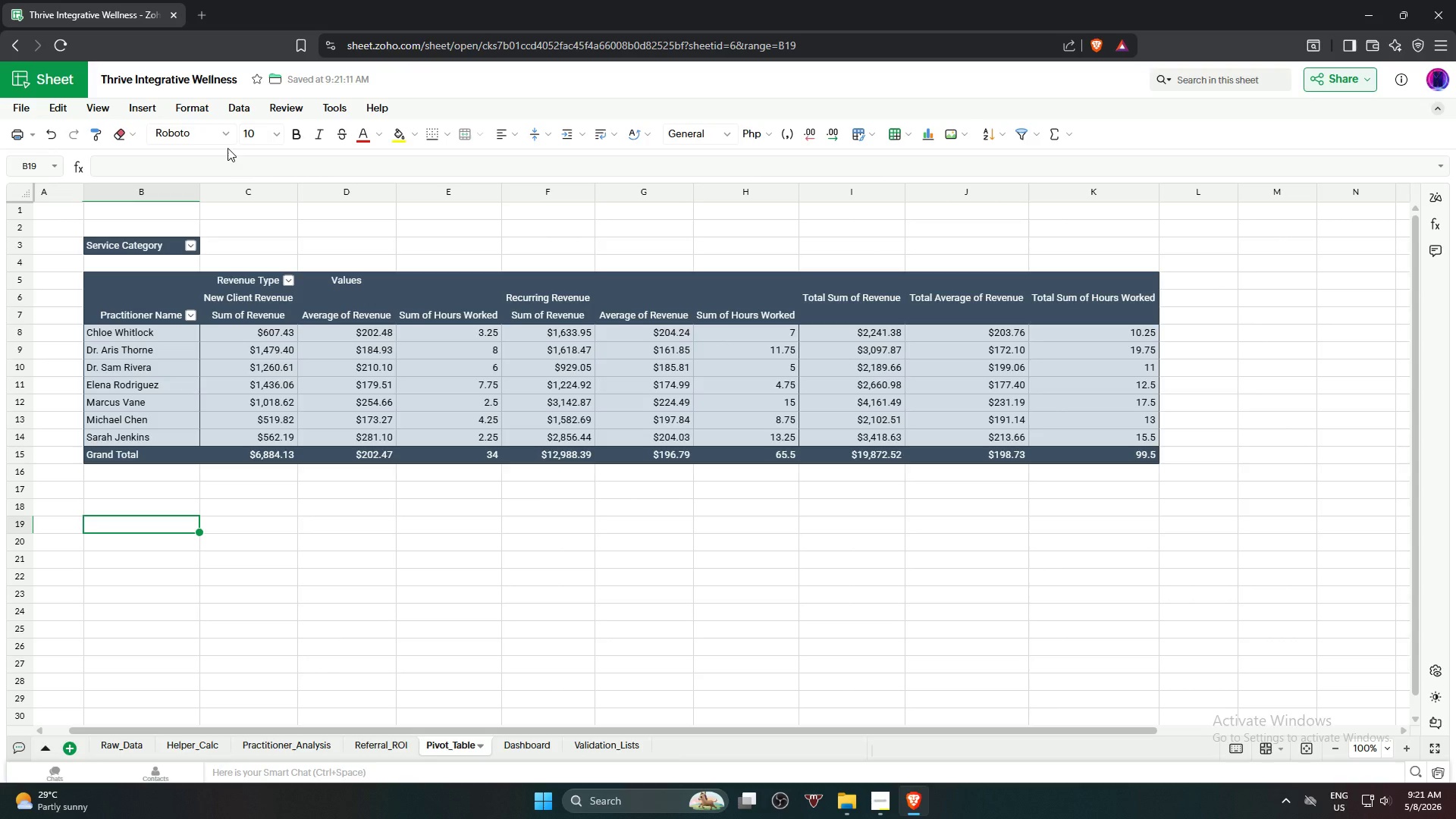 
left_click([197, 111])
 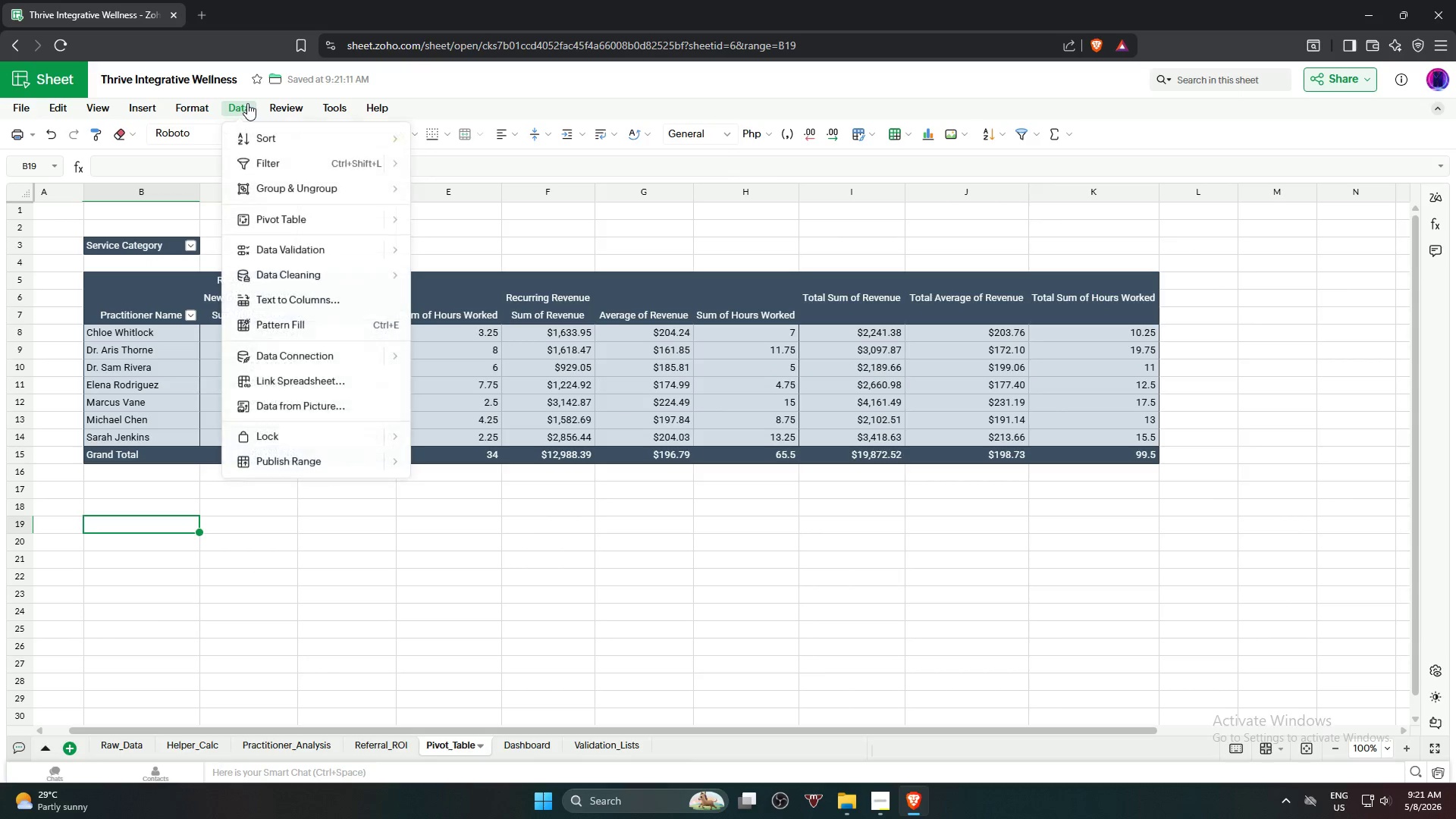 
mouse_move([249, 111])
 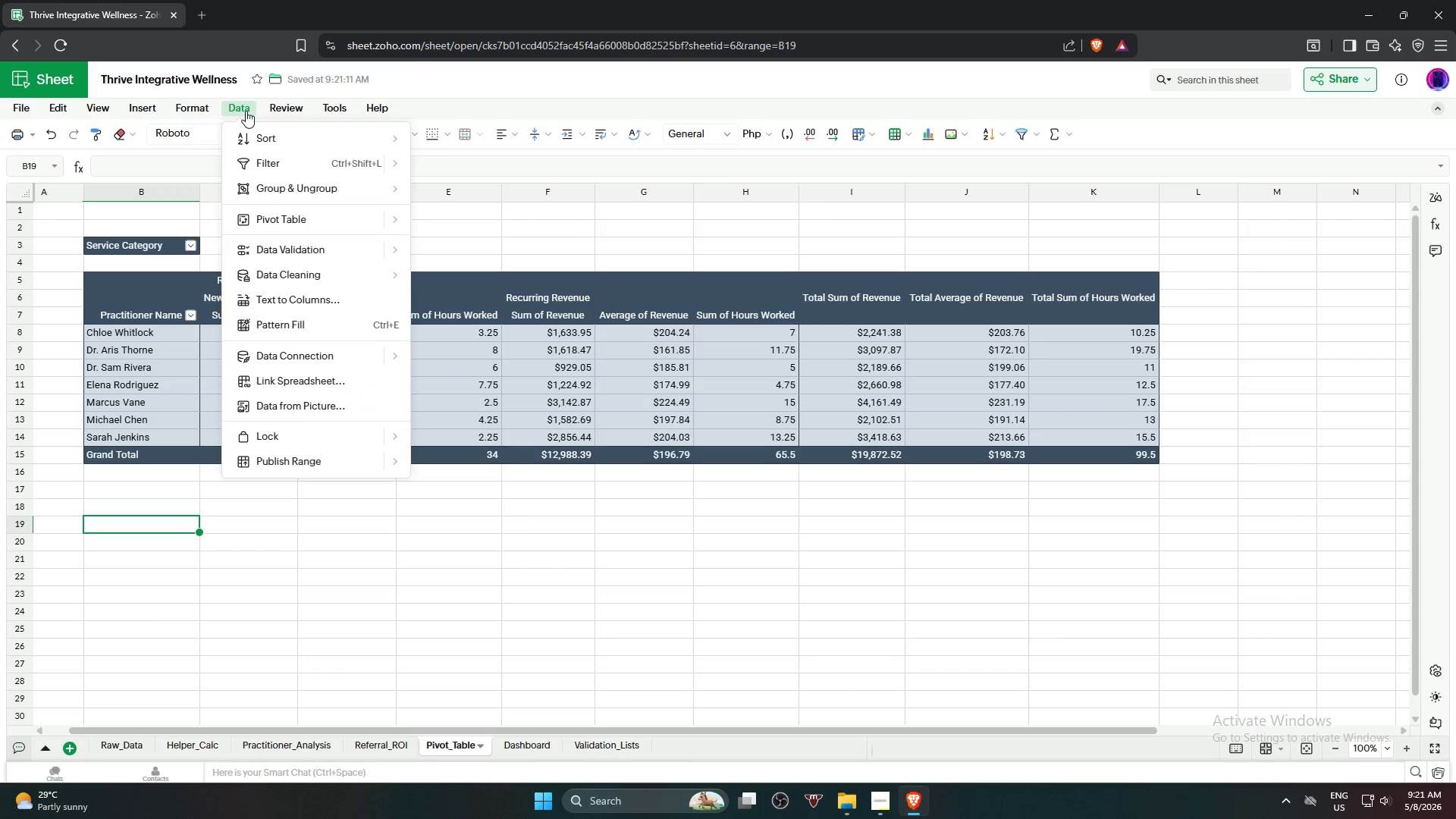 
mouse_move([243, 127])
 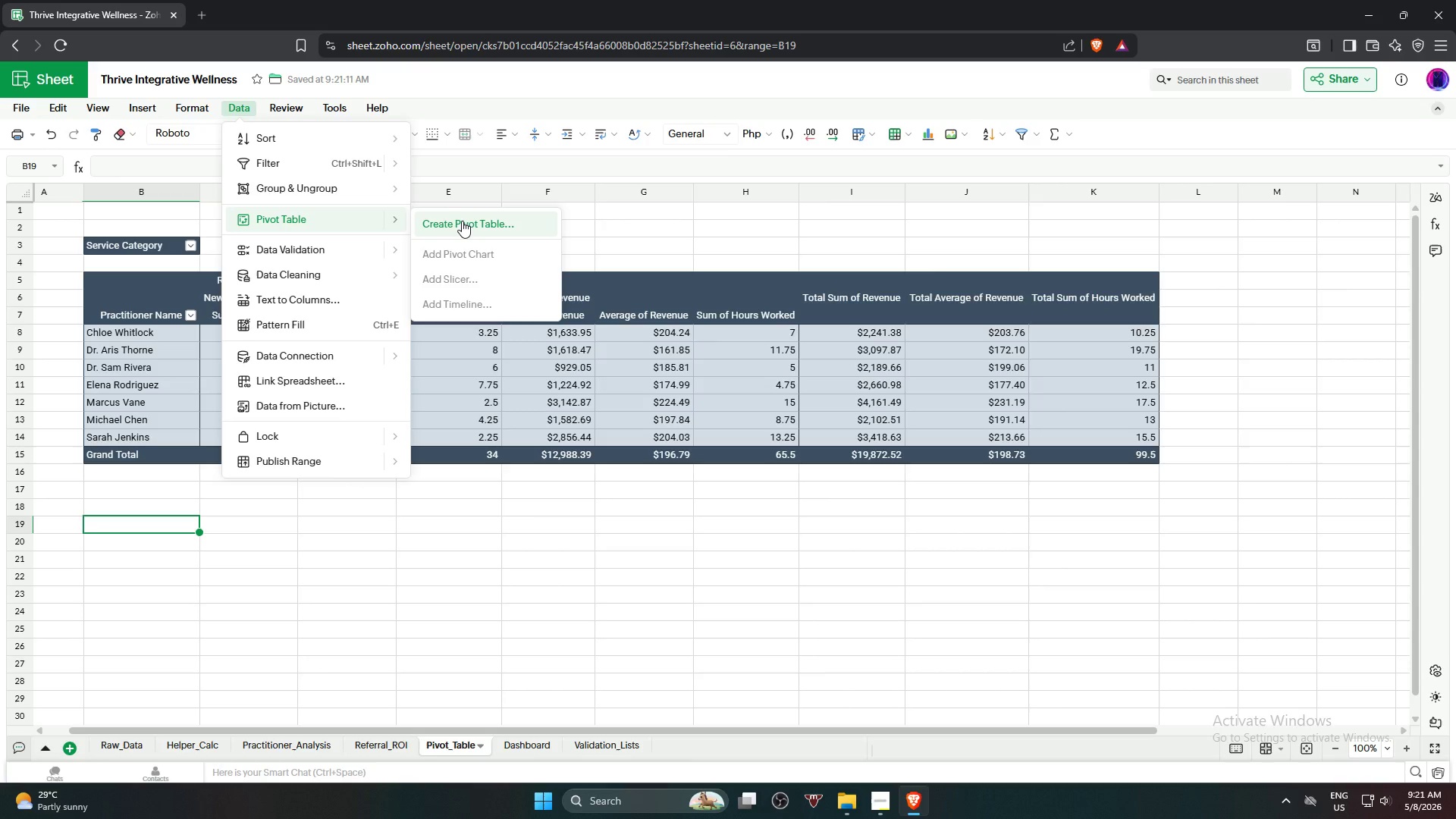 
wait(11.79)
 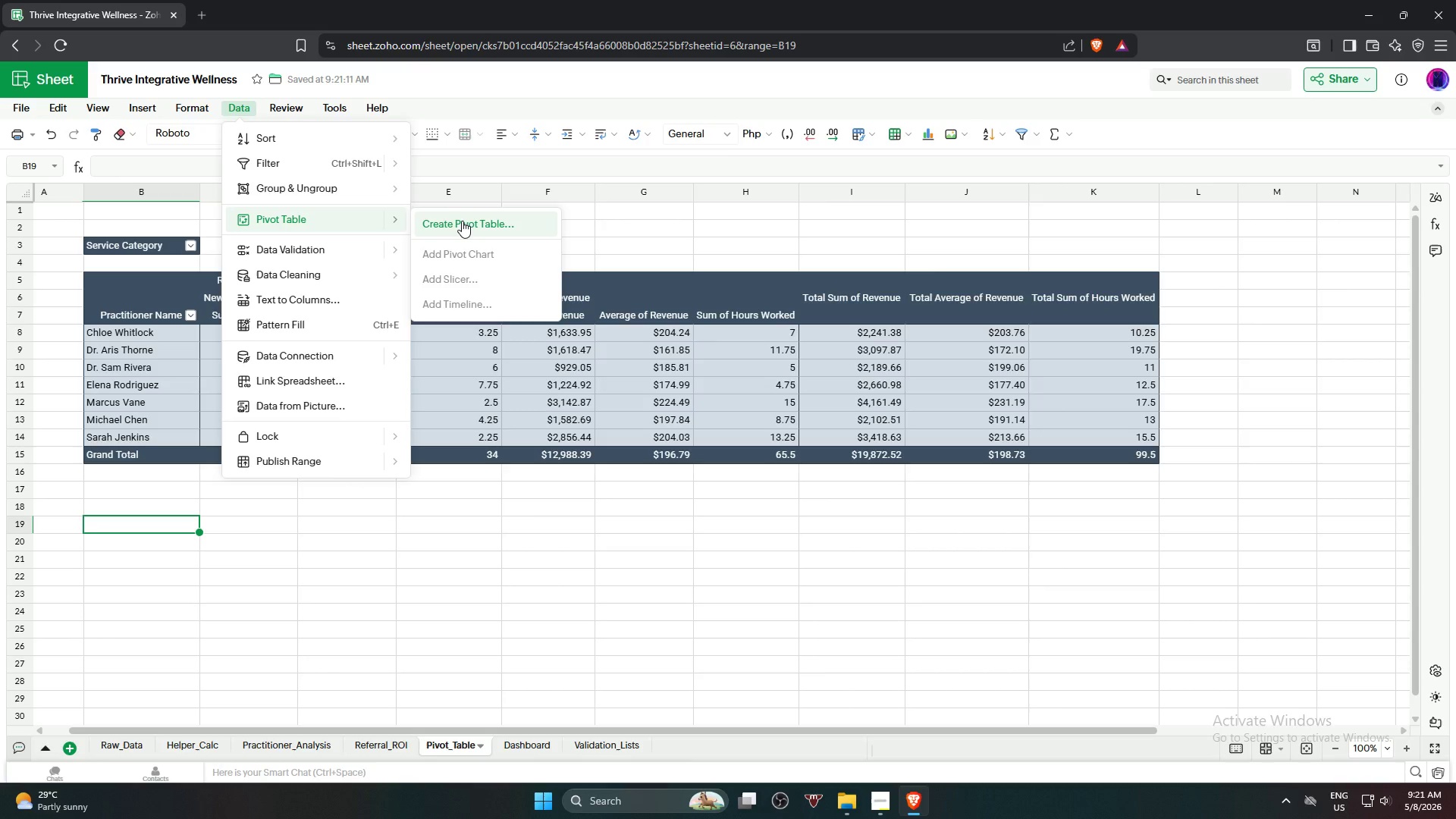 
left_click([462, 221])
 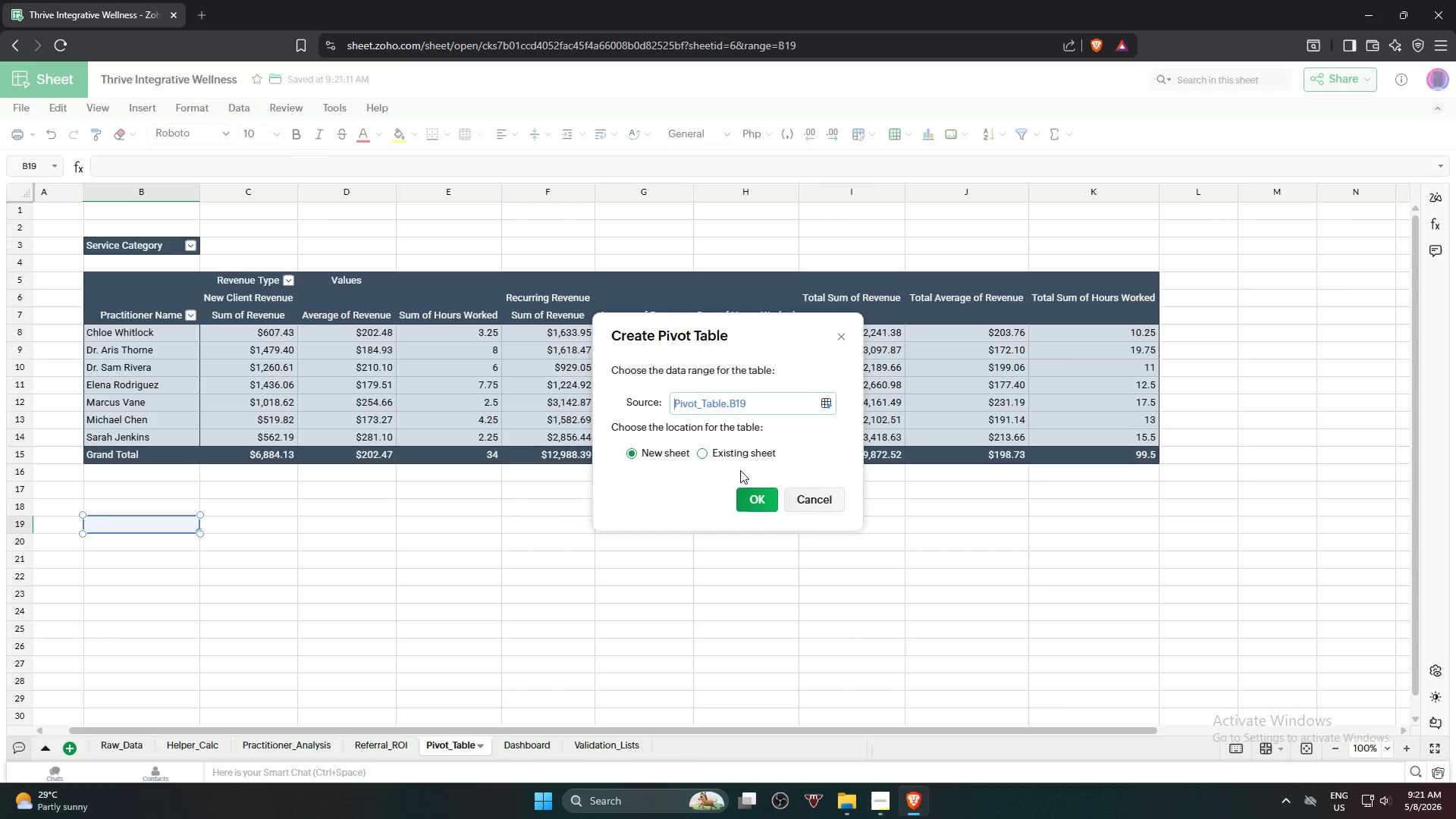 
left_click([736, 457])
 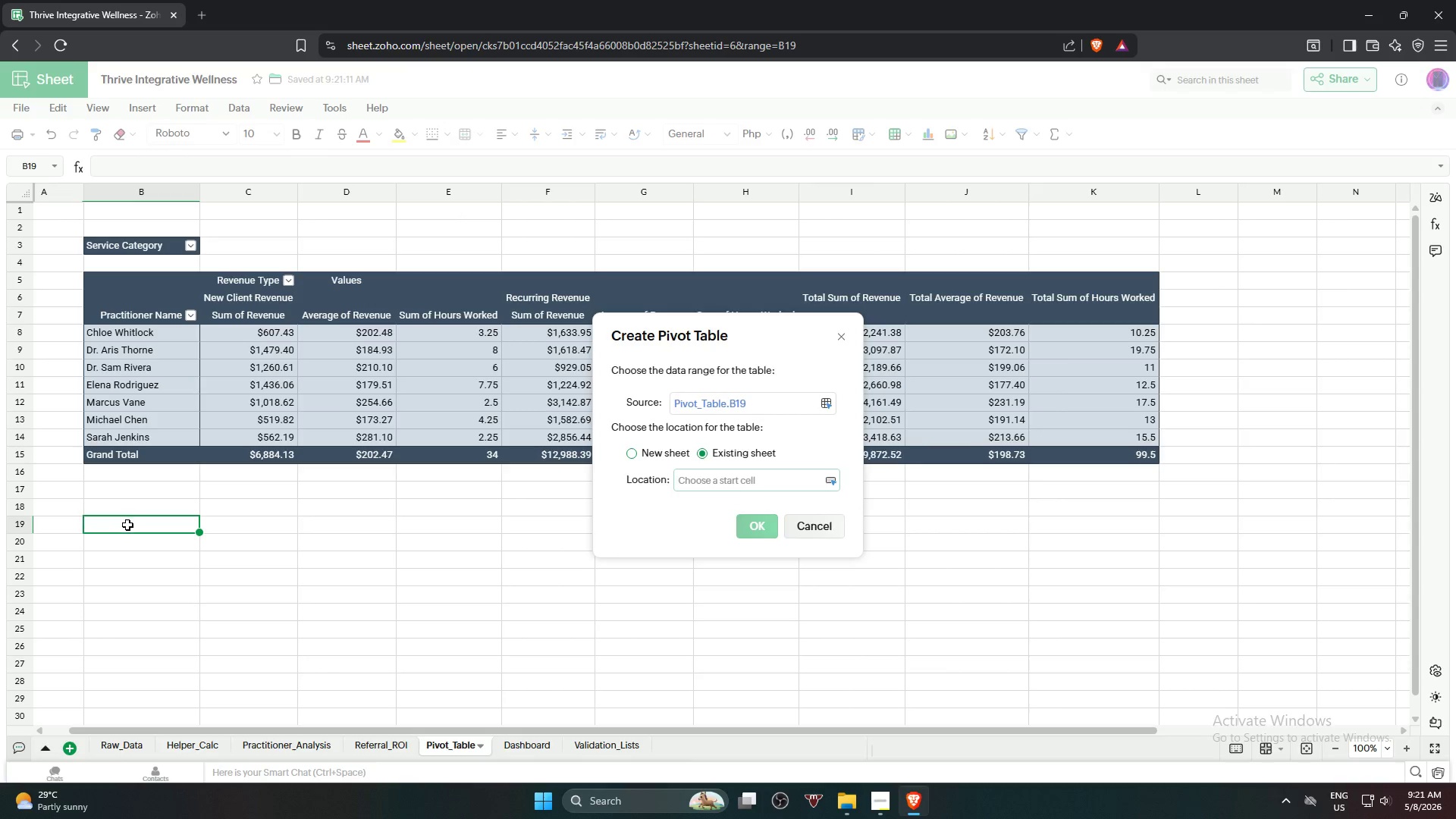 
left_click([127, 525])
 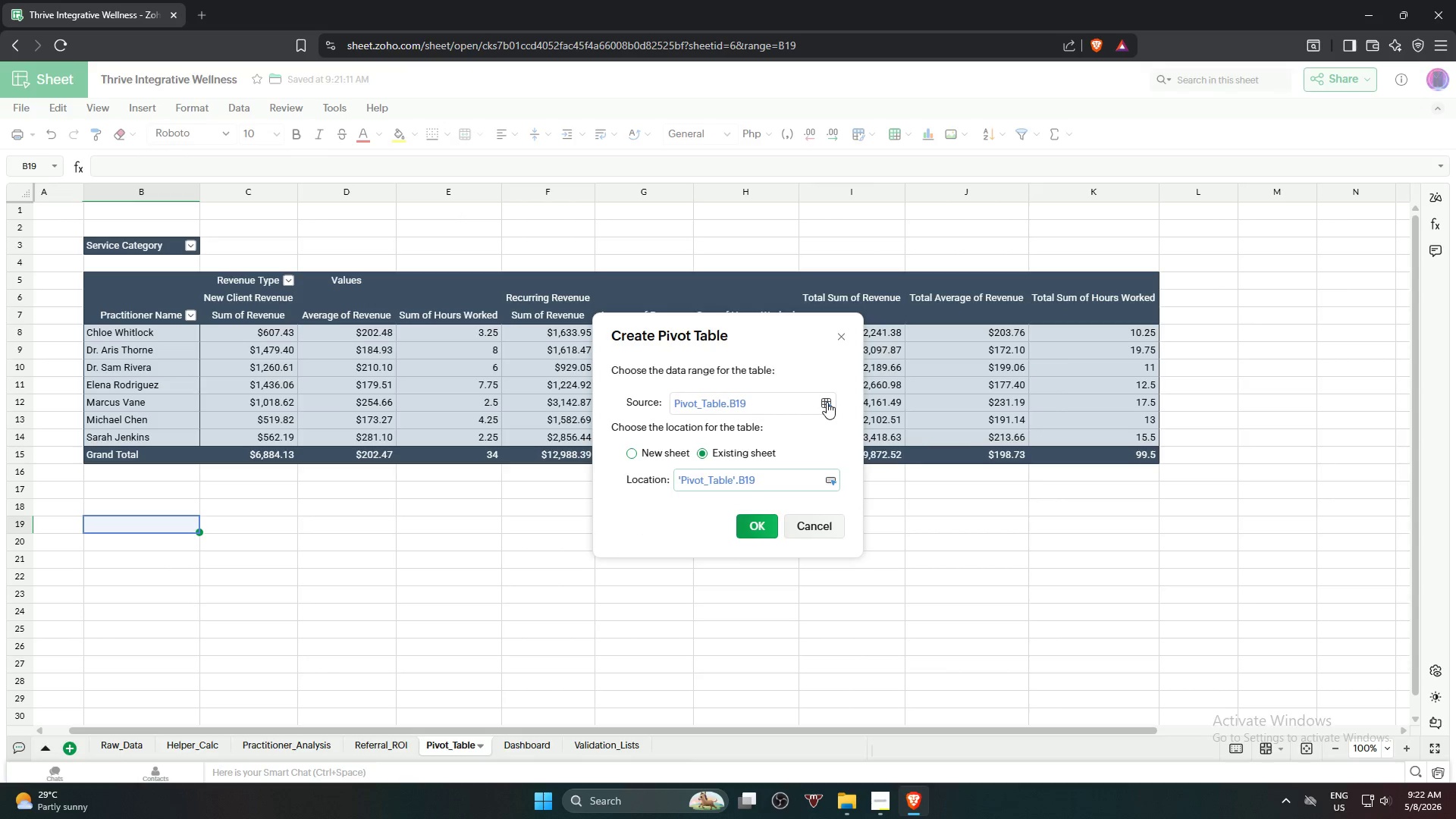 
wait(5.05)
 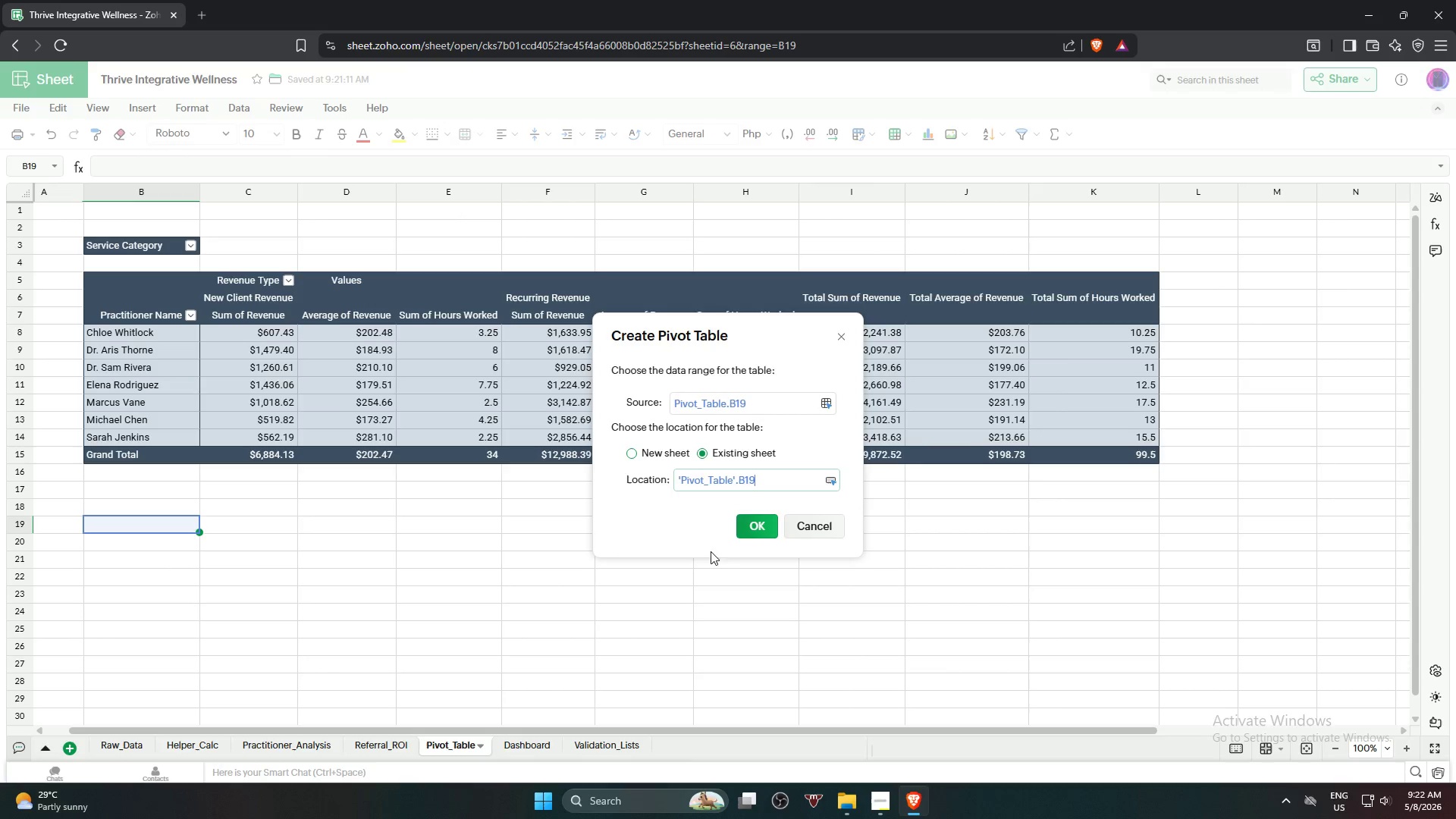 
left_click([827, 402])
 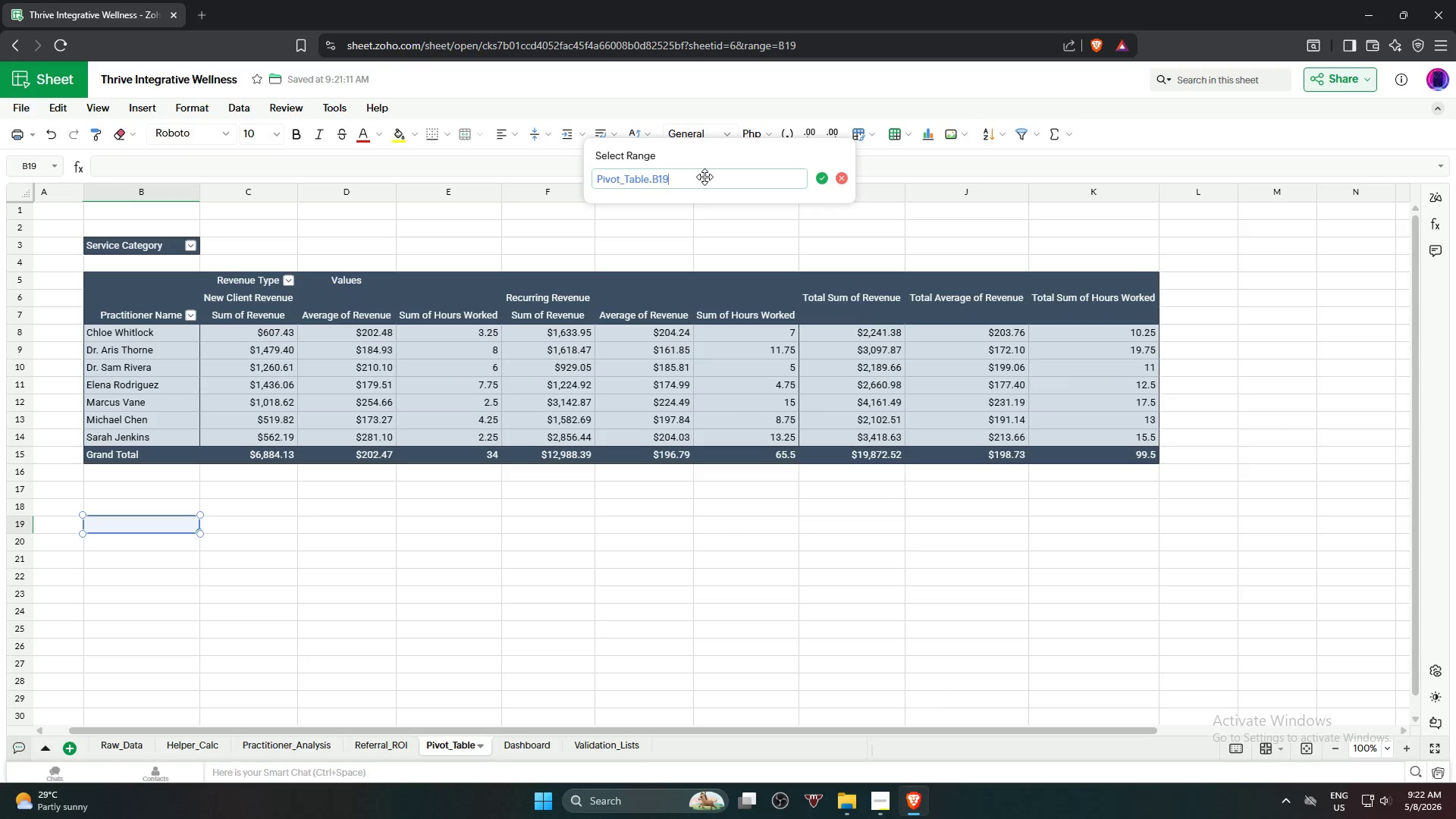 
hold_key(key=Backspace, duration=1.08)
 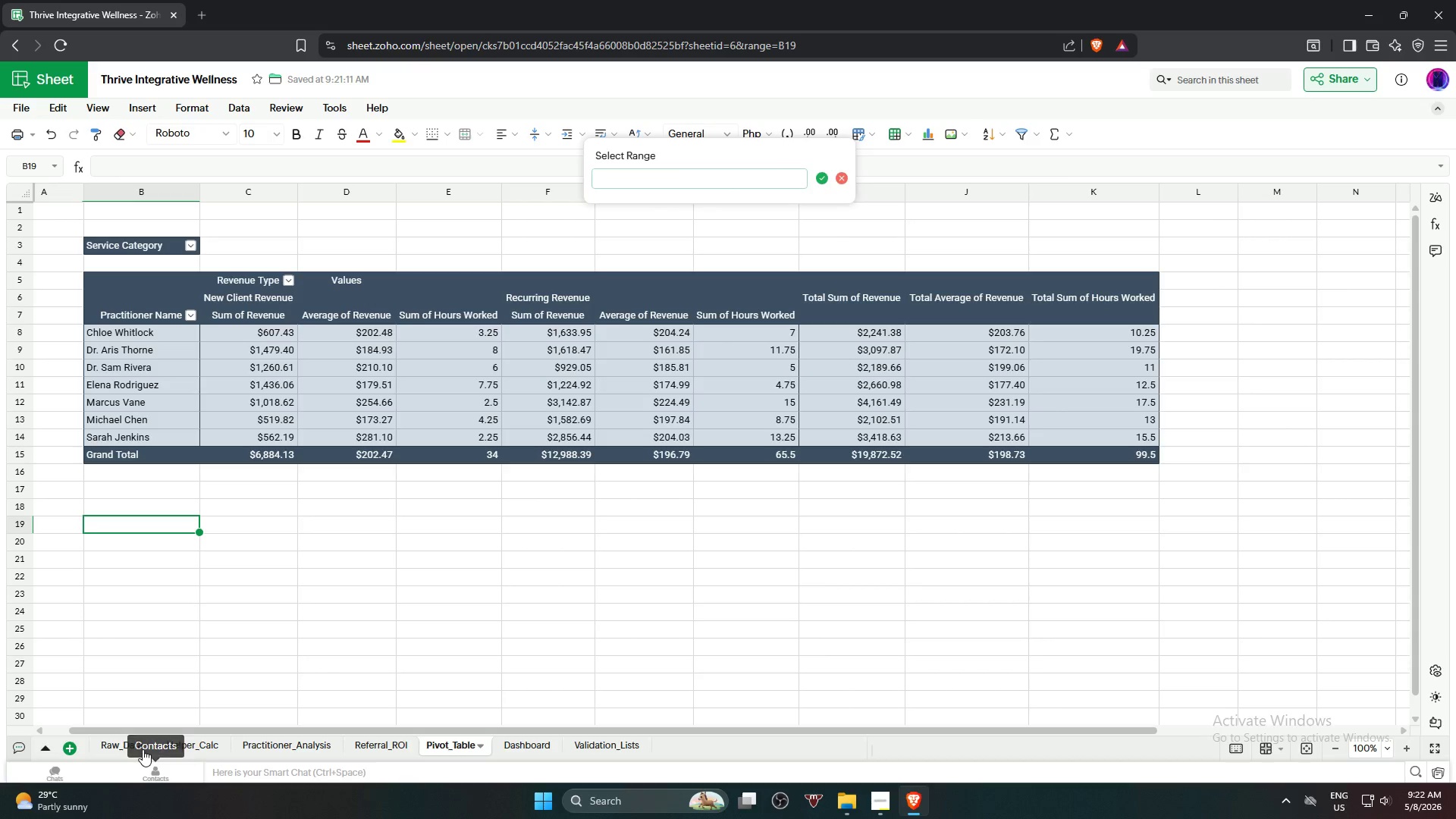 
wait(44.81)
 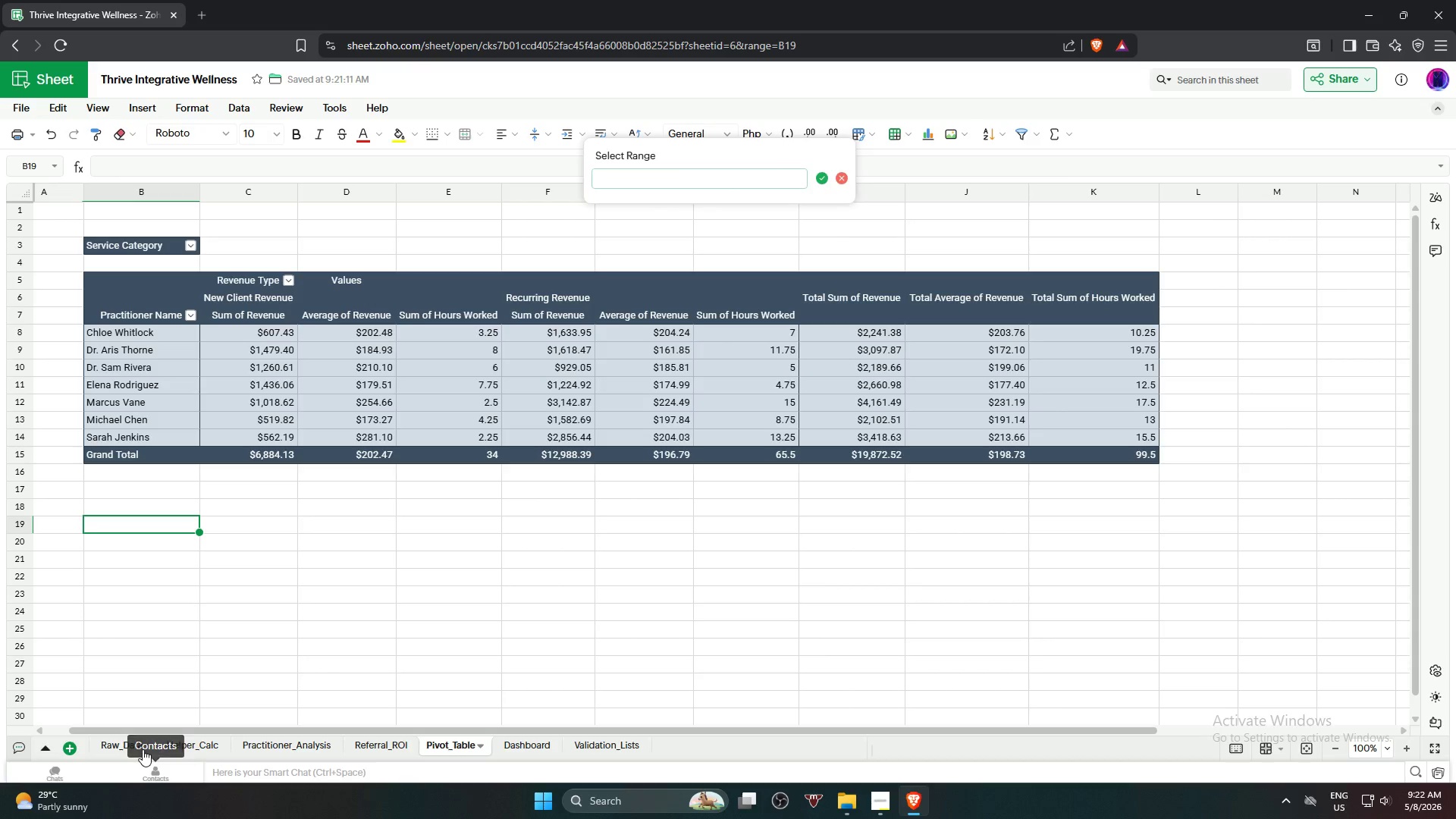 
left_click([196, 739])
 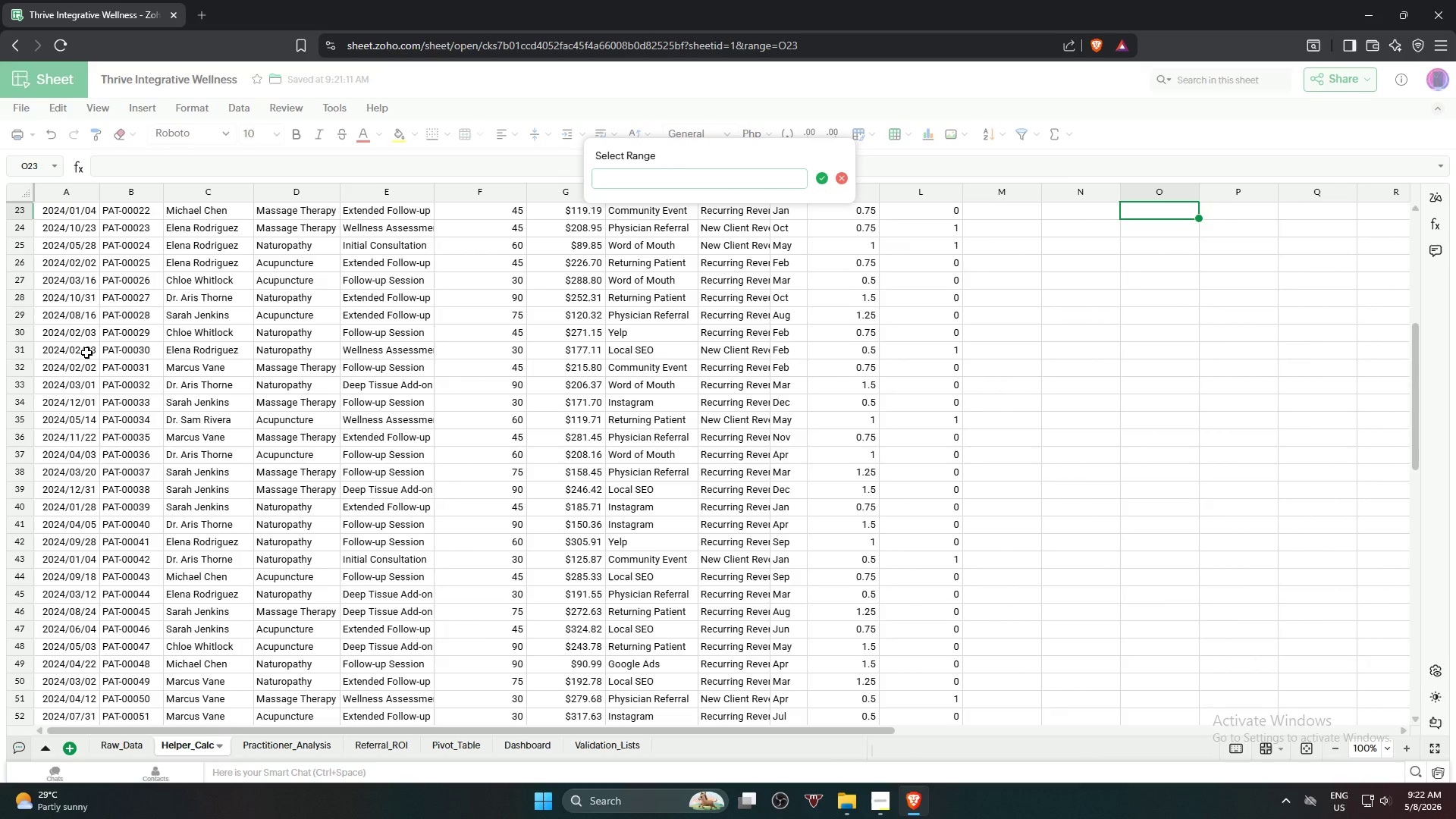 
scroll: coordinate [118, 338], scroll_direction: up, amount: 12.0
 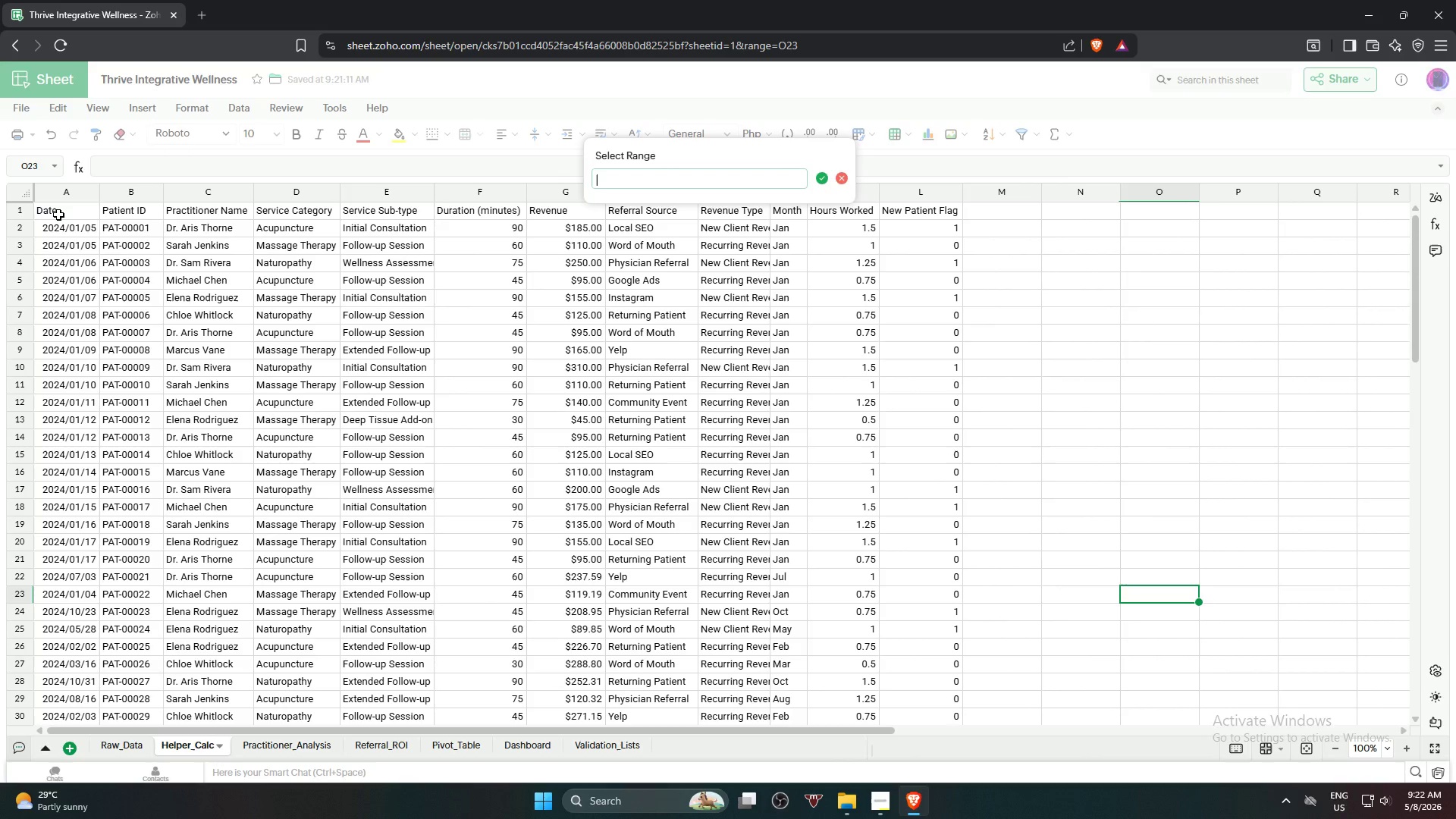 
left_click([58, 213])
 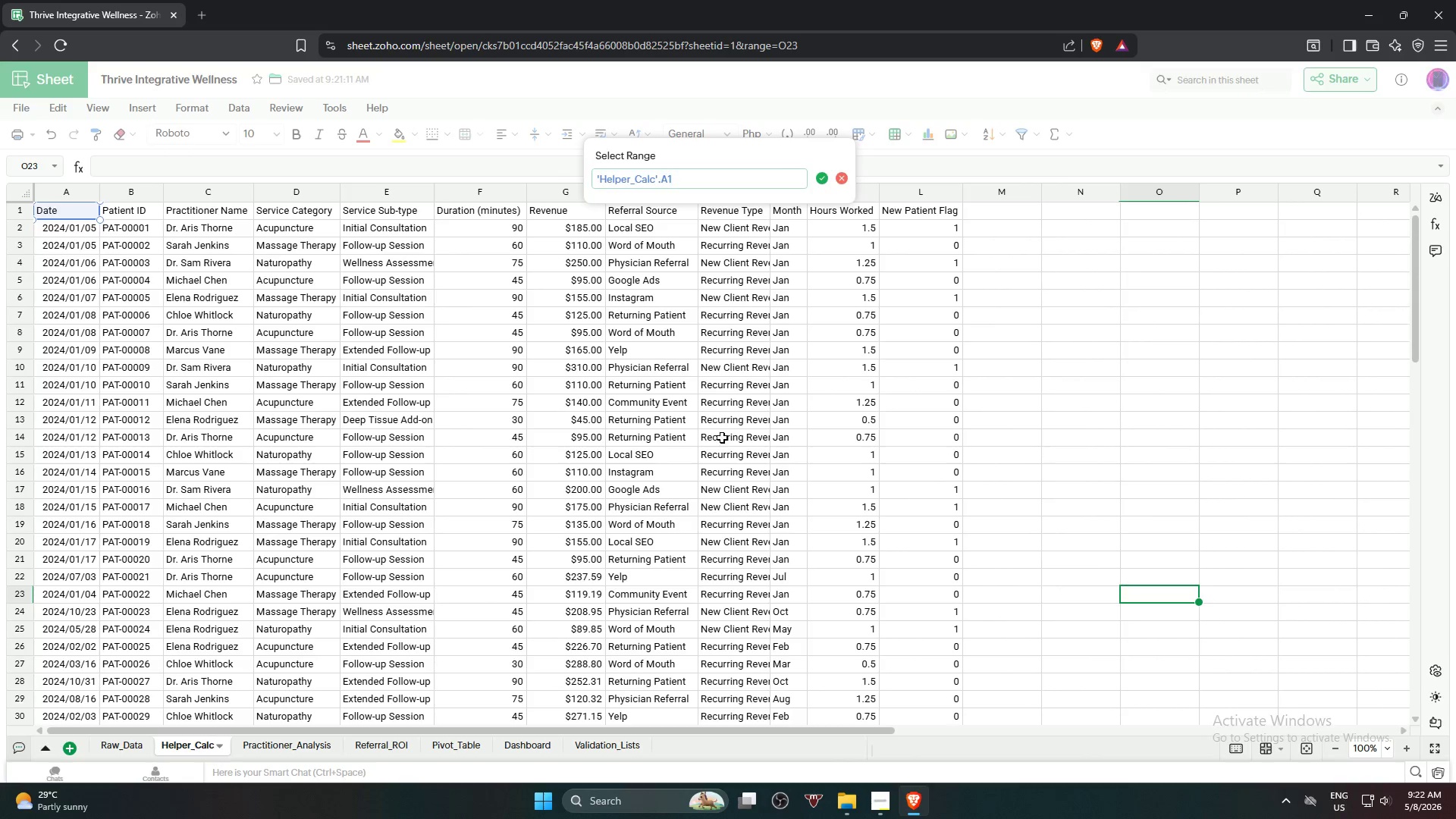 
scroll: coordinate [864, 451], scroll_direction: down, amount: 5.0
 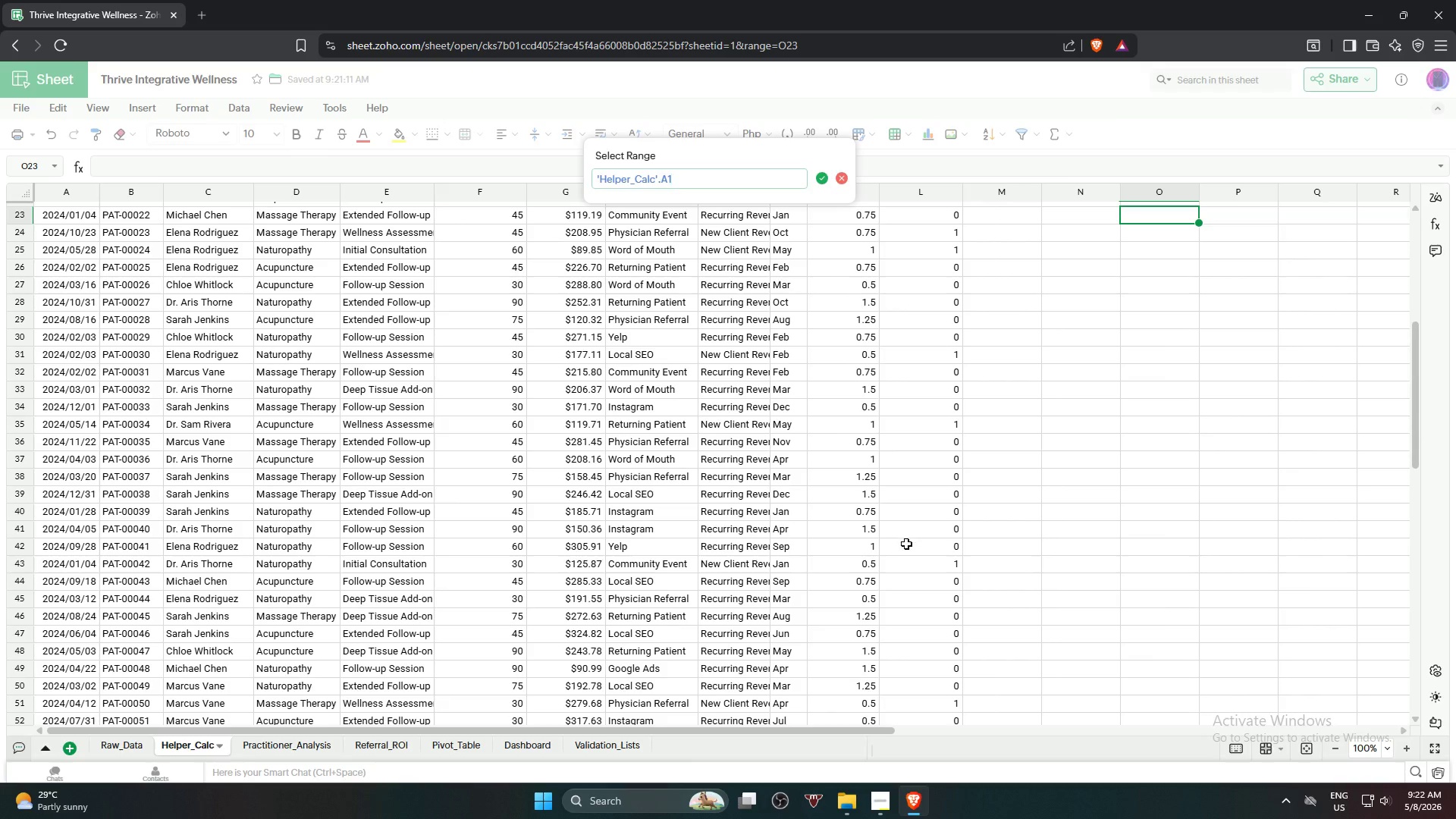 
hold_key(key=ShiftLeft, duration=0.98)
 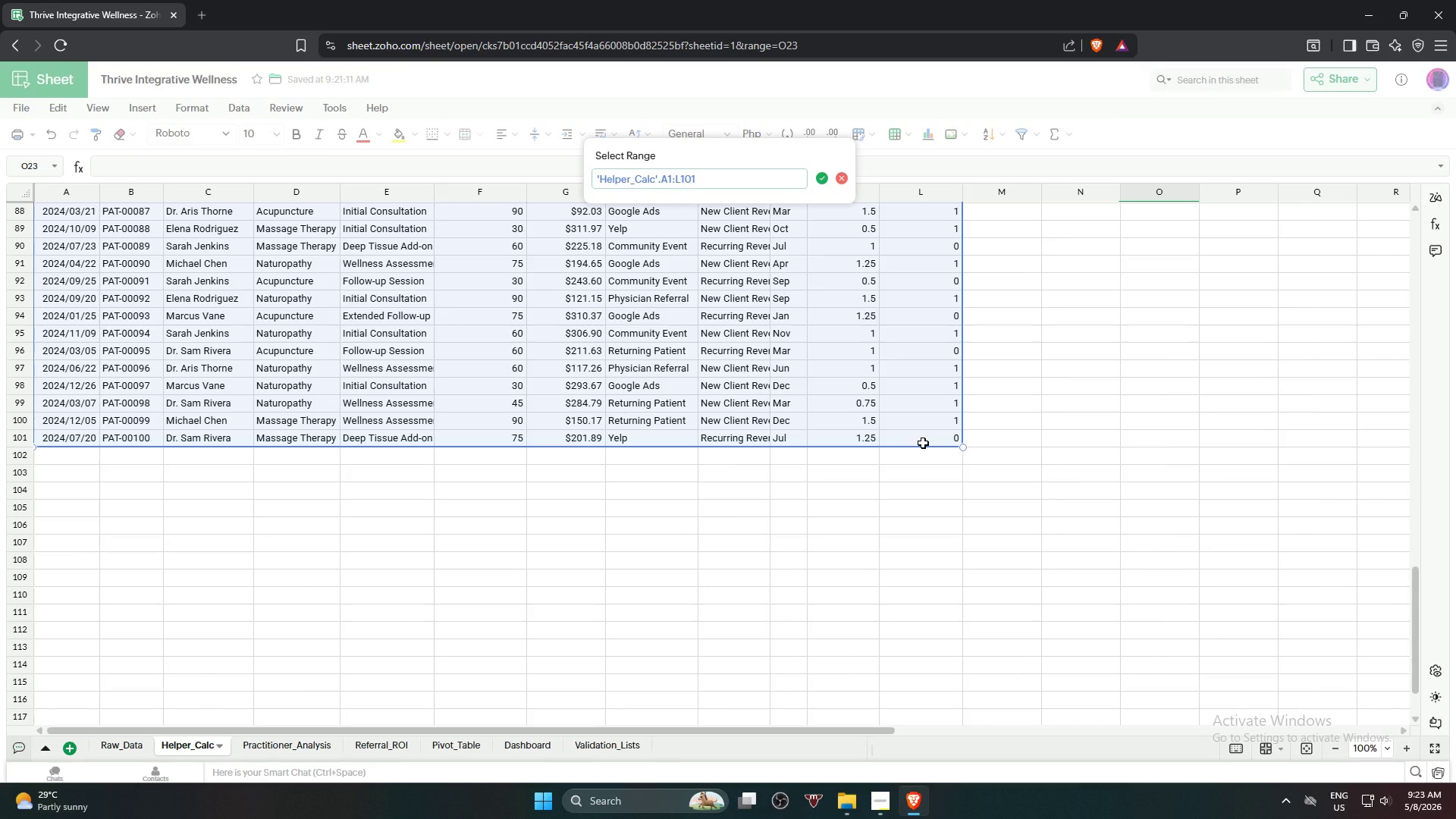 
scroll: coordinate [909, 612], scroll_direction: down, amount: 15.0
 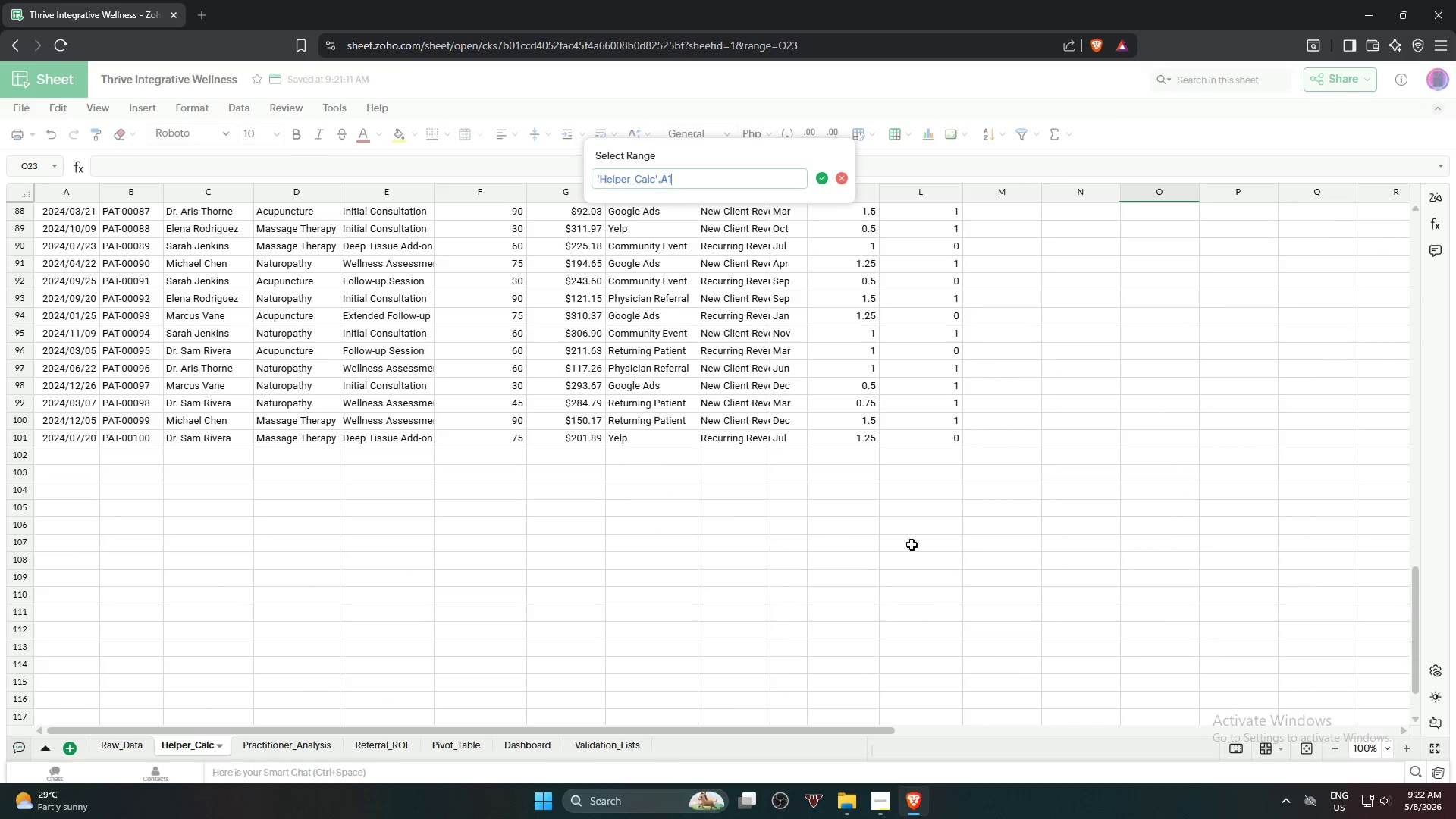 
left_click([930, 440])
 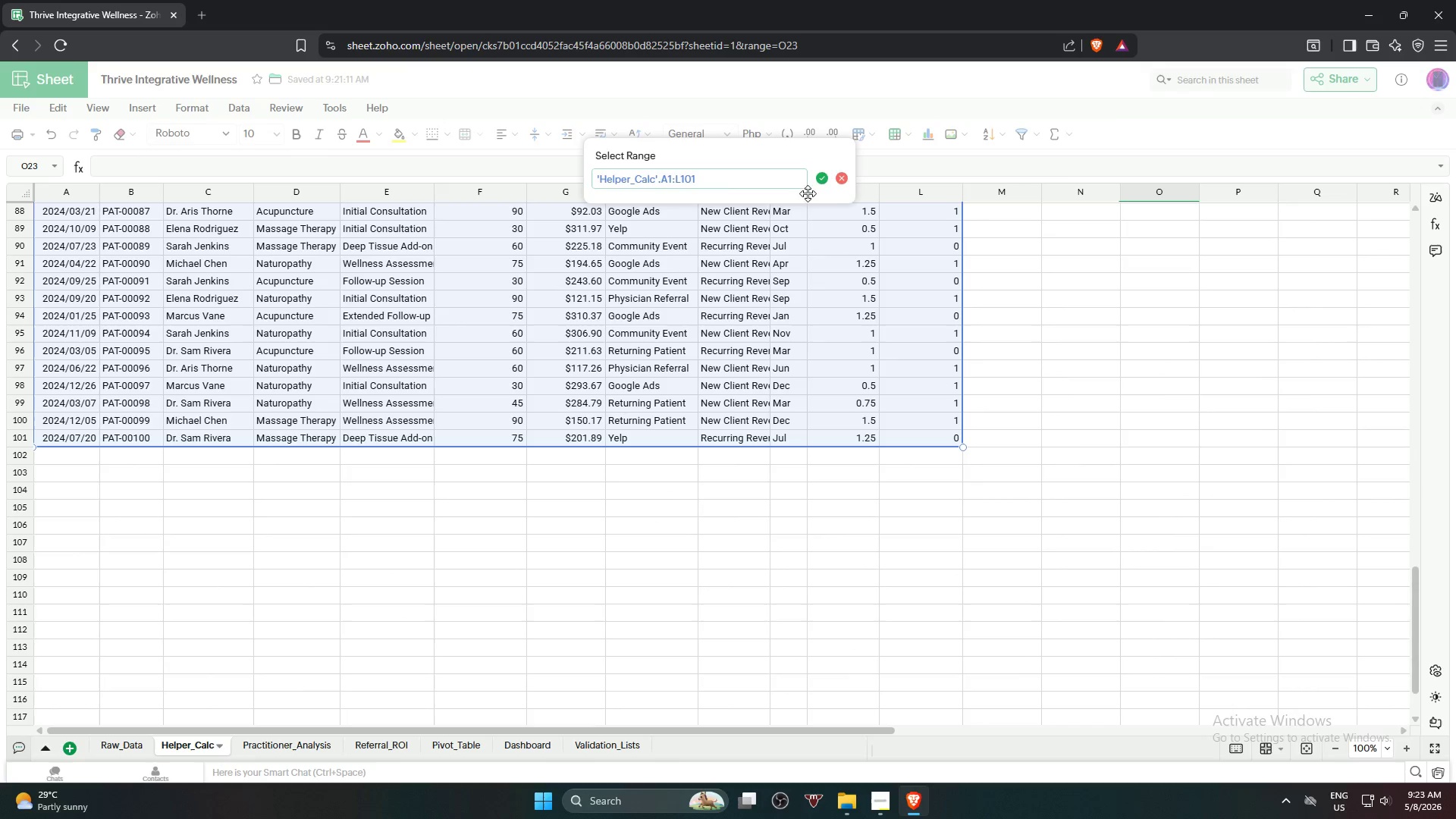 
left_click([823, 178])
 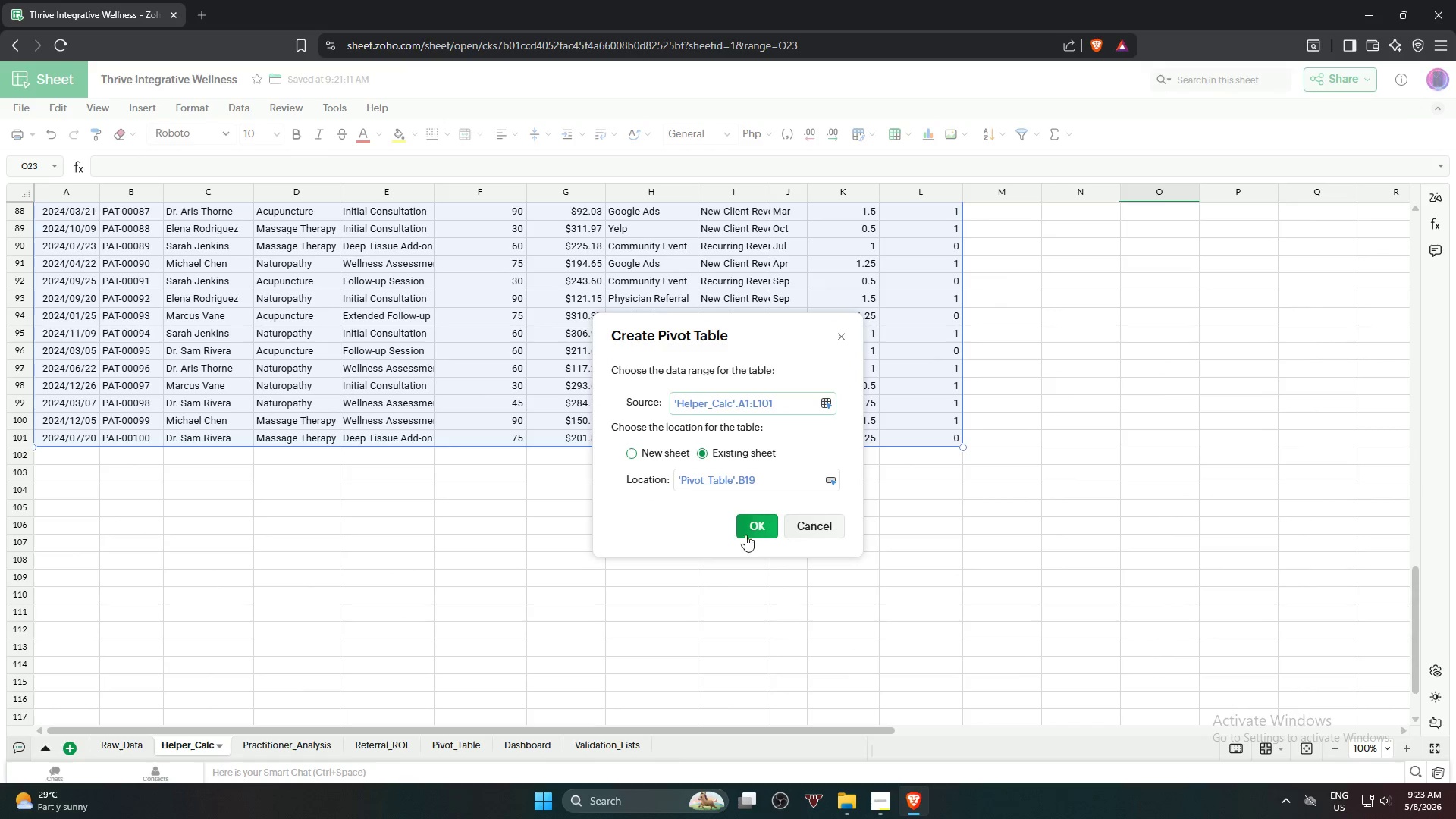 
left_click([757, 529])
 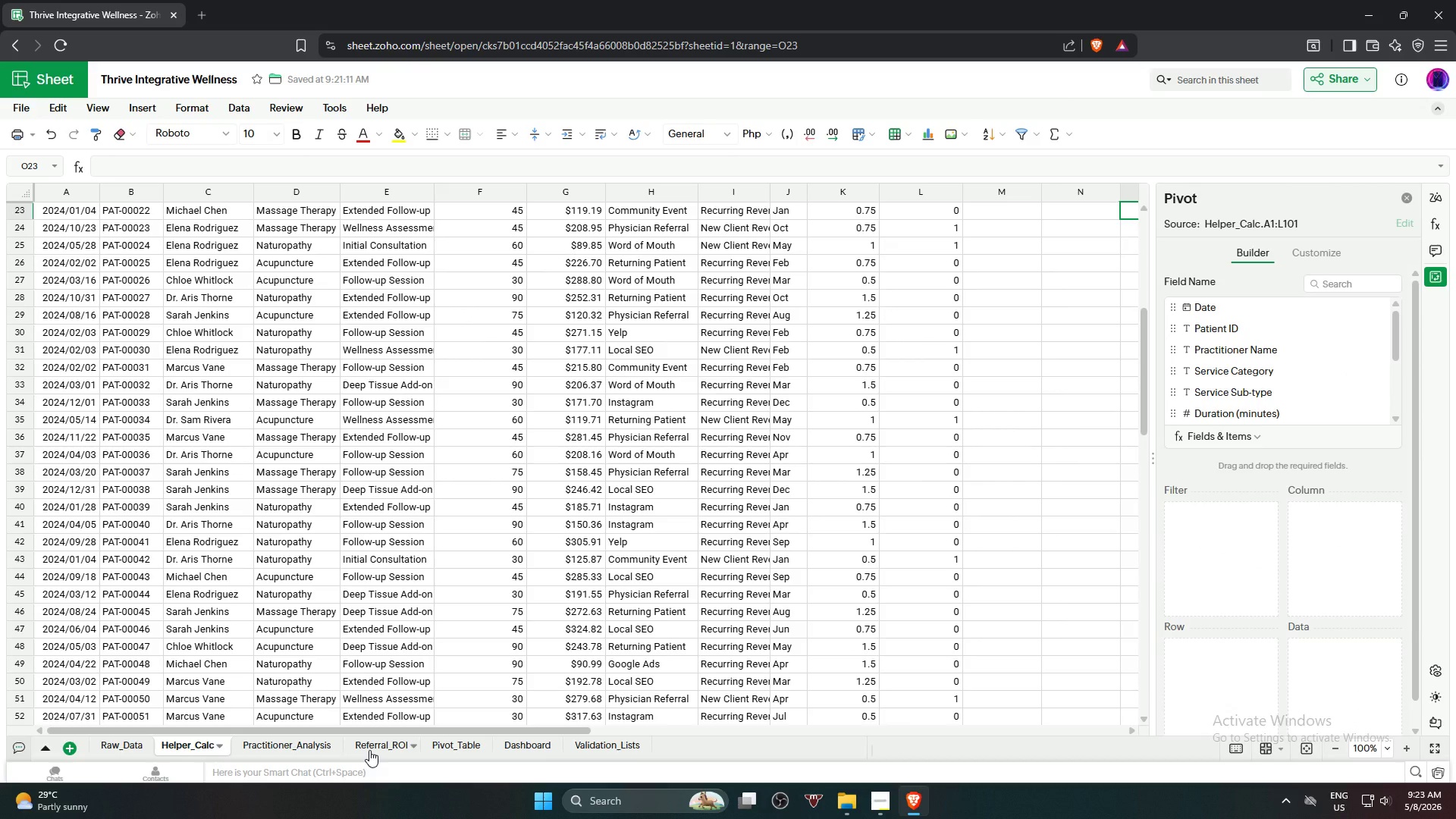 
wait(5.02)
 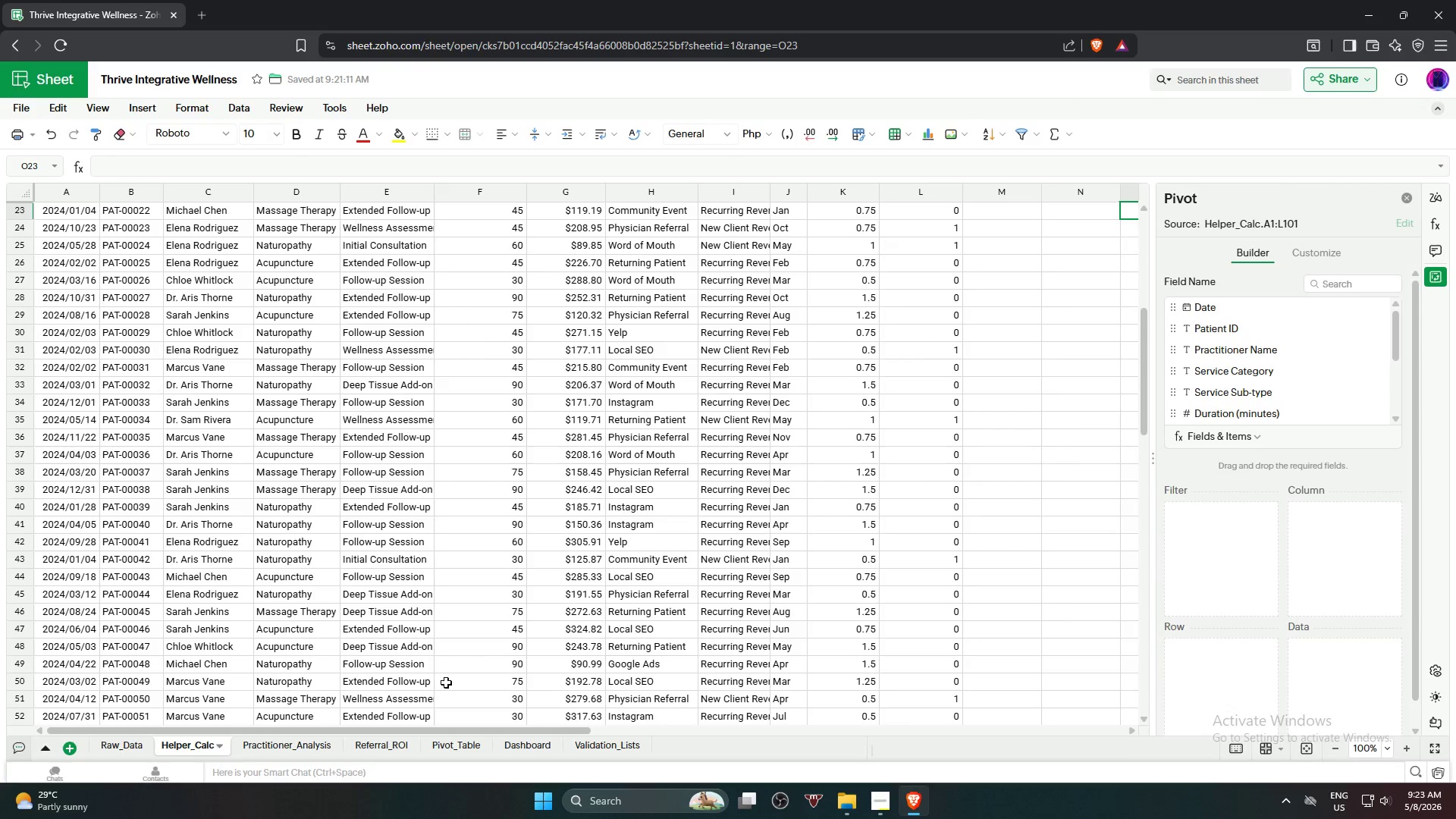 
left_click([446, 750])
 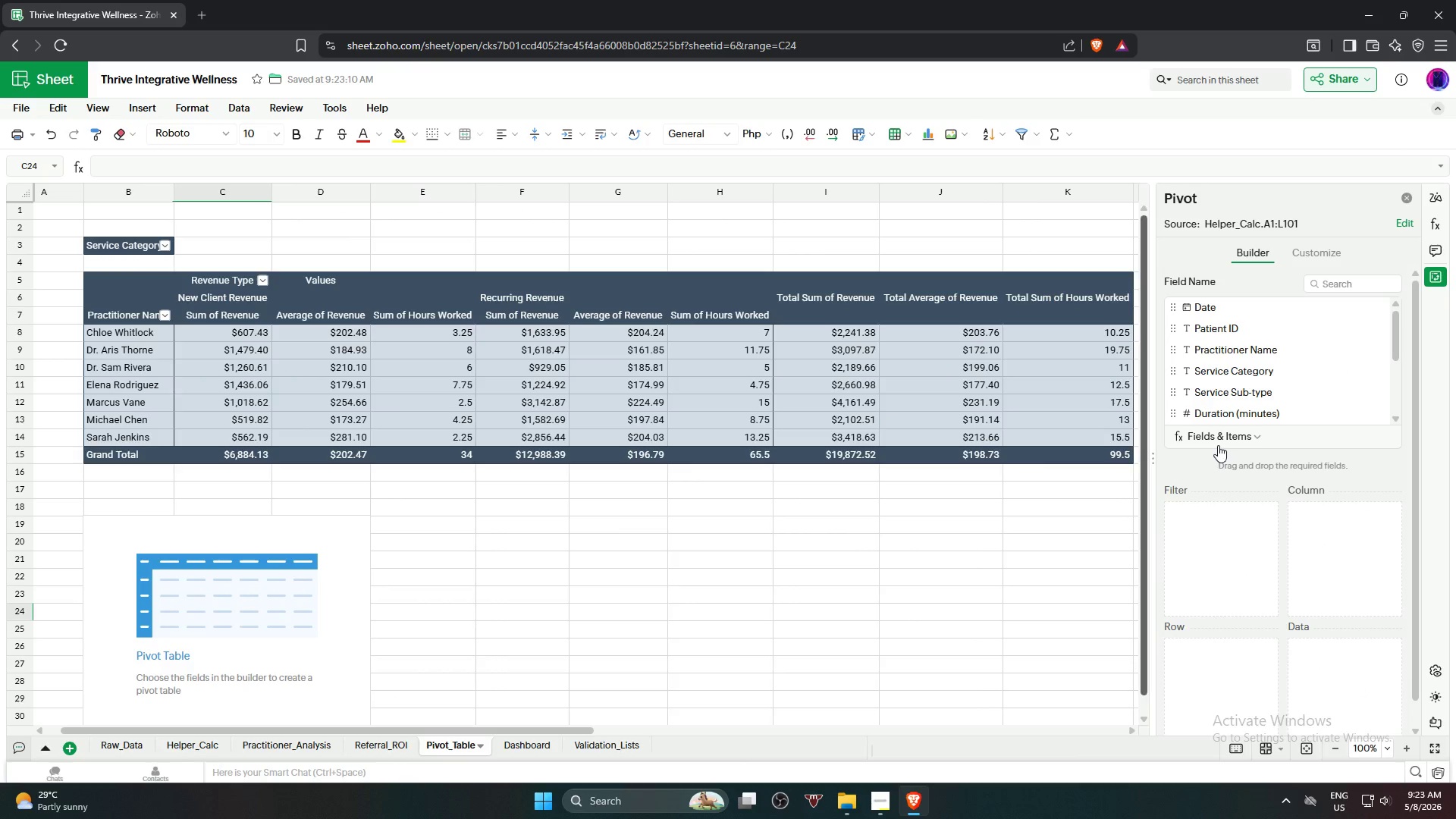 
scroll: coordinate [1285, 383], scroll_direction: down, amount: 3.0
 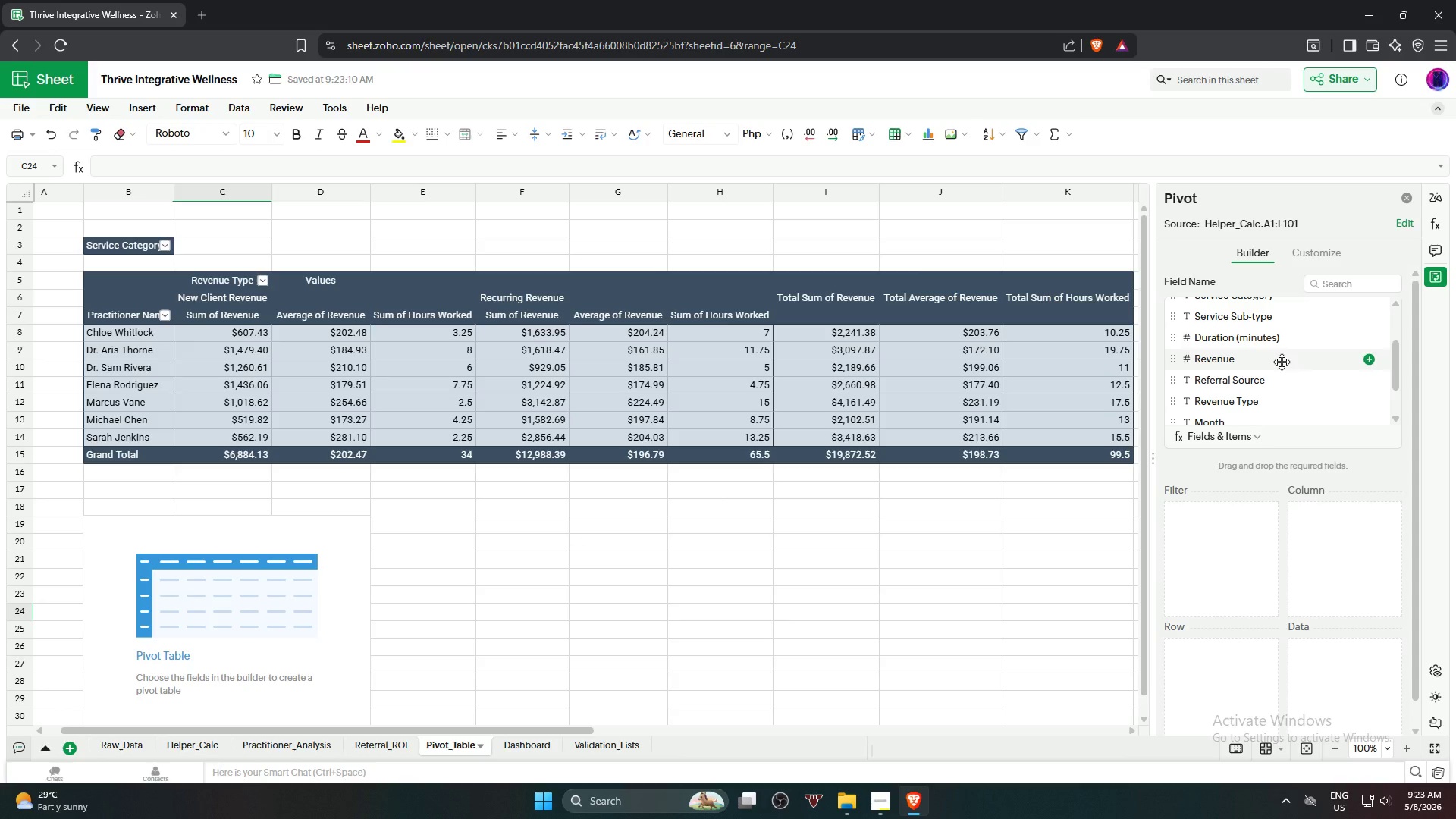 
left_click_drag(start_coordinate=[1276, 388], to_coordinate=[1254, 679])
 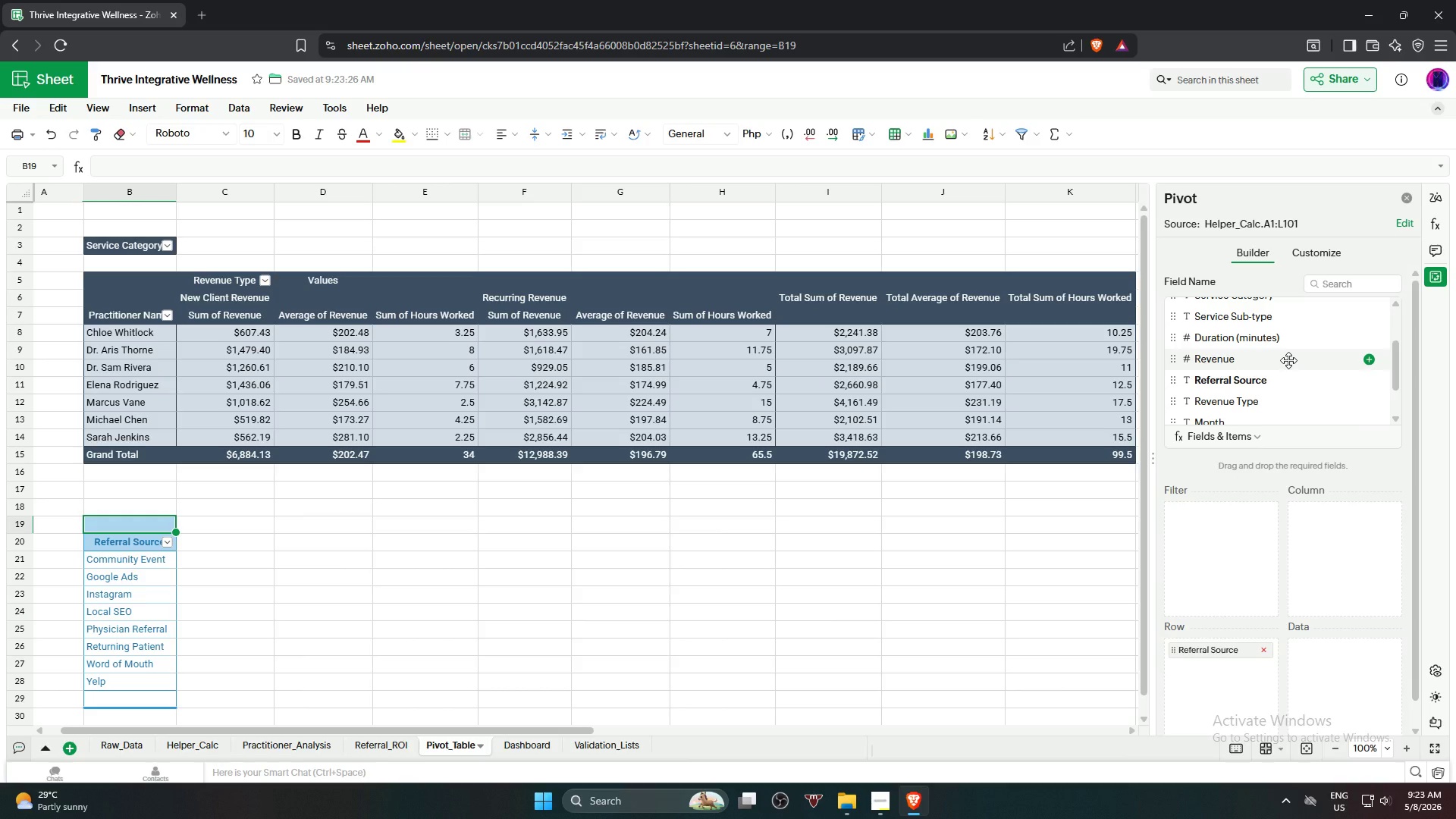 
scroll: coordinate [1288, 360], scroll_direction: up, amount: 1.0
 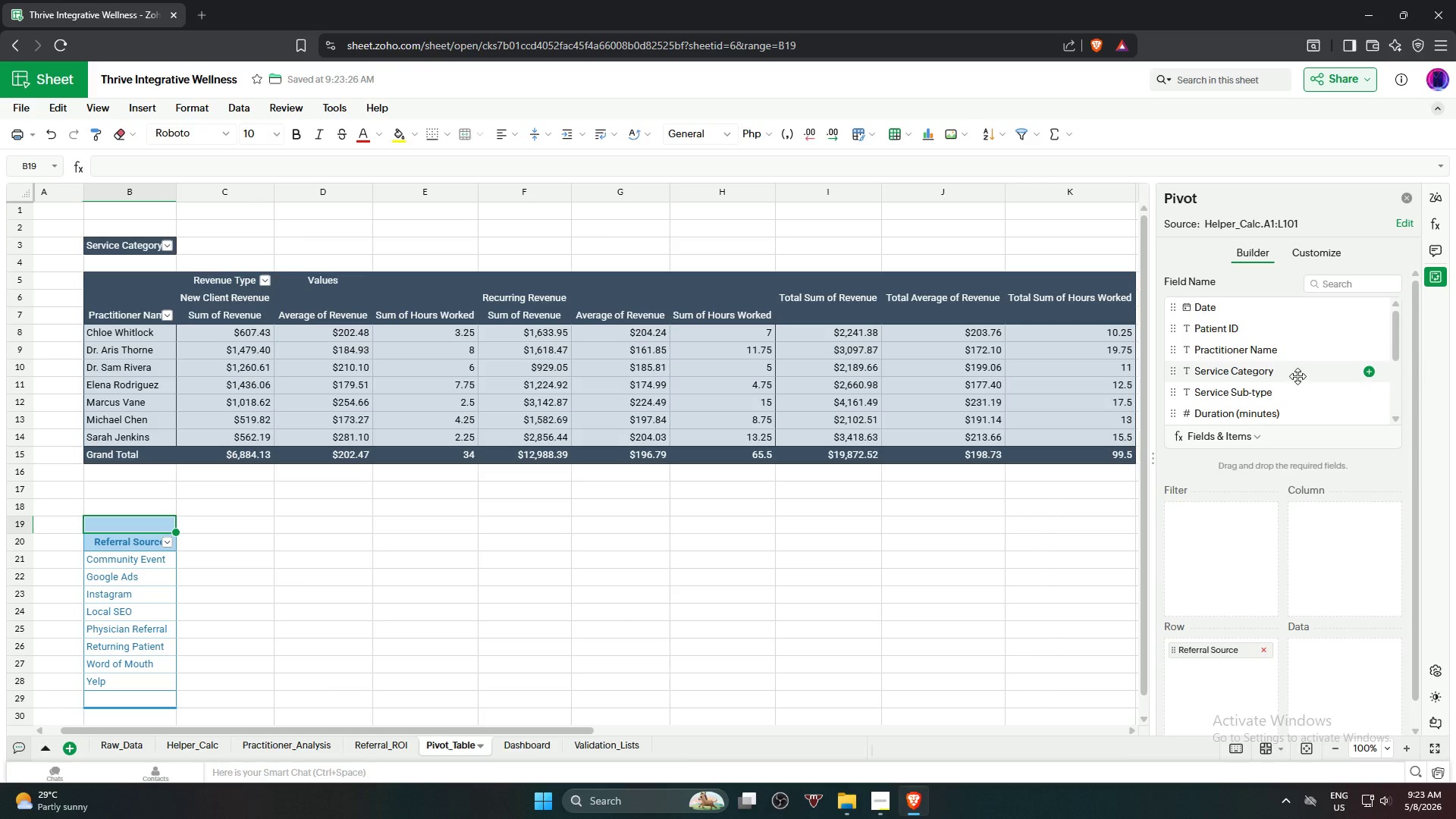 
left_click_drag(start_coordinate=[1295, 378], to_coordinate=[1359, 544])
 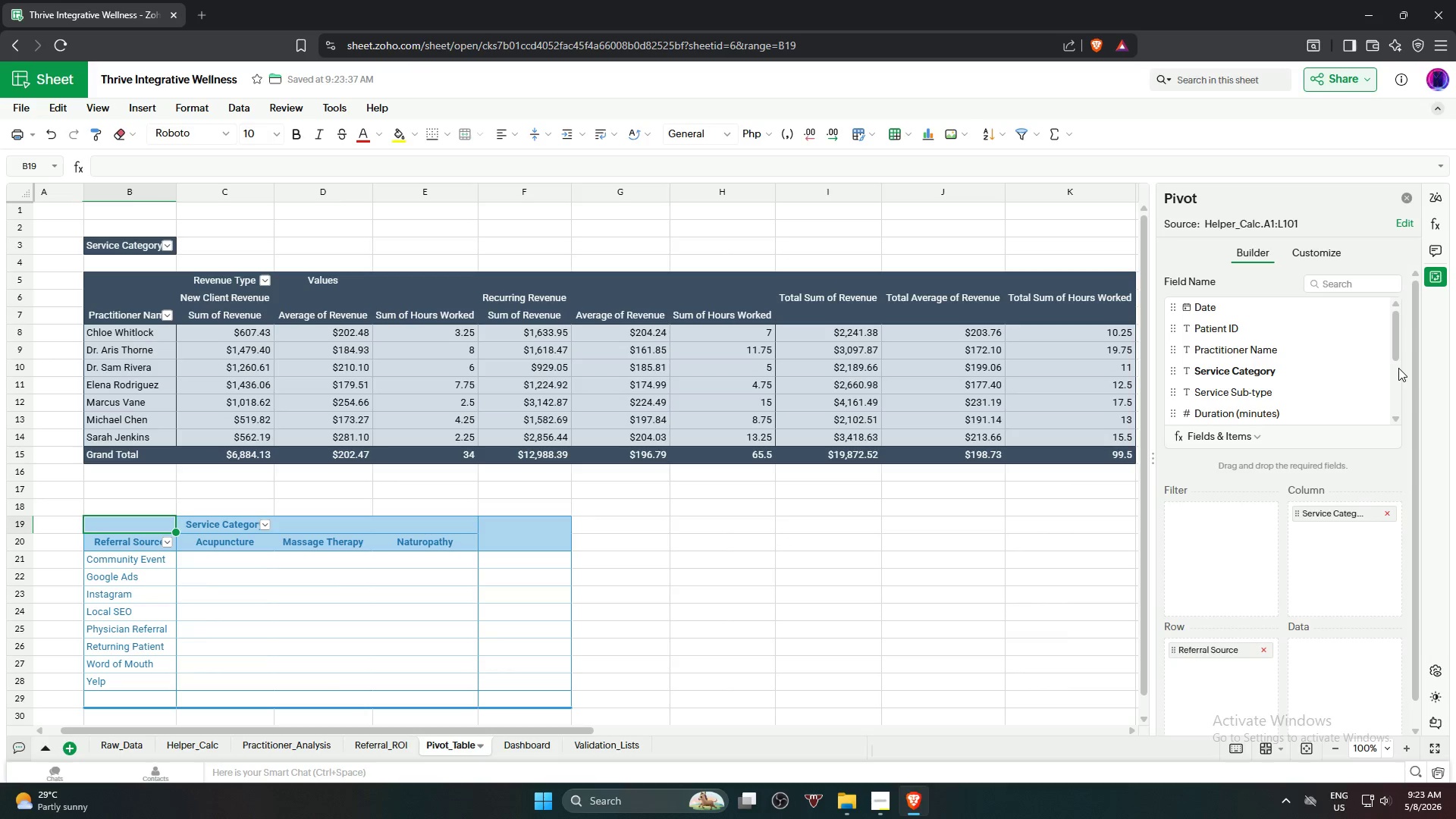 
left_click_drag(start_coordinate=[1396, 334], to_coordinate=[1398, 356])
 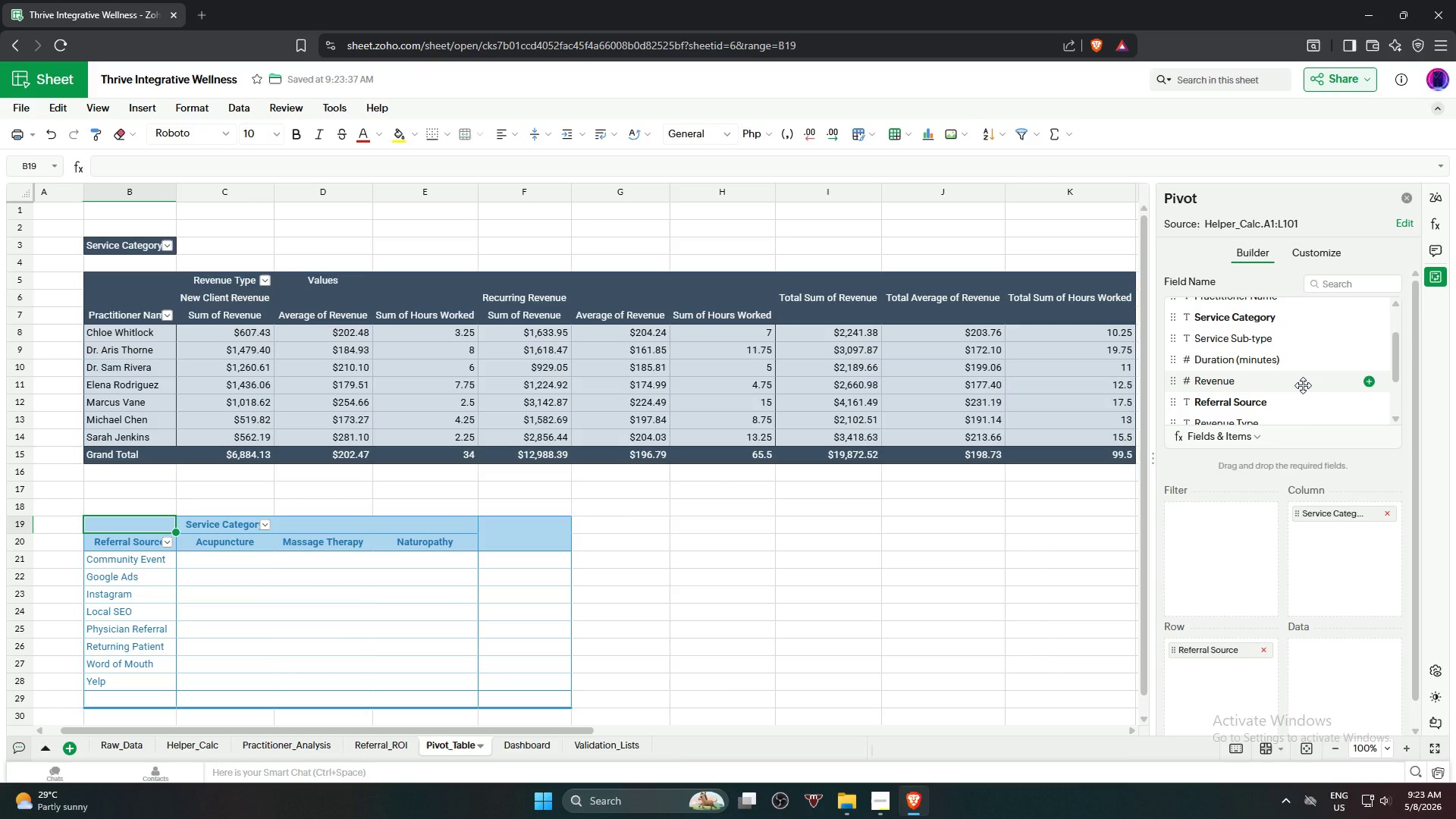 
wait(12.62)
 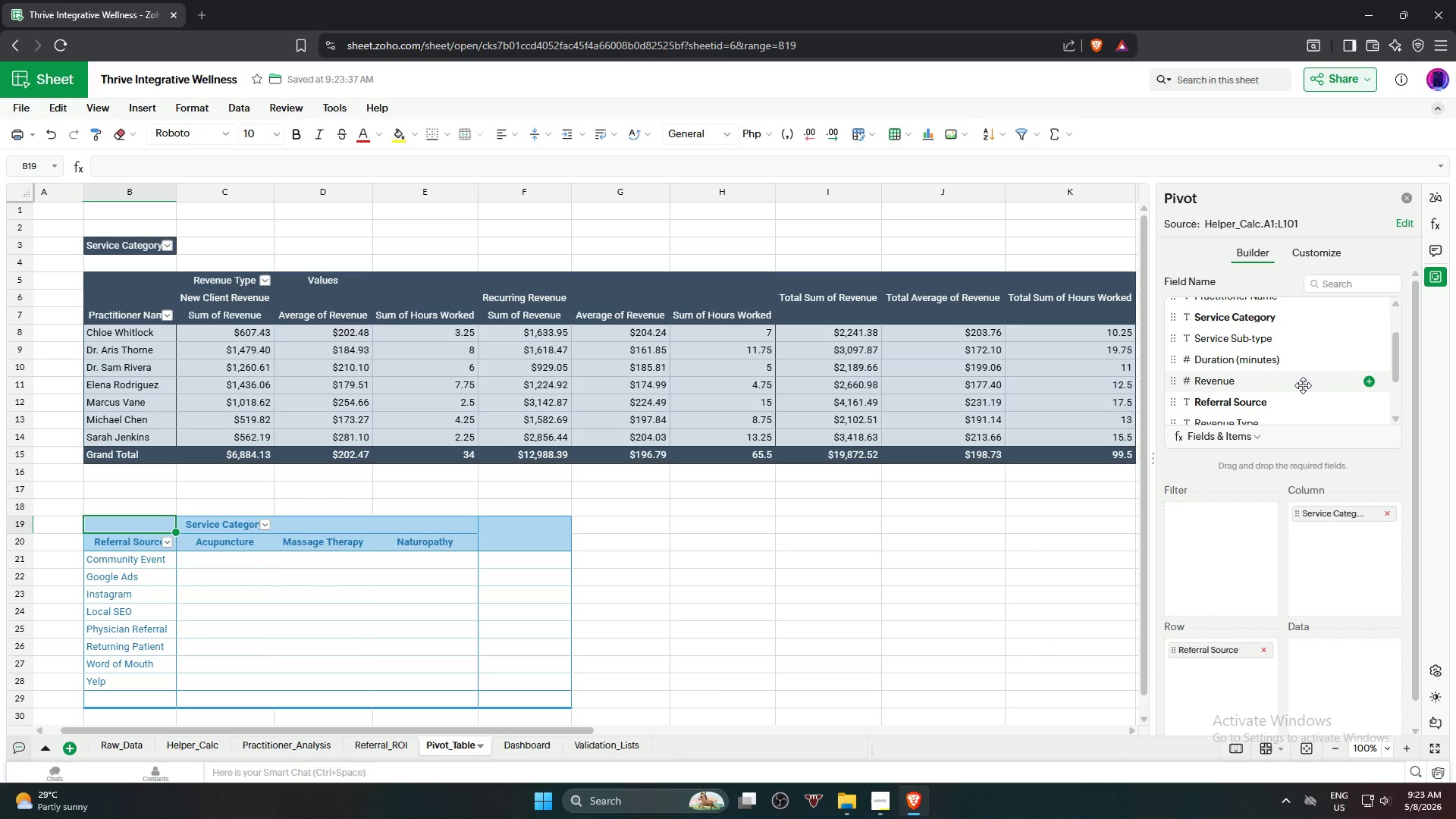 
left_click_drag(start_coordinate=[1278, 388], to_coordinate=[1351, 674])
 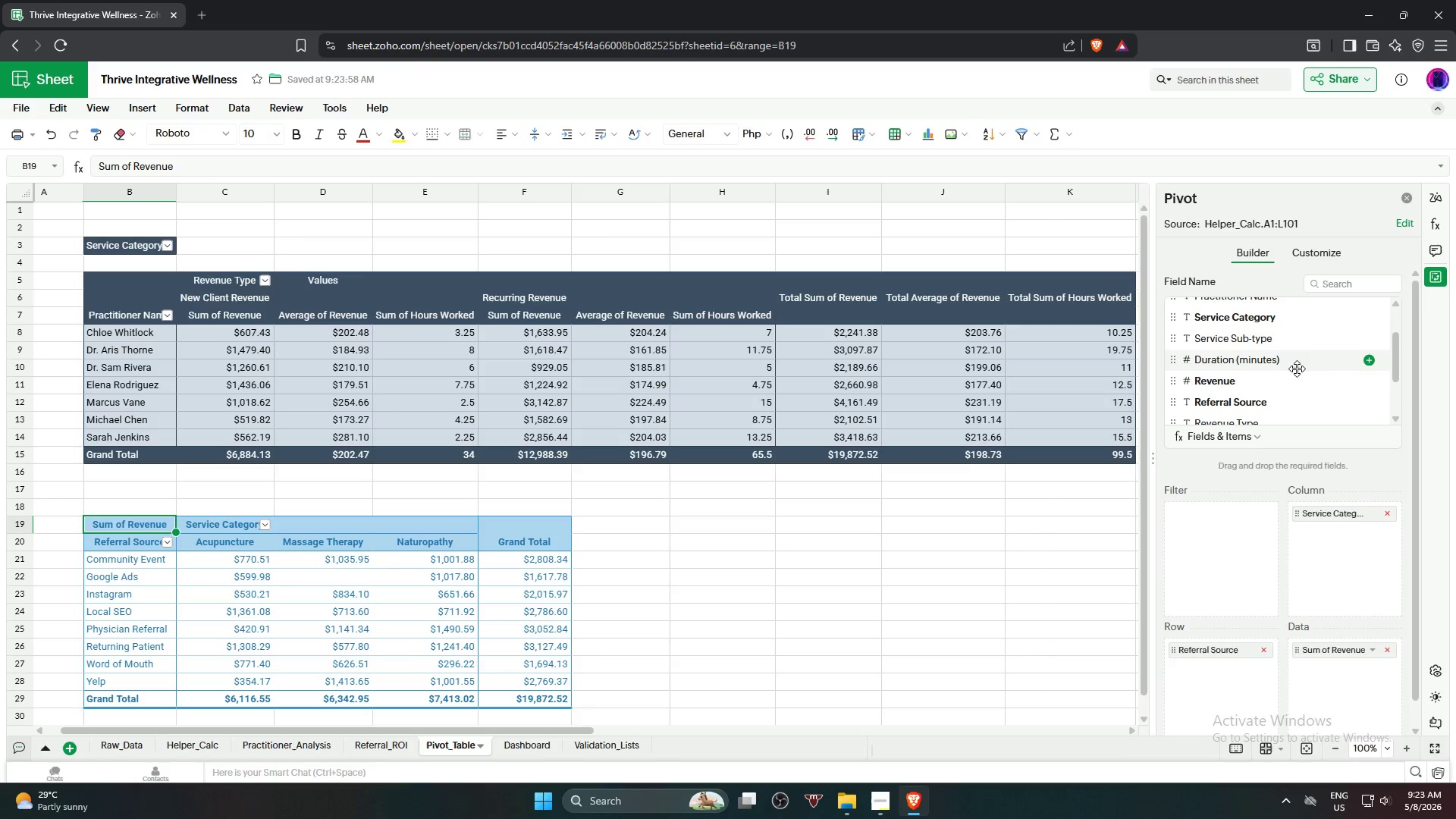 
scroll: coordinate [1297, 369], scroll_direction: up, amount: 1.0
 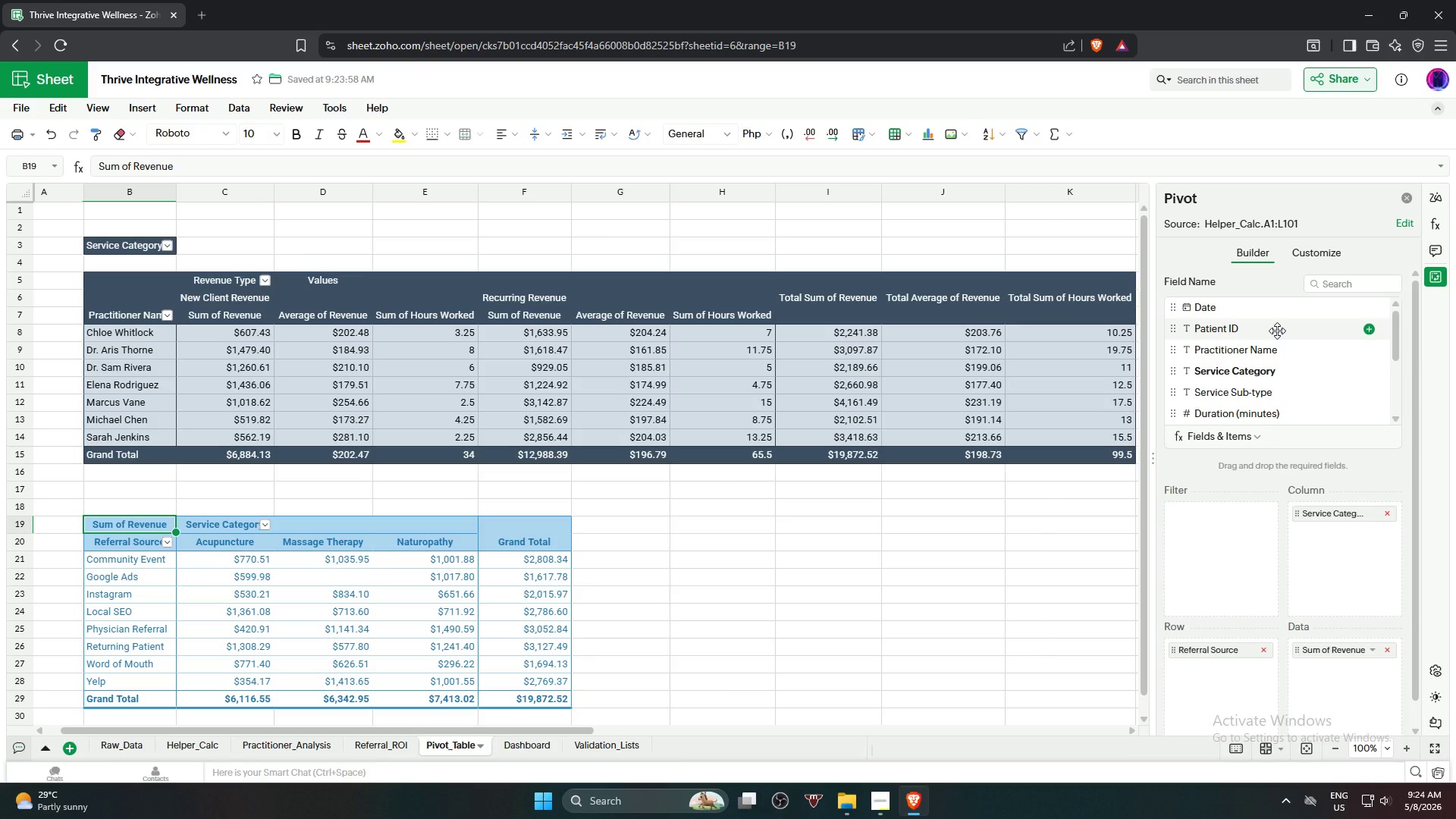 
left_click_drag(start_coordinate=[1277, 331], to_coordinate=[1335, 682])
 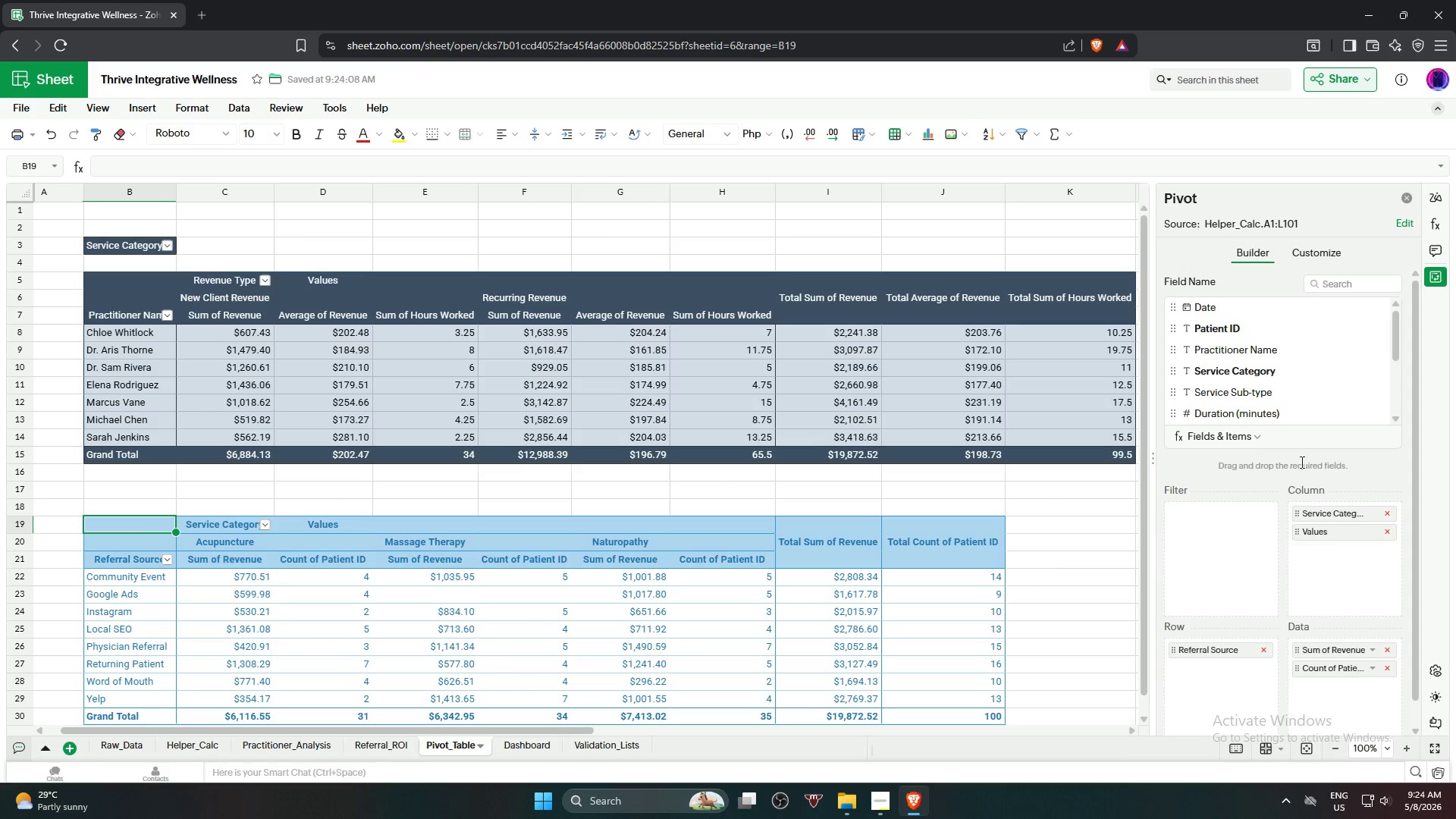 
left_click([1294, 253])
 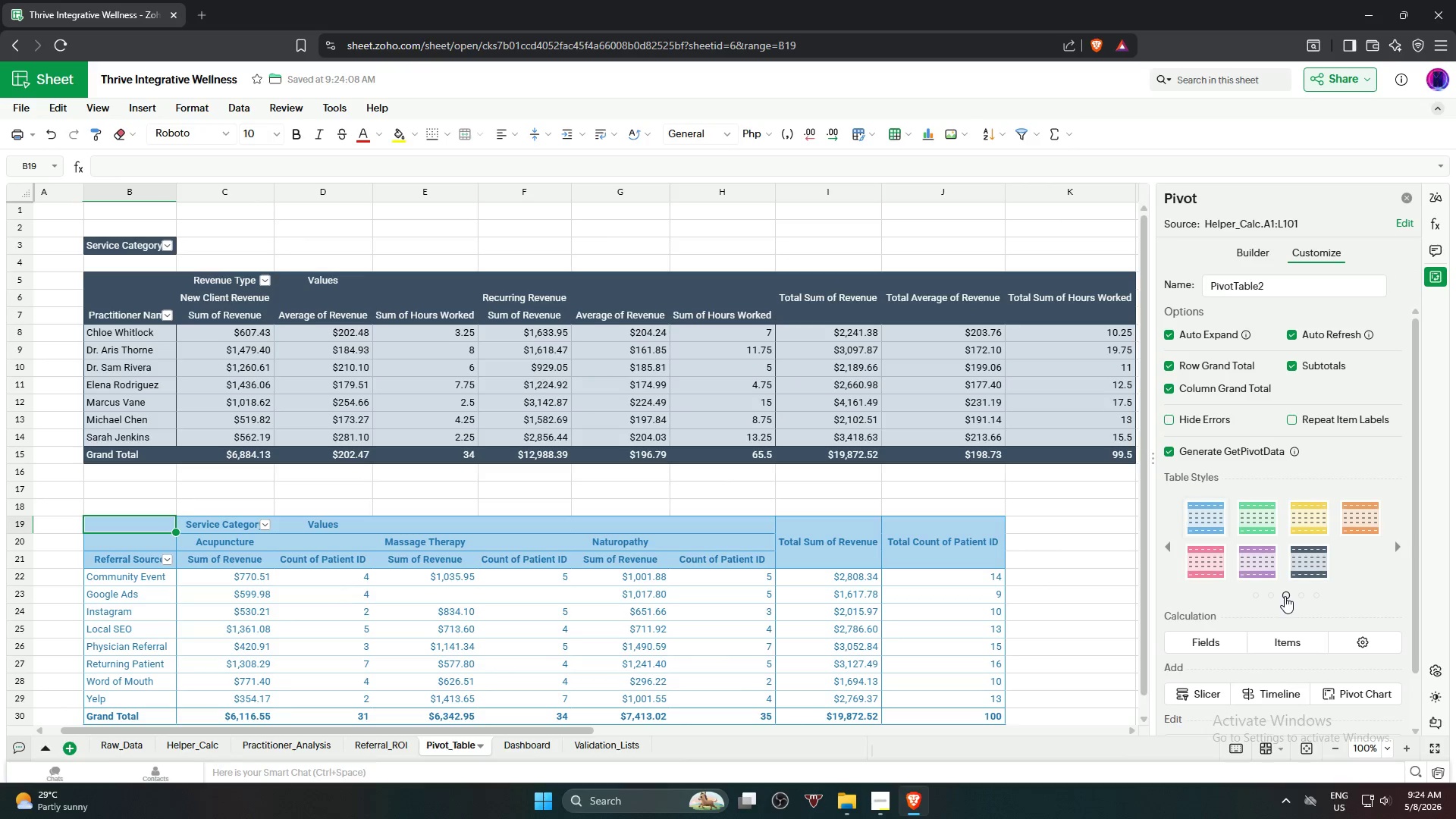 
left_click([1304, 568])
 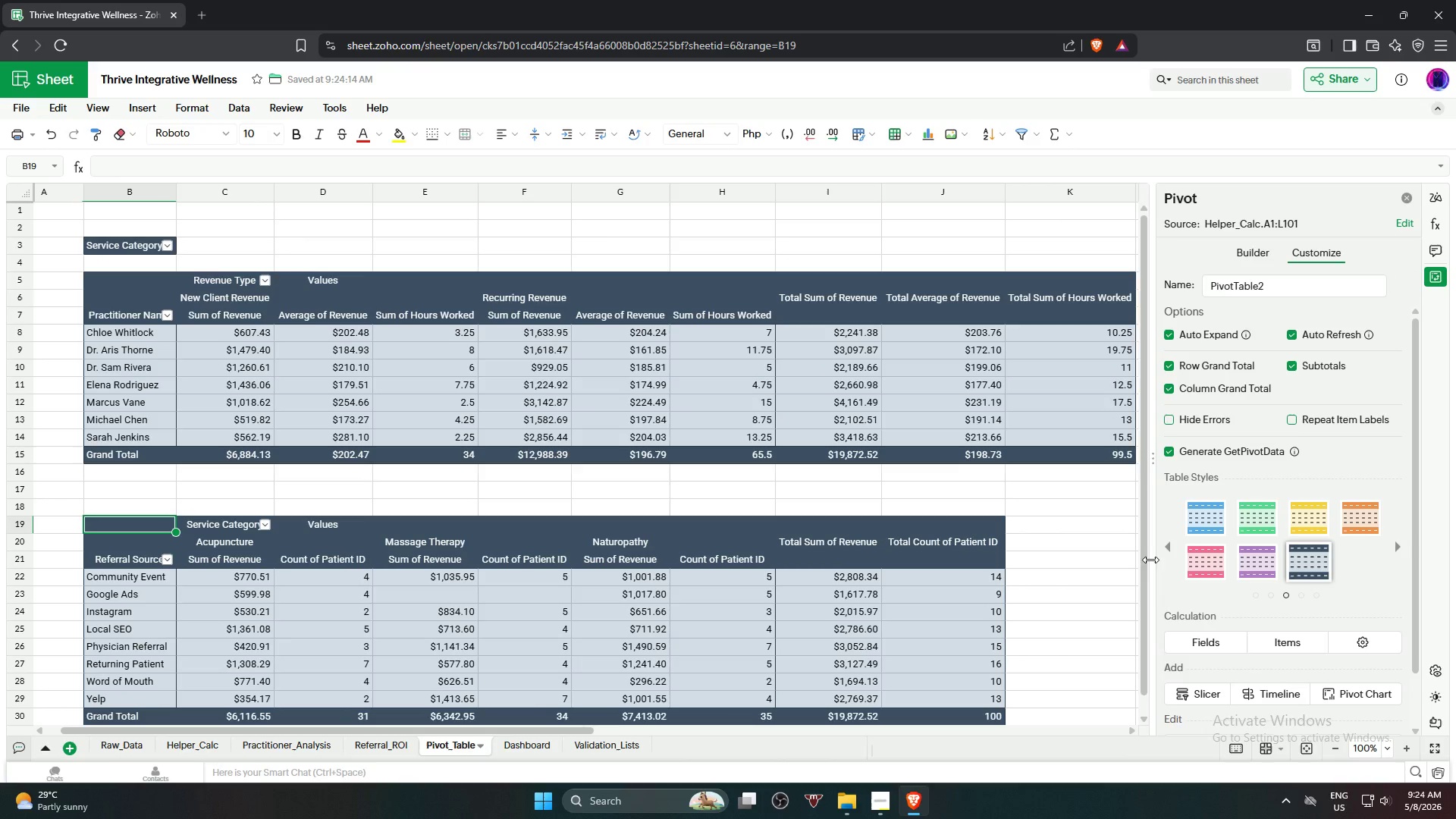 
wait(9.91)
 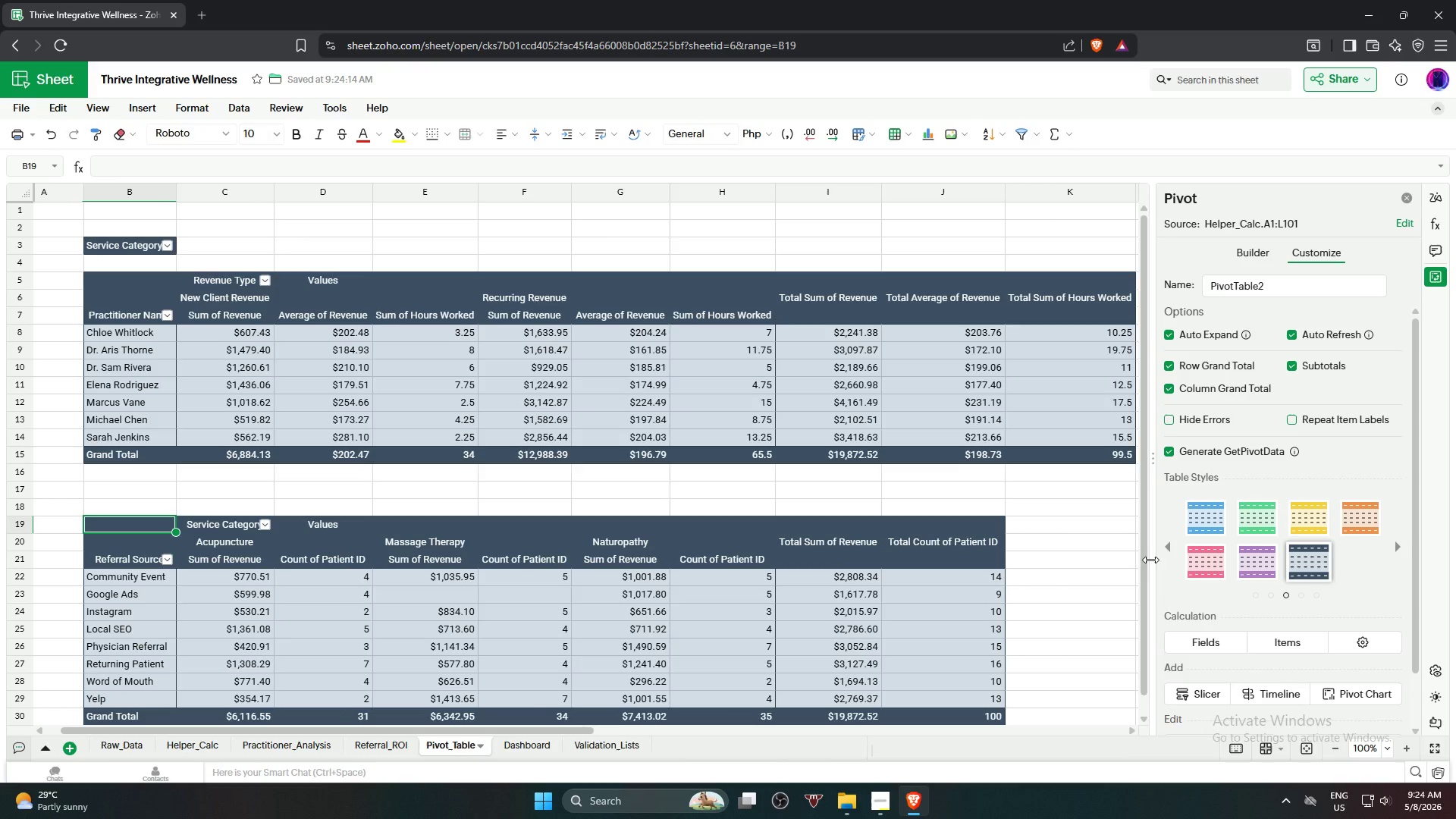 
left_click([1261, 249])
 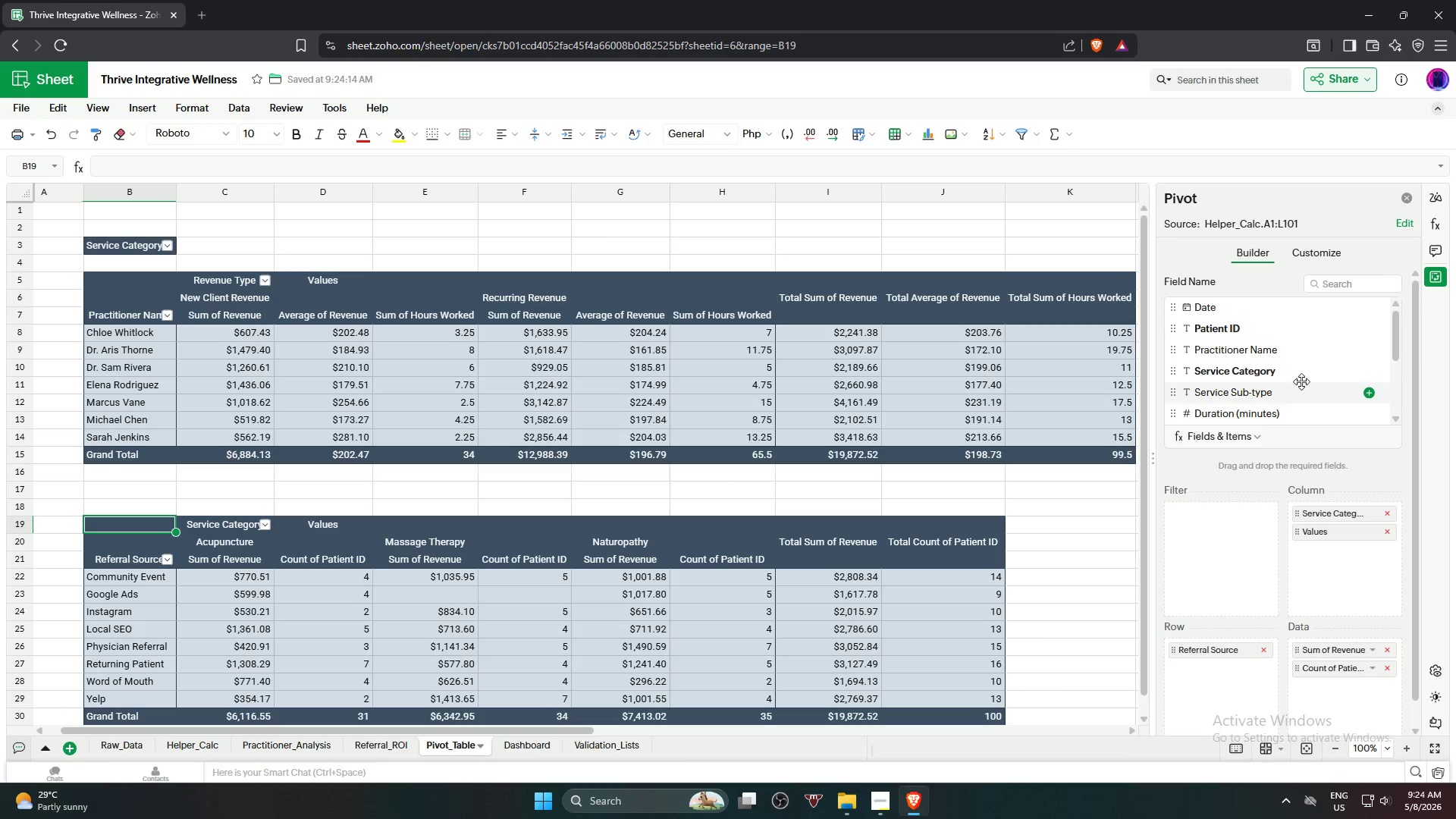 
scroll: coordinate [1326, 357], scroll_direction: down, amount: 1.0
 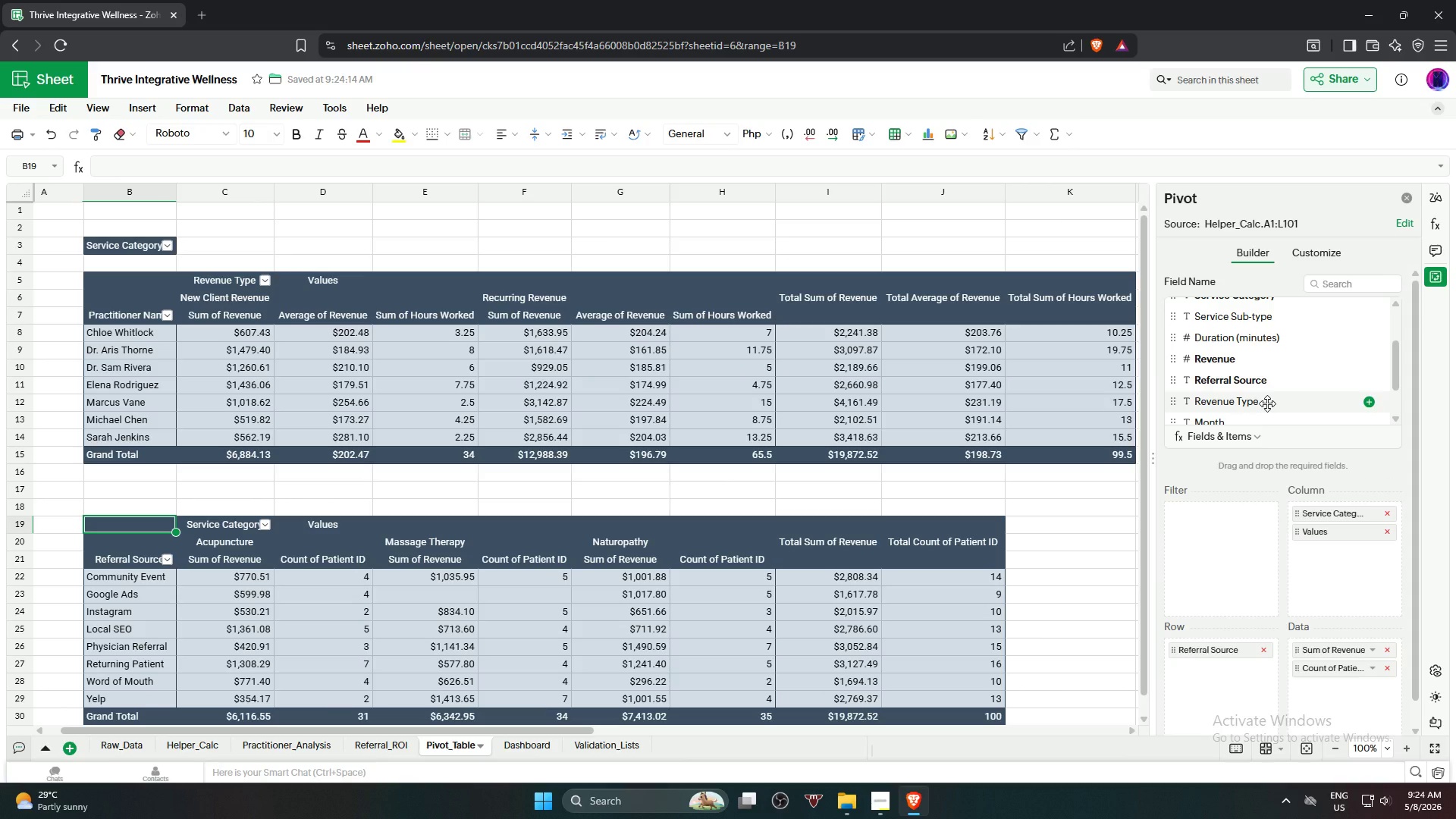 
left_click_drag(start_coordinate=[1267, 403], to_coordinate=[1248, 547])
 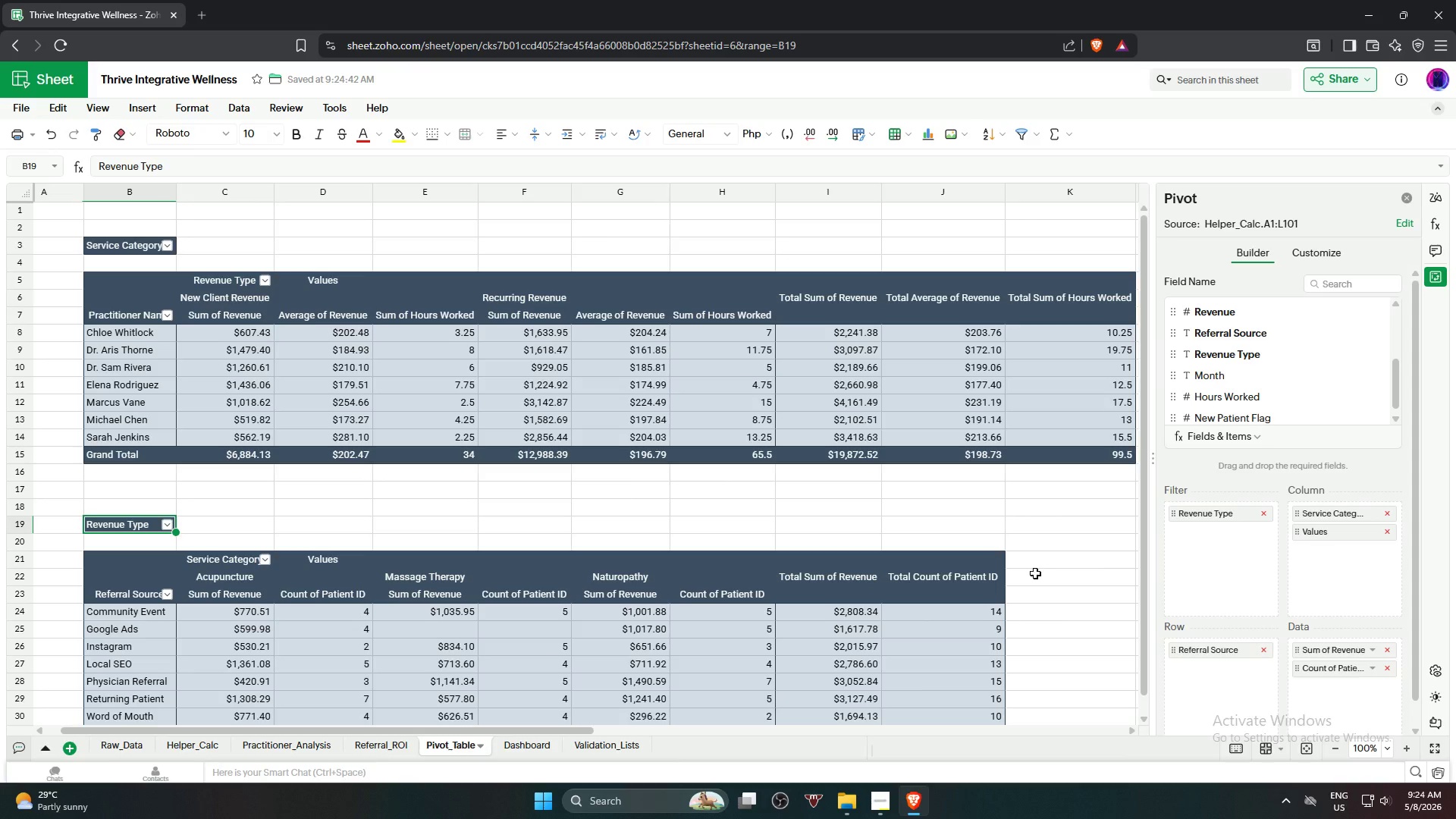 
scroll: coordinate [1044, 569], scroll_direction: down, amount: 1.0
 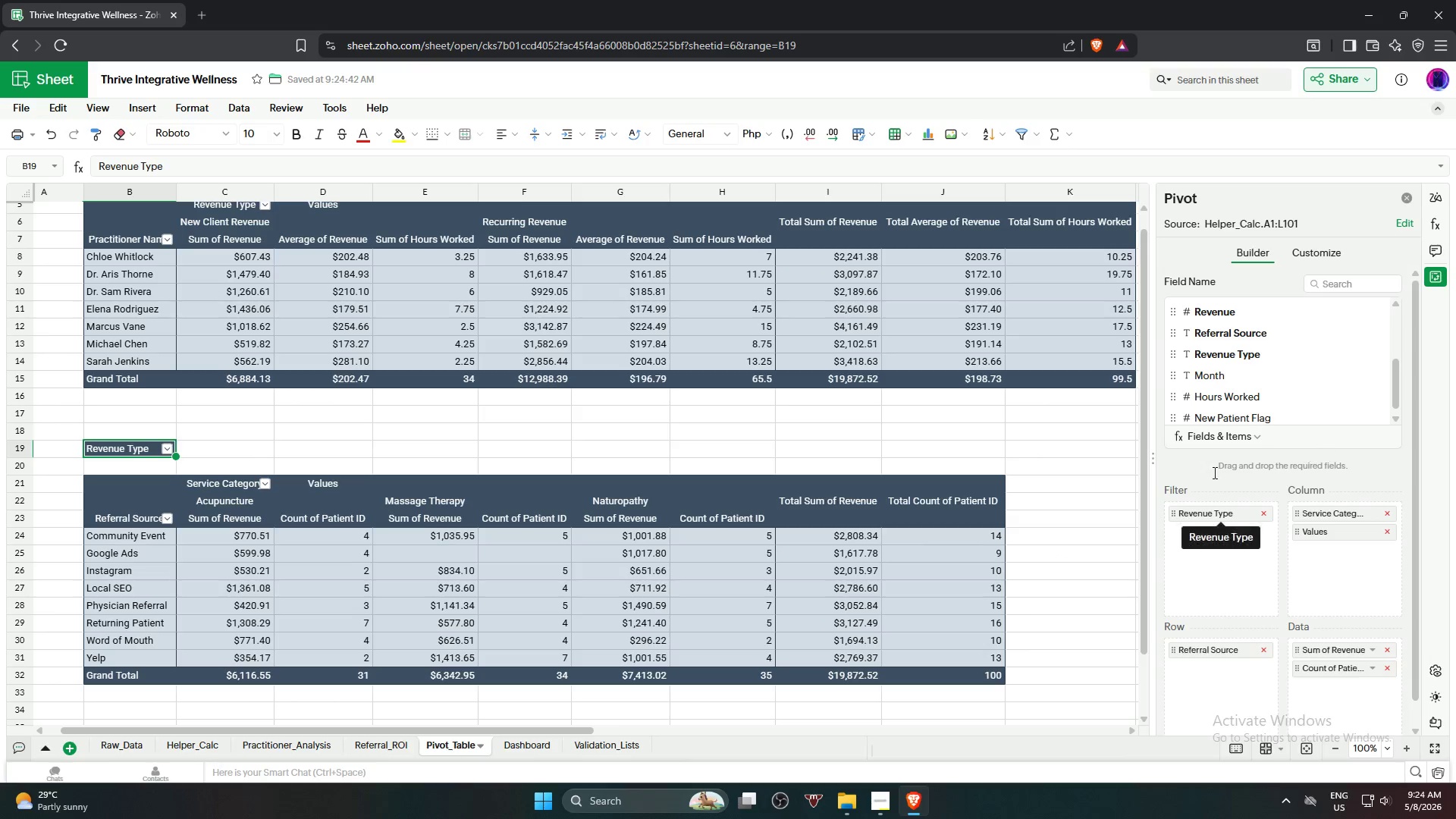 
scroll: coordinate [1141, 499], scroll_direction: up, amount: 2.0
 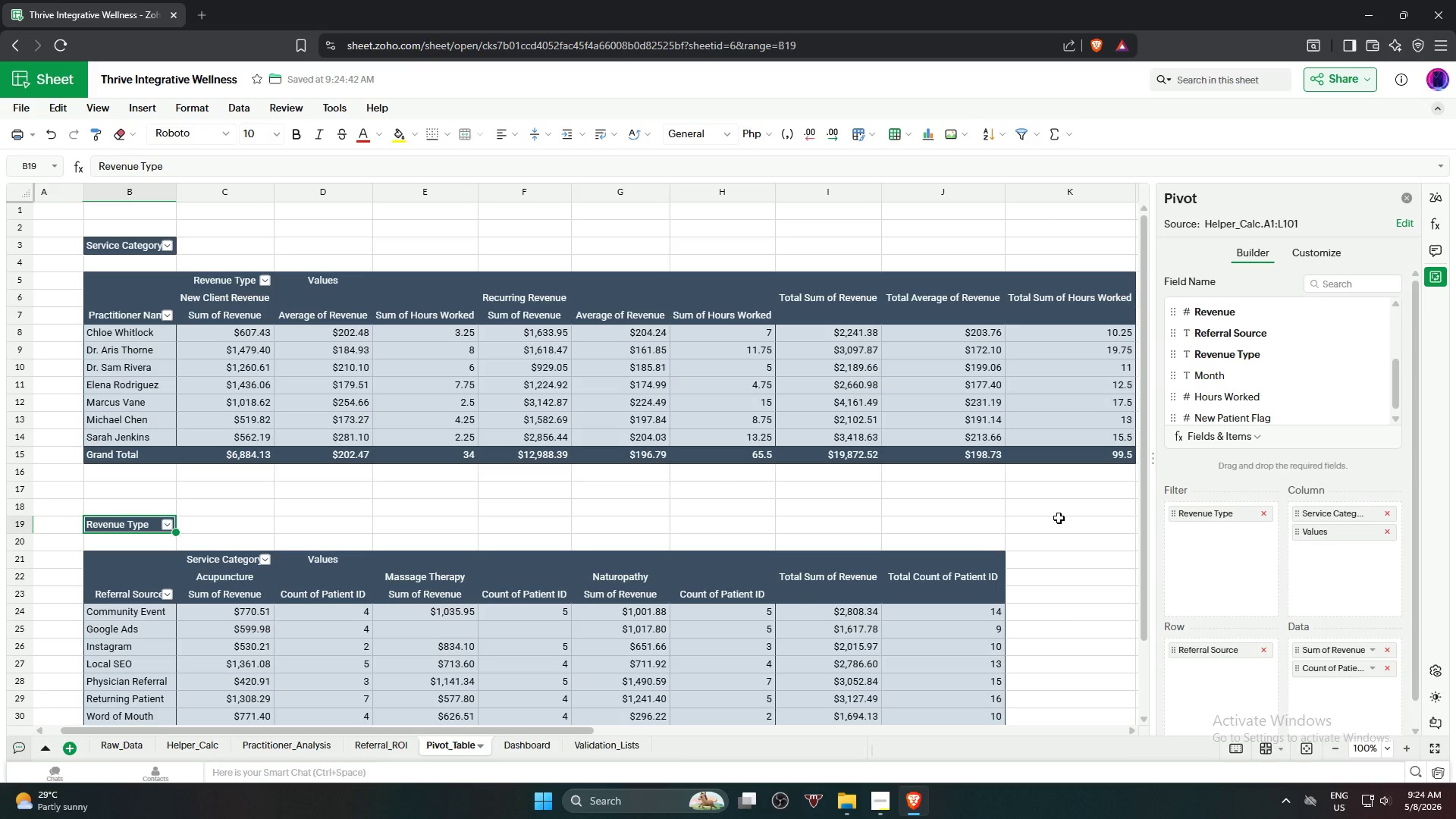 
scroll: coordinate [1059, 518], scroll_direction: down, amount: 1.0
 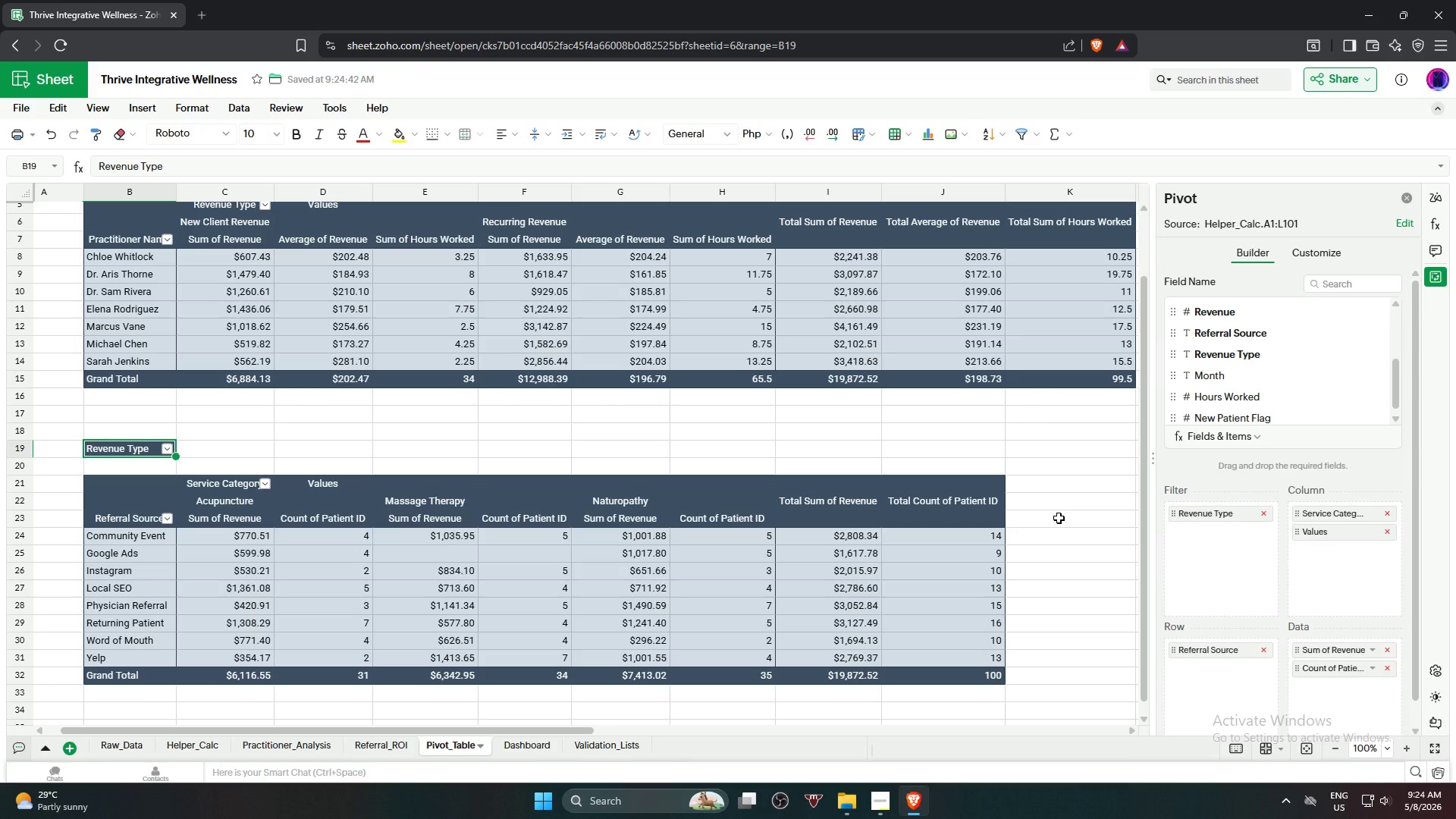 
scroll: coordinate [1059, 518], scroll_direction: up, amount: 3.0
 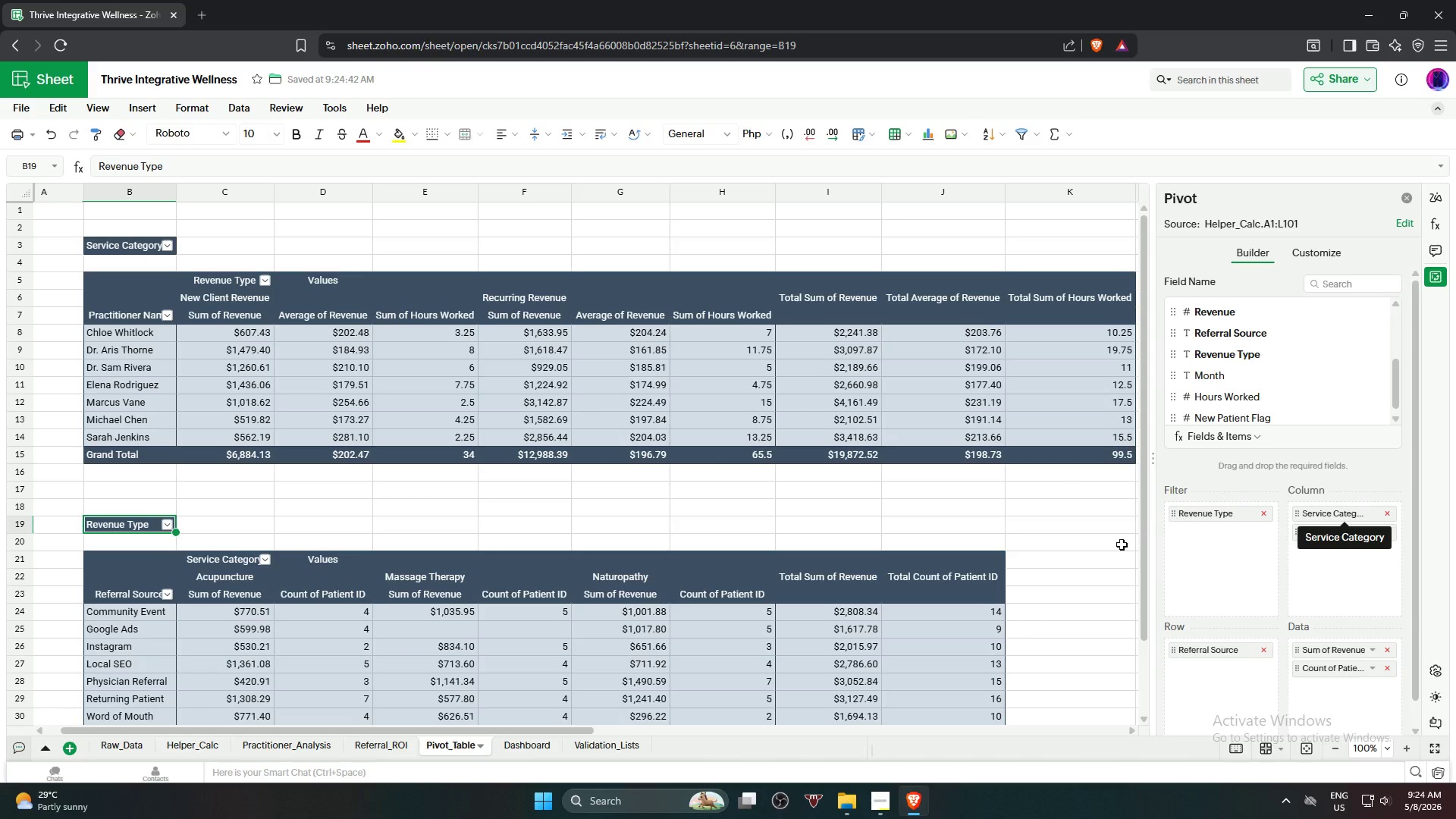 
scroll: coordinate [1081, 554], scroll_direction: down, amount: 1.0
 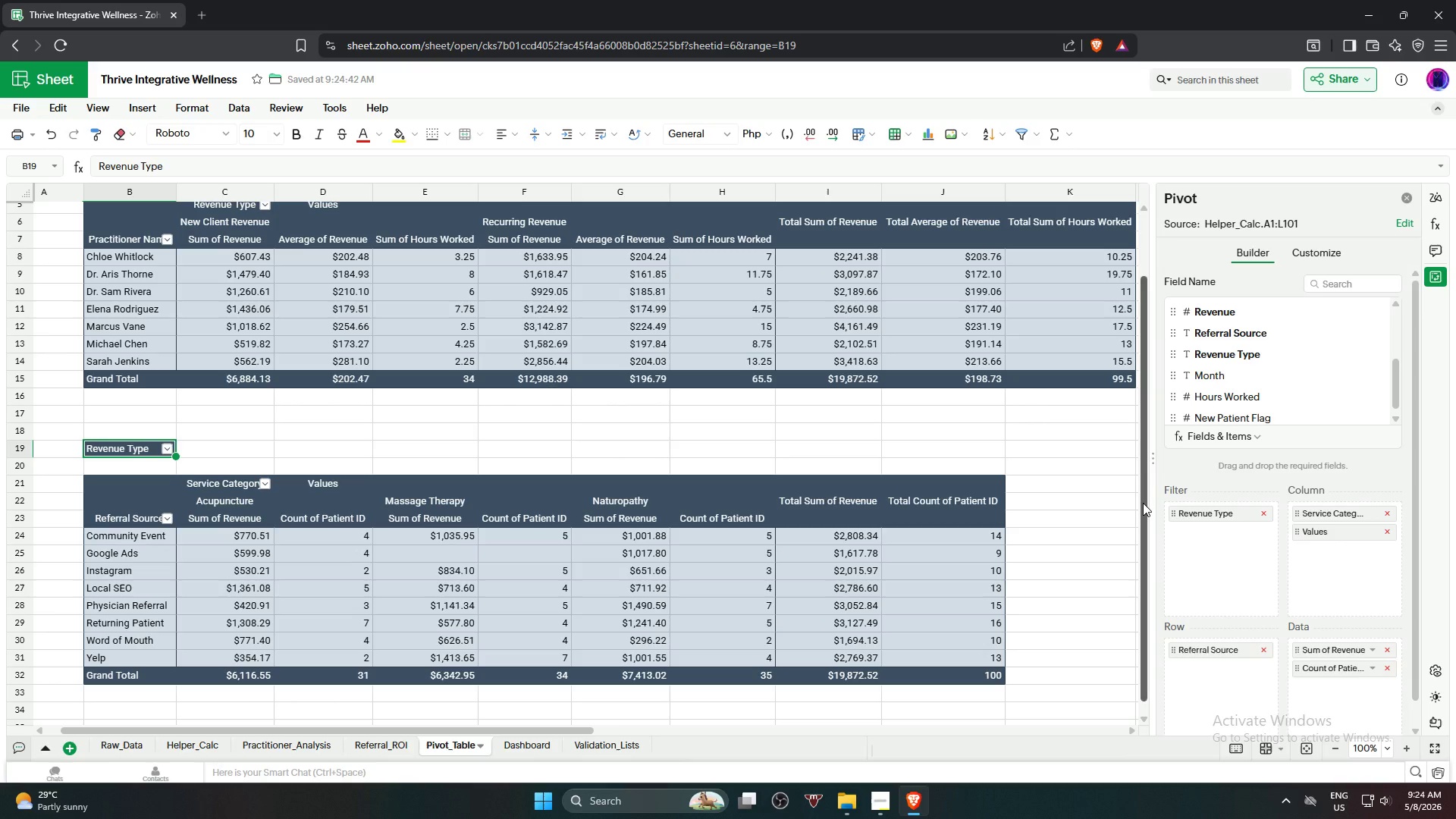 
left_click_drag(start_coordinate=[1143, 503], to_coordinate=[1152, 475])
 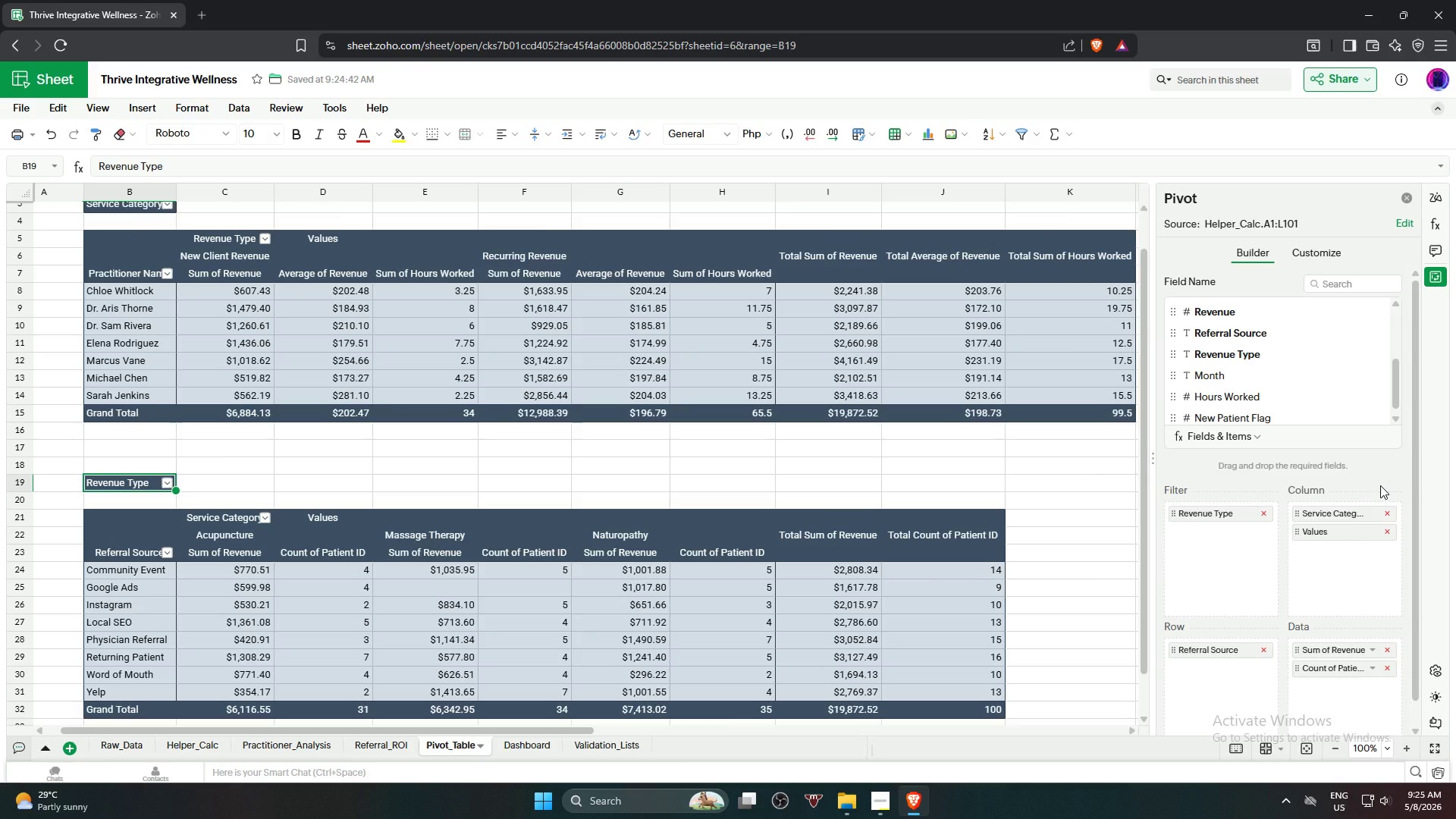 
wait(20.46)
 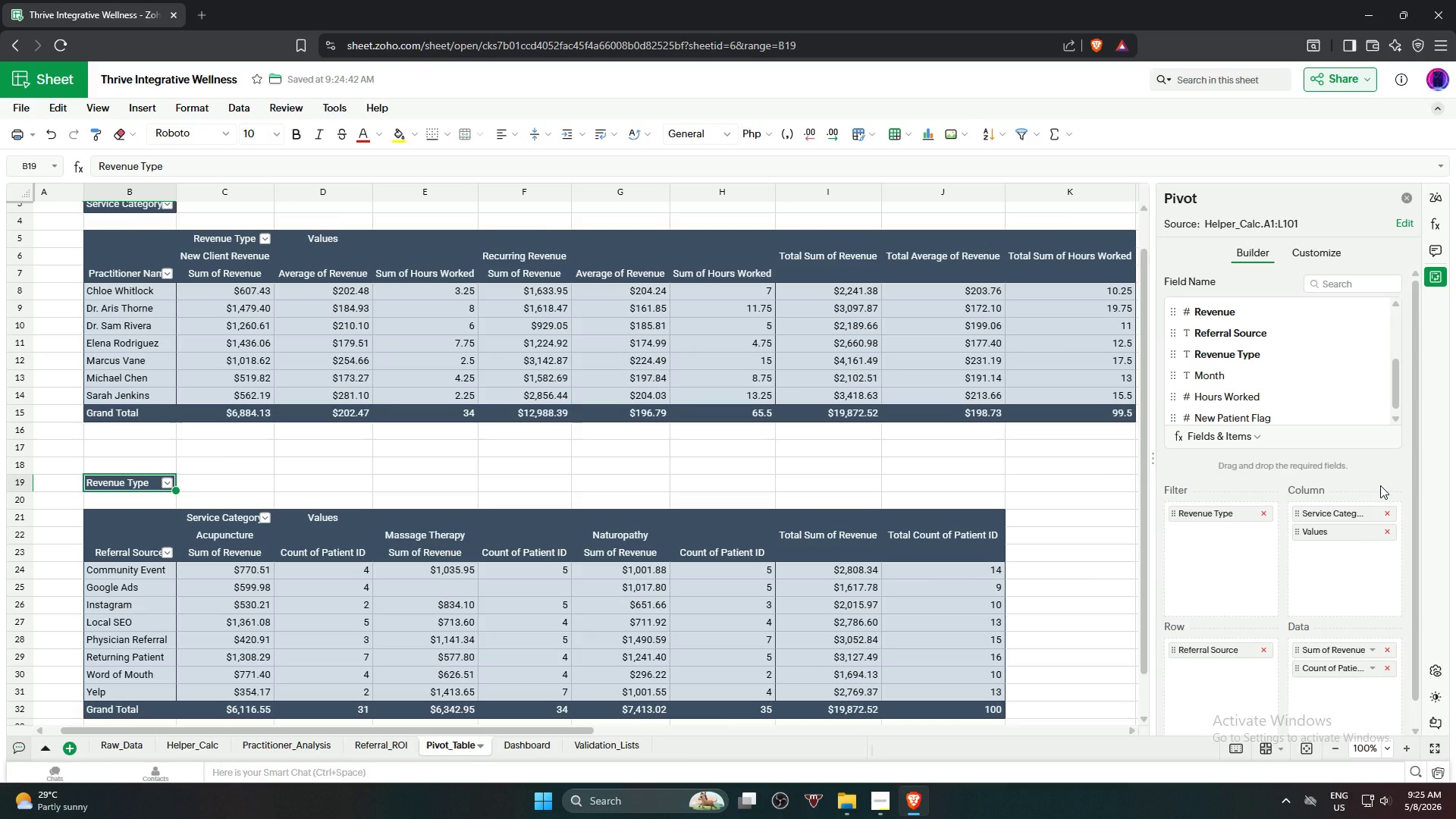 
mouse_move([1341, 541])
 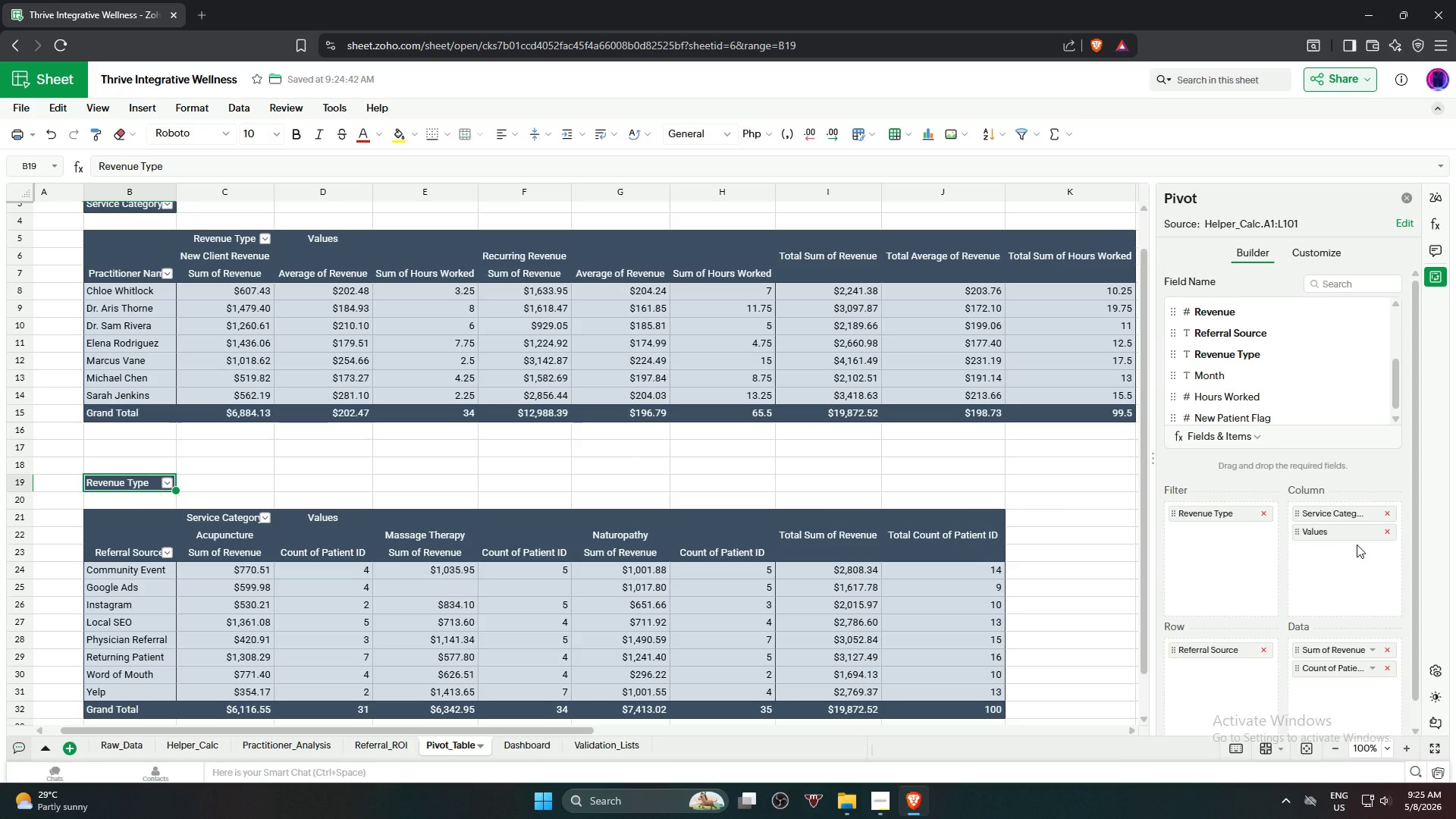 
wait(27.5)
 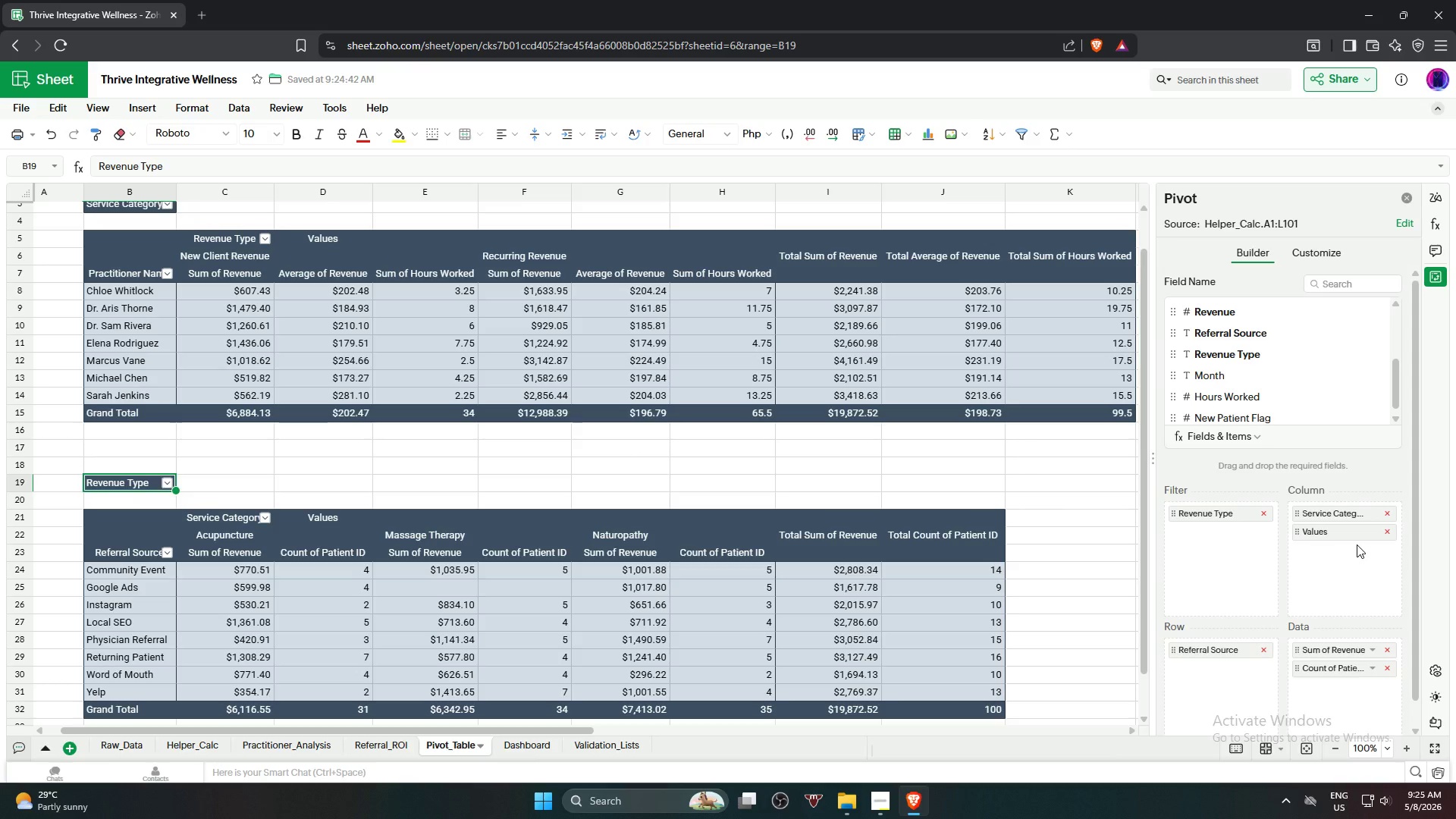 
scroll: coordinate [1043, 568], scroll_direction: down, amount: 3.0
 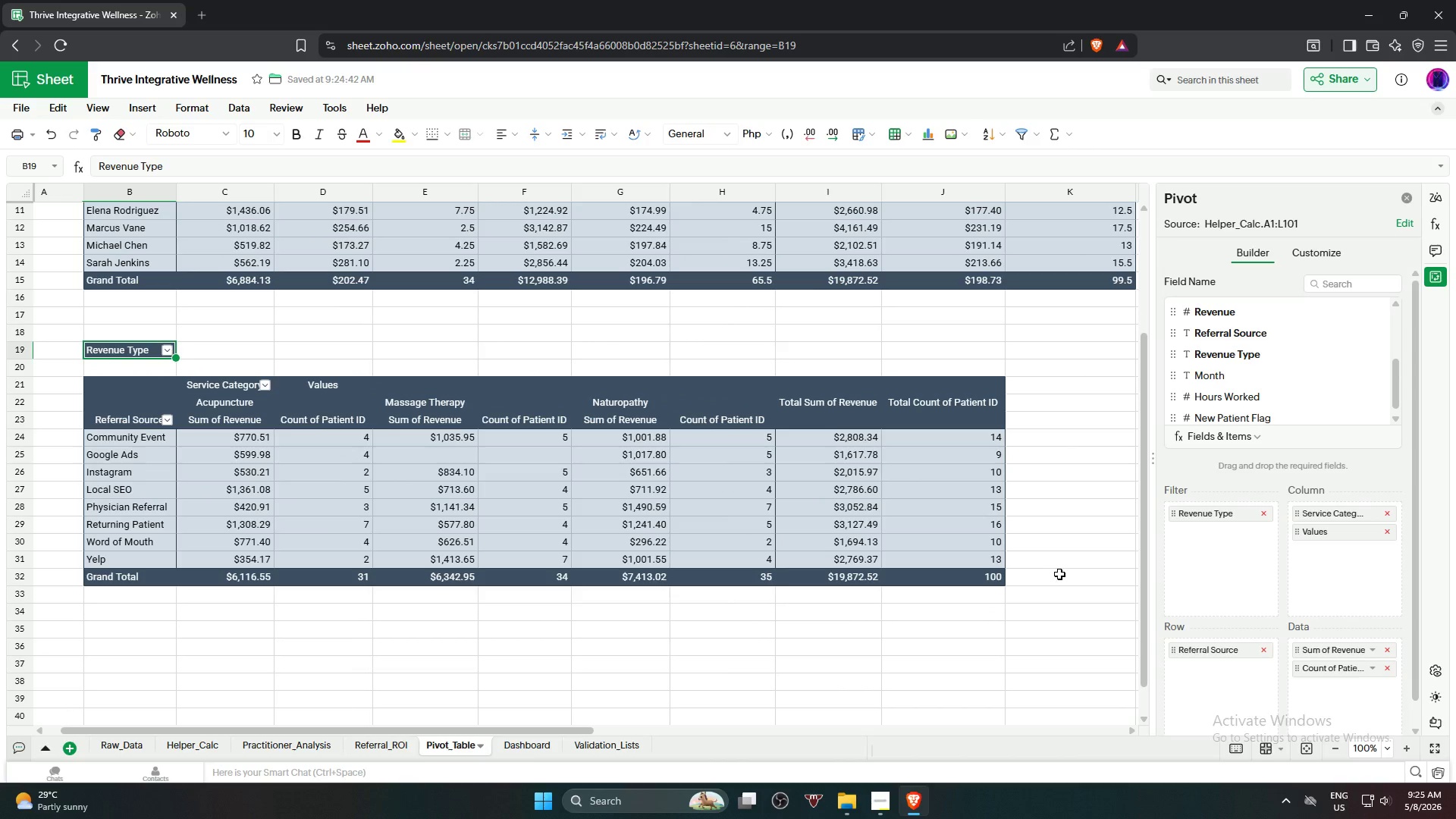 
left_click([1063, 574])
 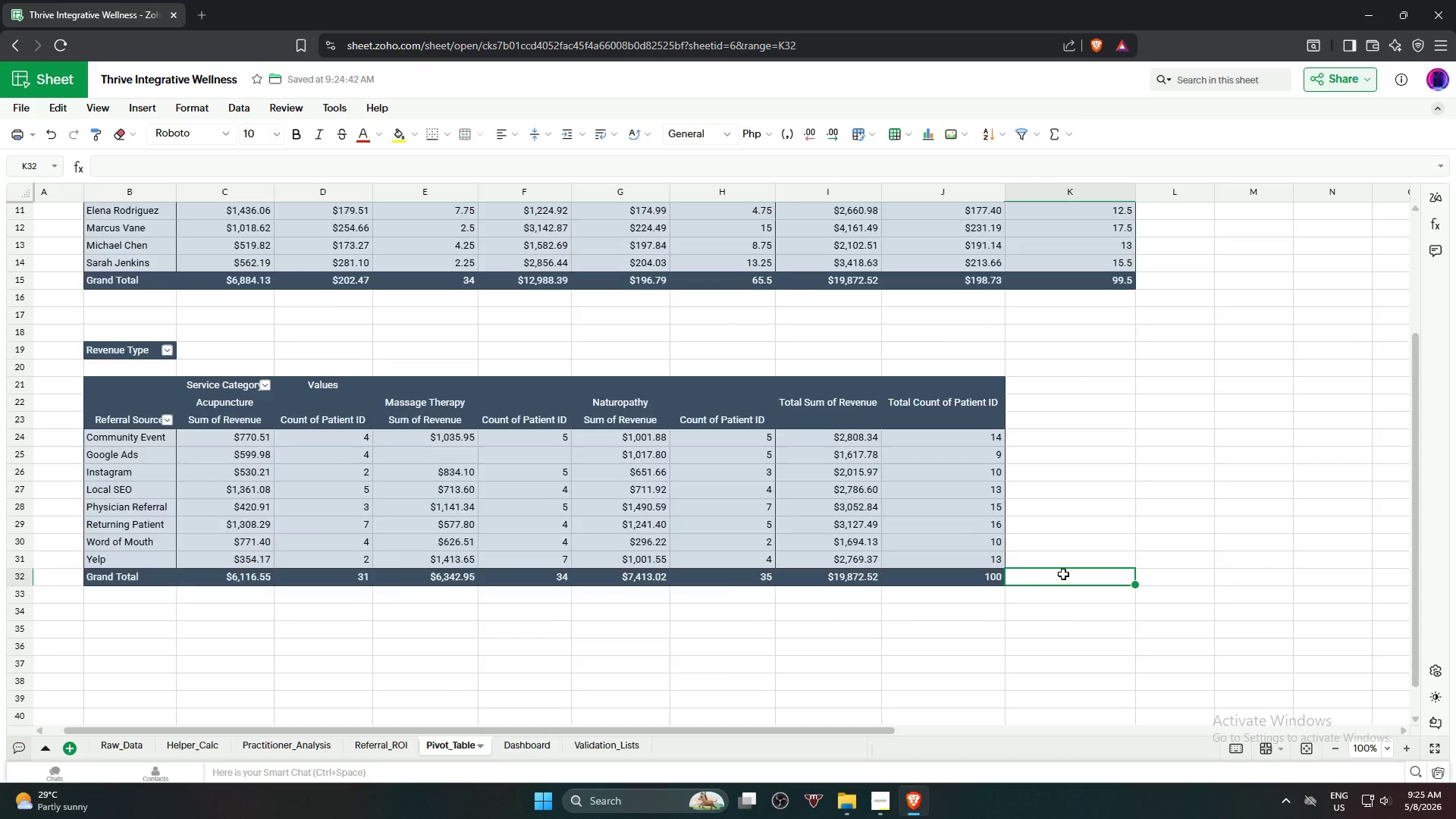 
scroll: coordinate [1062, 574], scroll_direction: down, amount: 3.0
 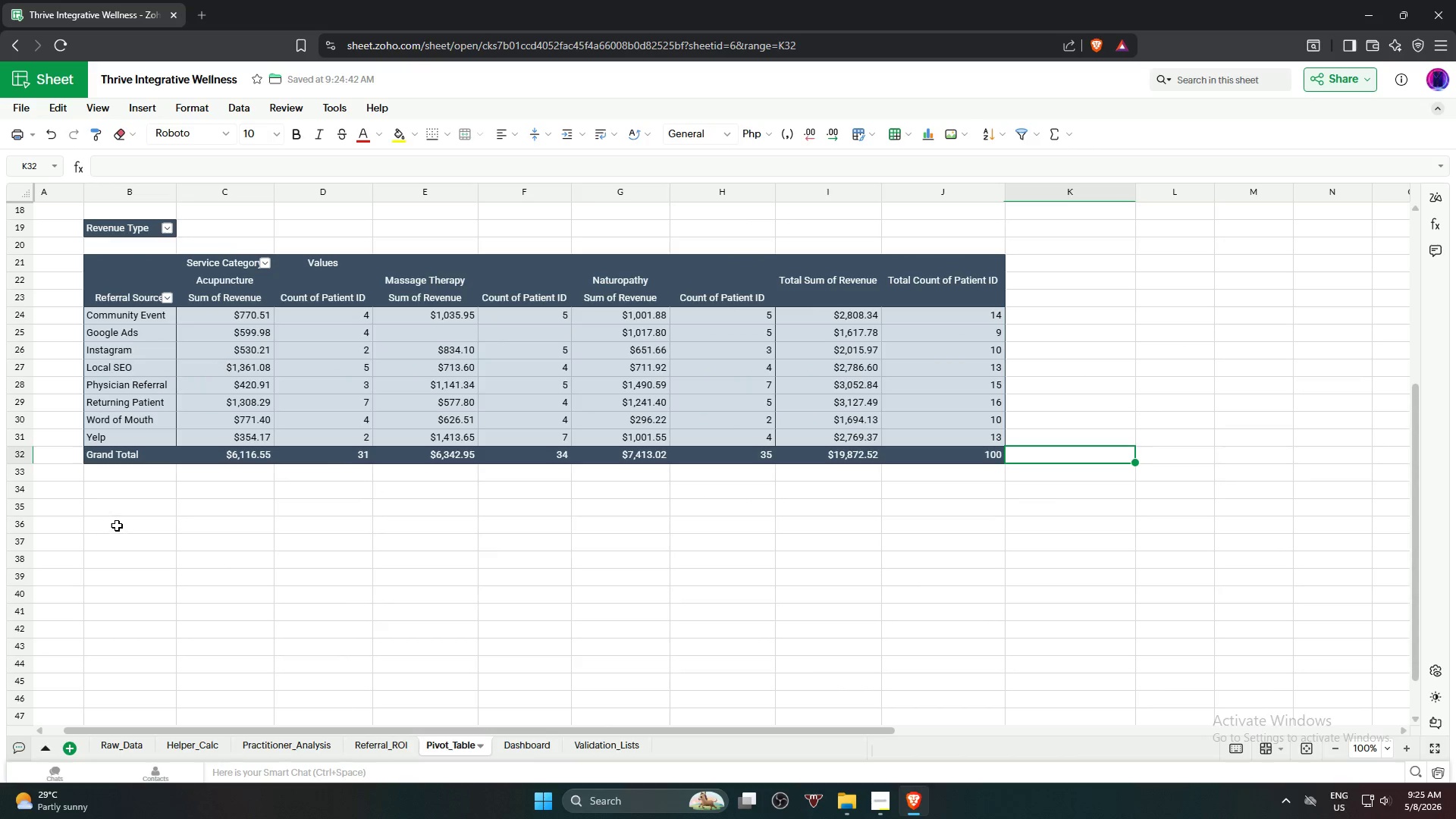 
left_click([134, 511])
 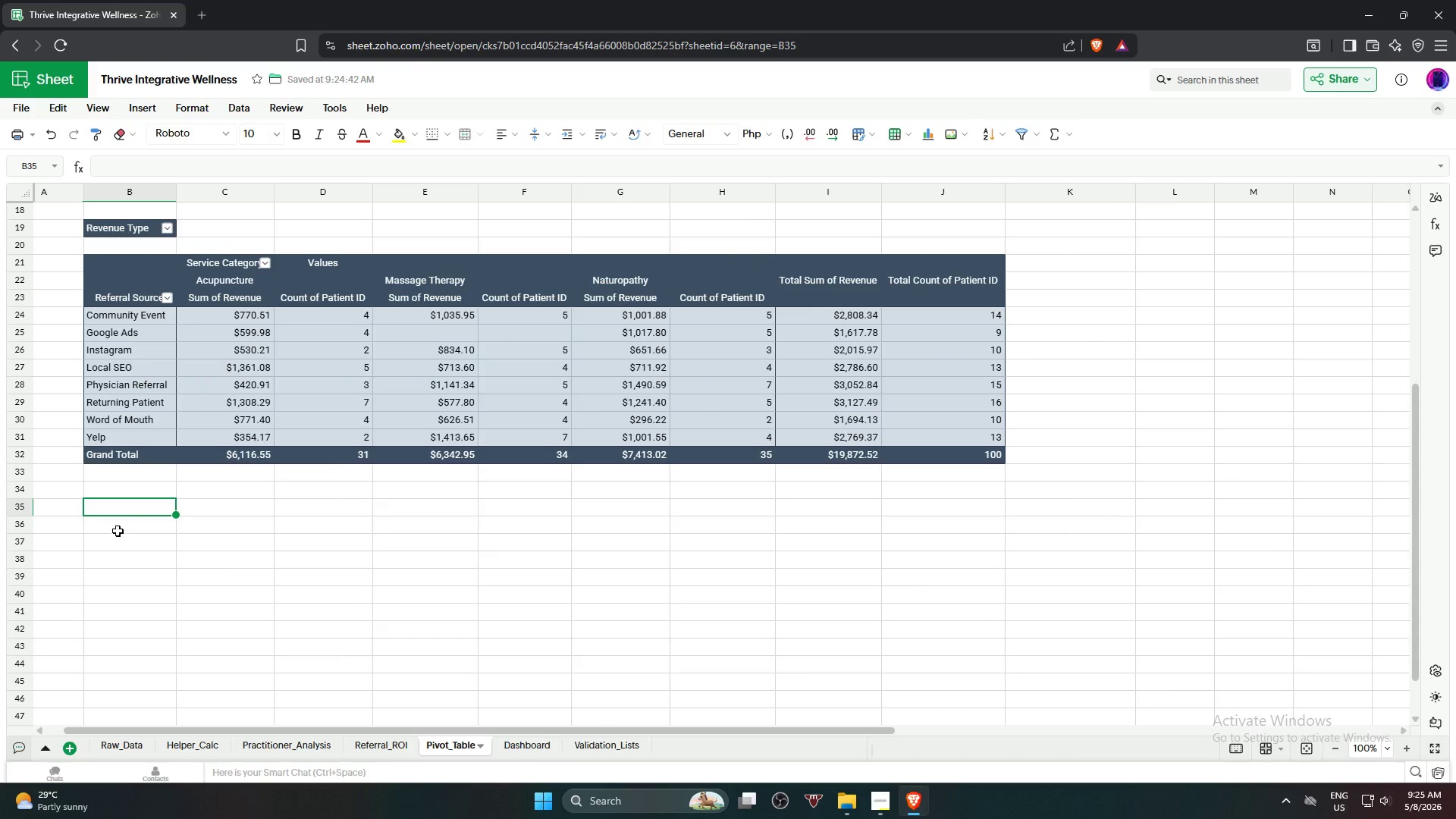 
scroll: coordinate [136, 518], scroll_direction: up, amount: 2.0
 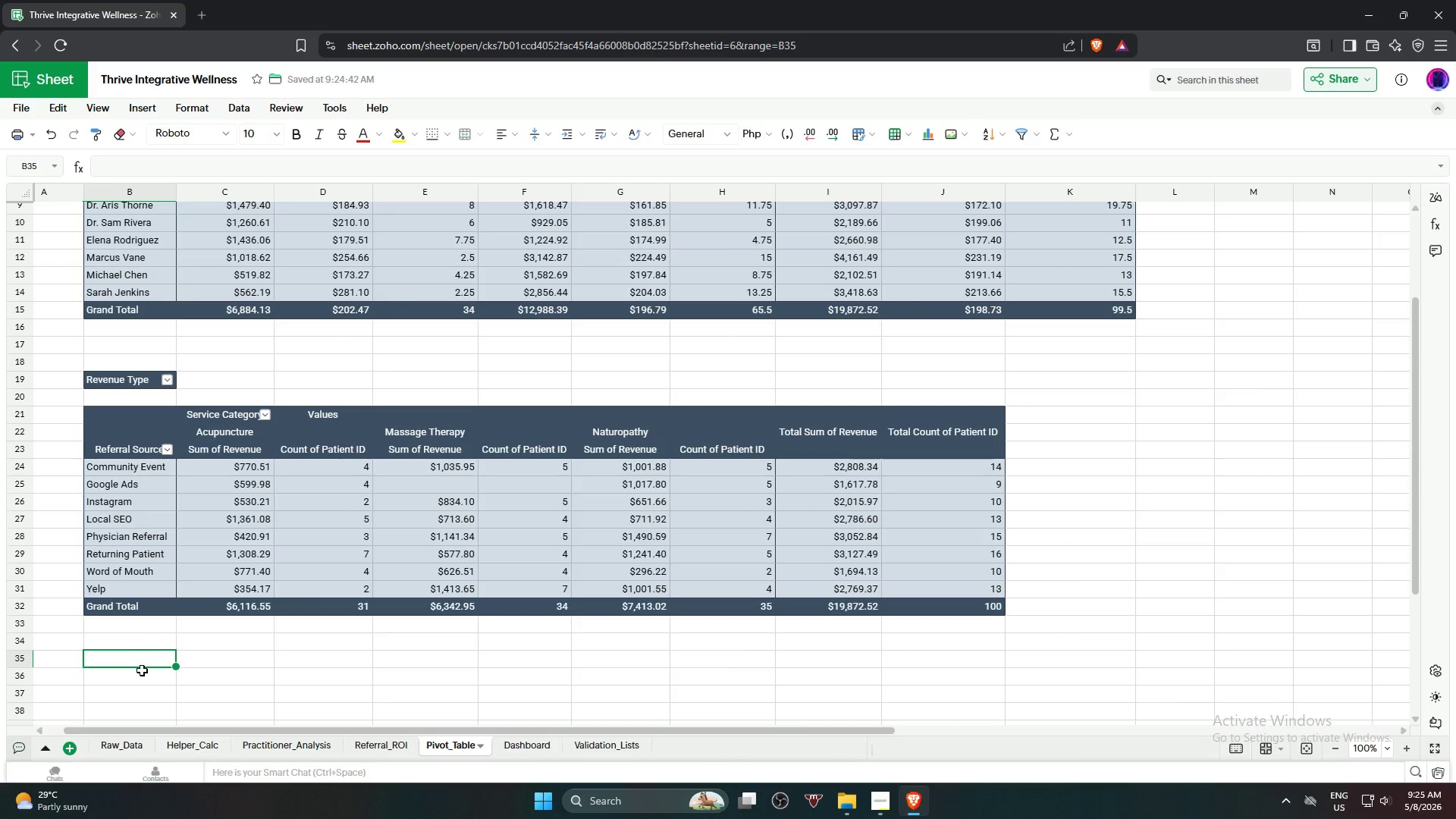 
left_click([140, 682])
 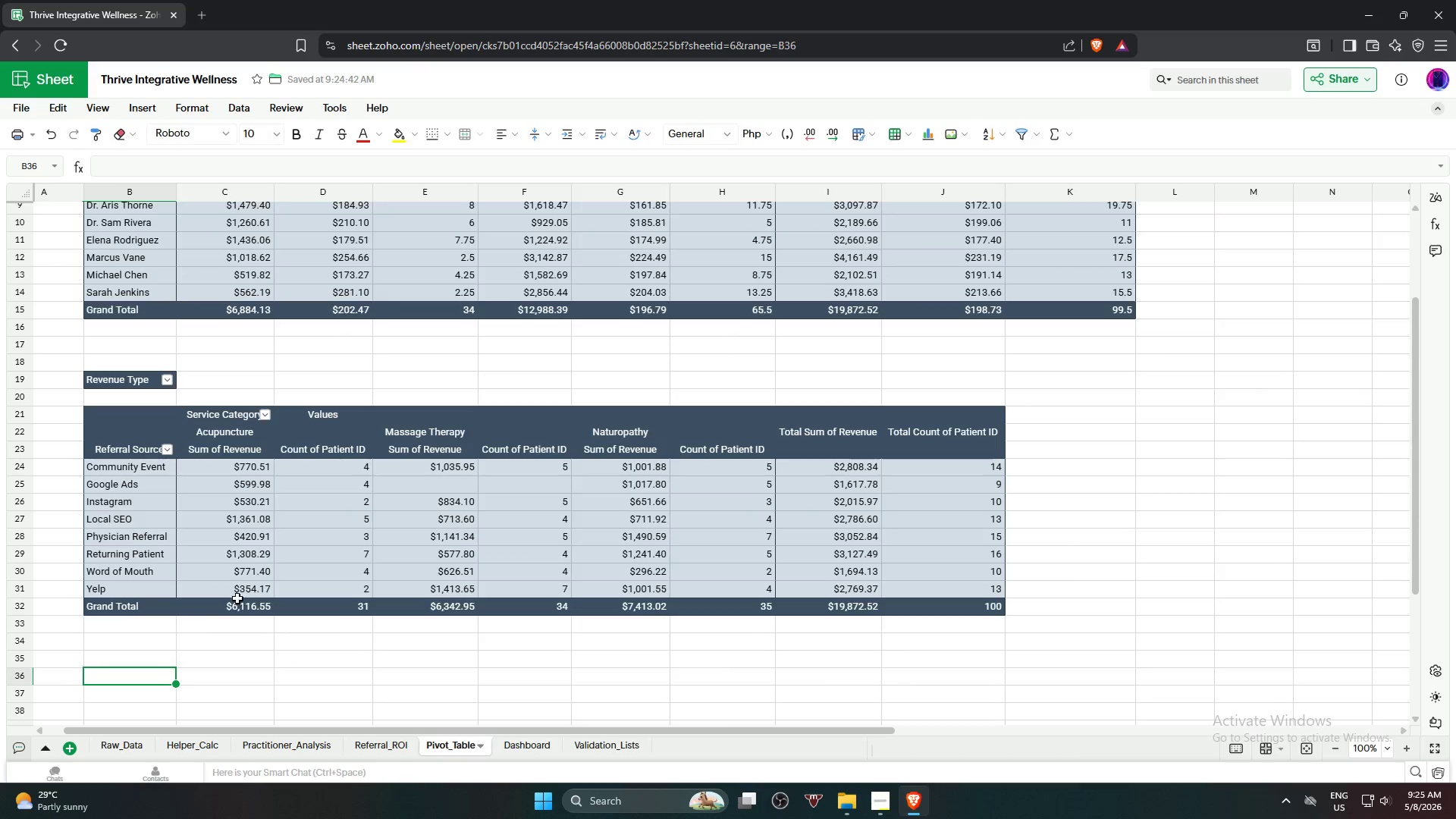 
scroll: coordinate [240, 596], scroll_direction: up, amount: 6.0
 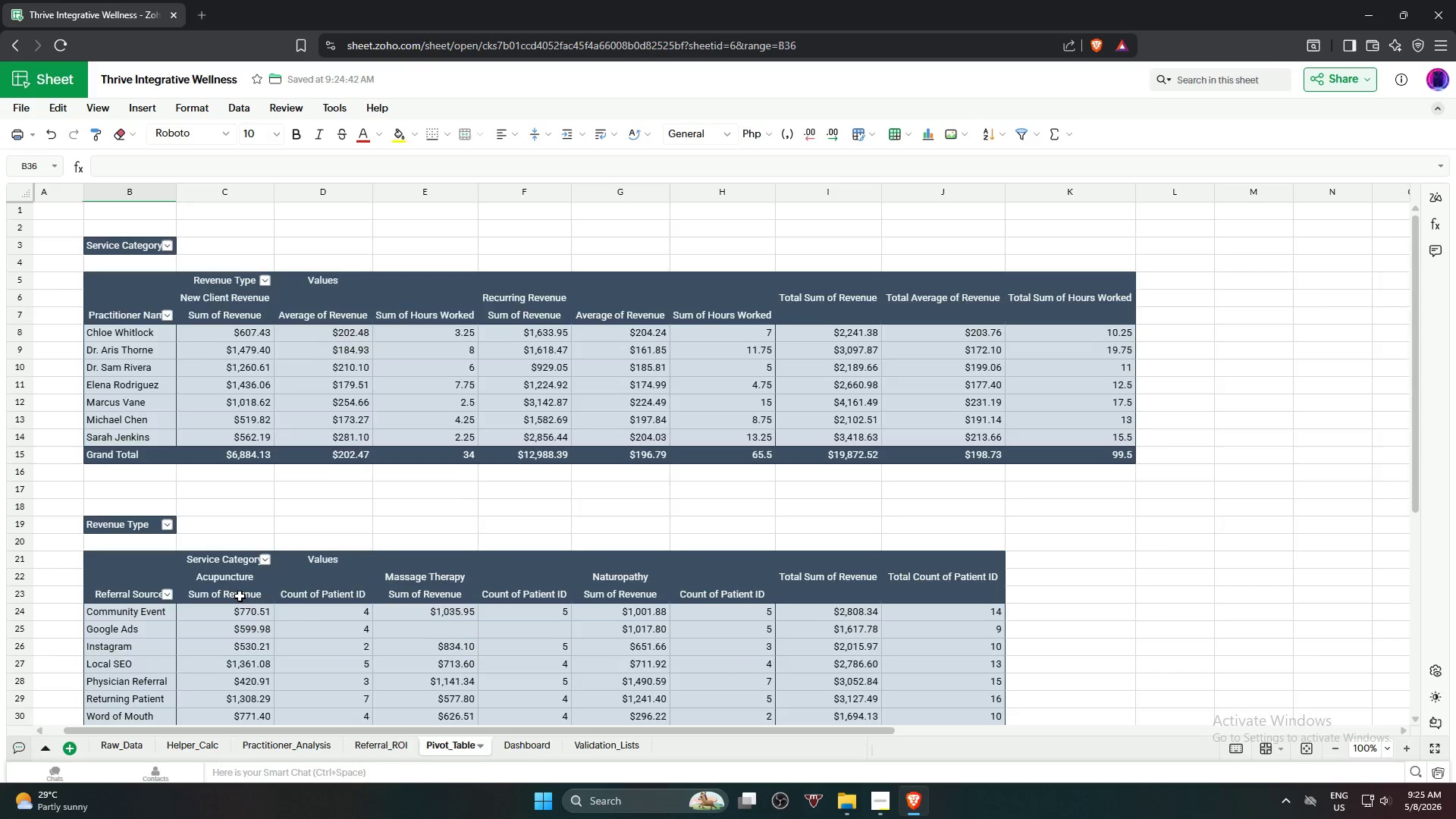 
scroll: coordinate [240, 596], scroll_direction: down, amount: 5.0
 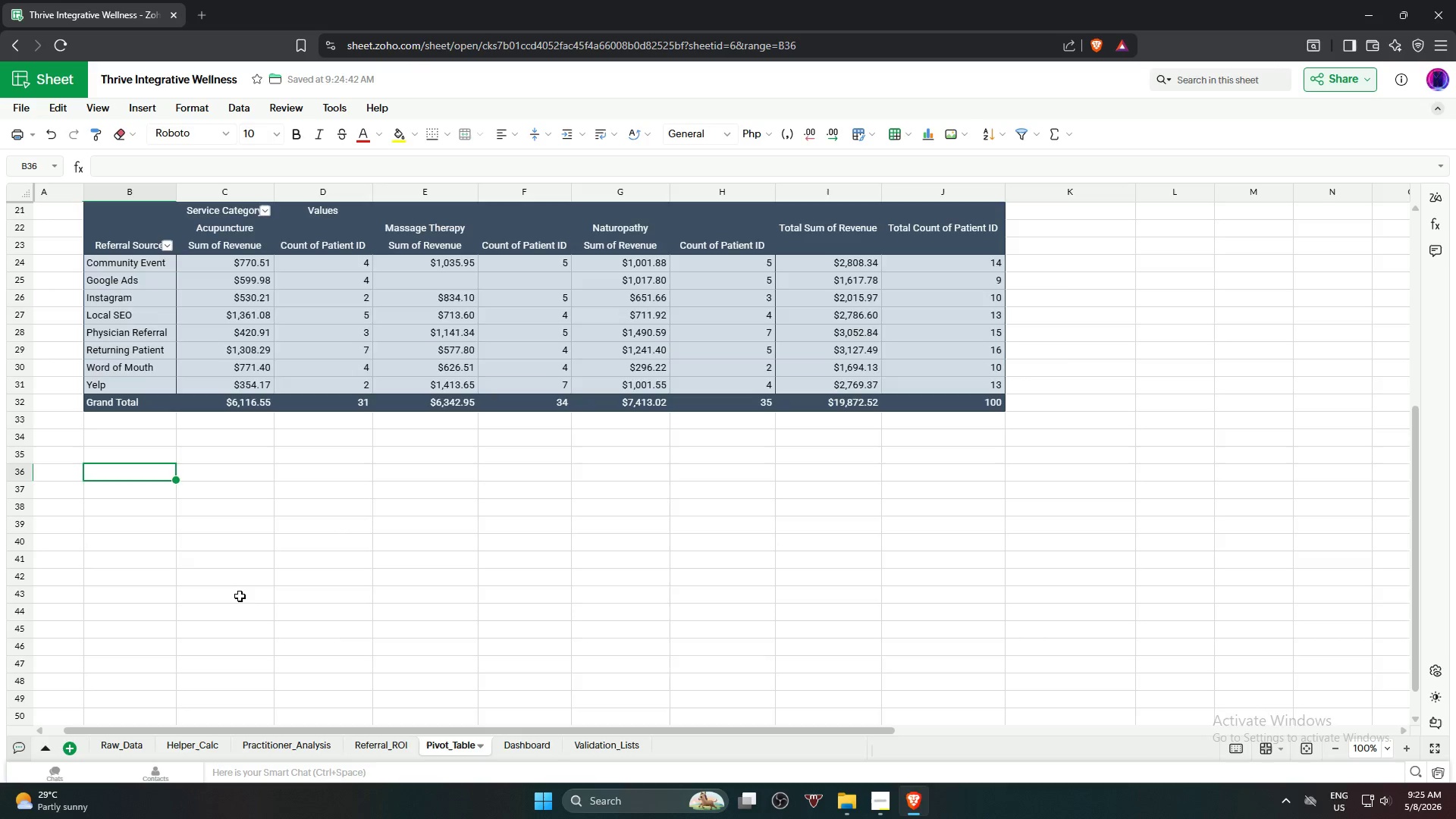 
scroll: coordinate [240, 596], scroll_direction: up, amount: 5.0
 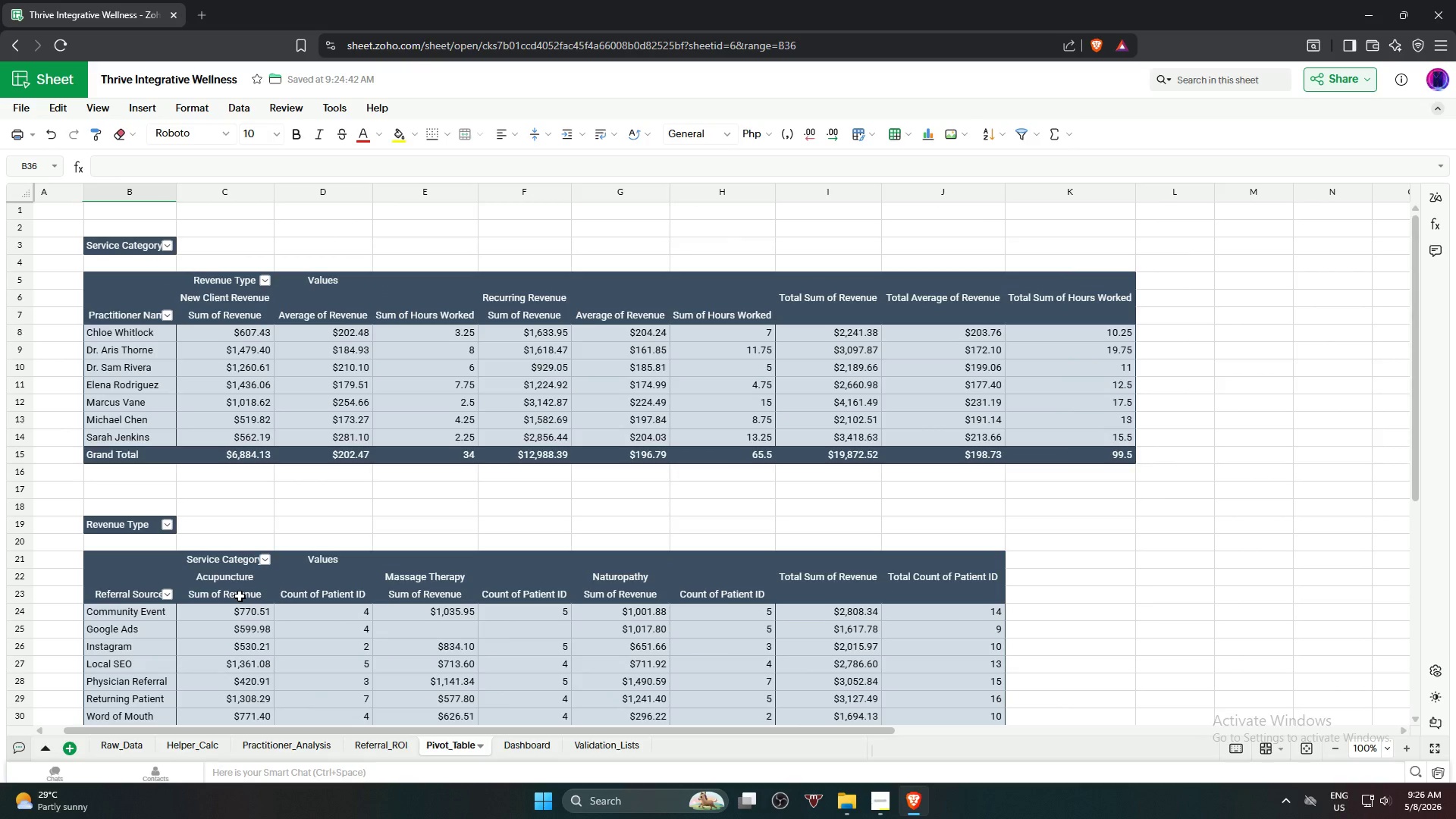 
scroll: coordinate [46, 588], scroll_direction: down, amount: 4.0
 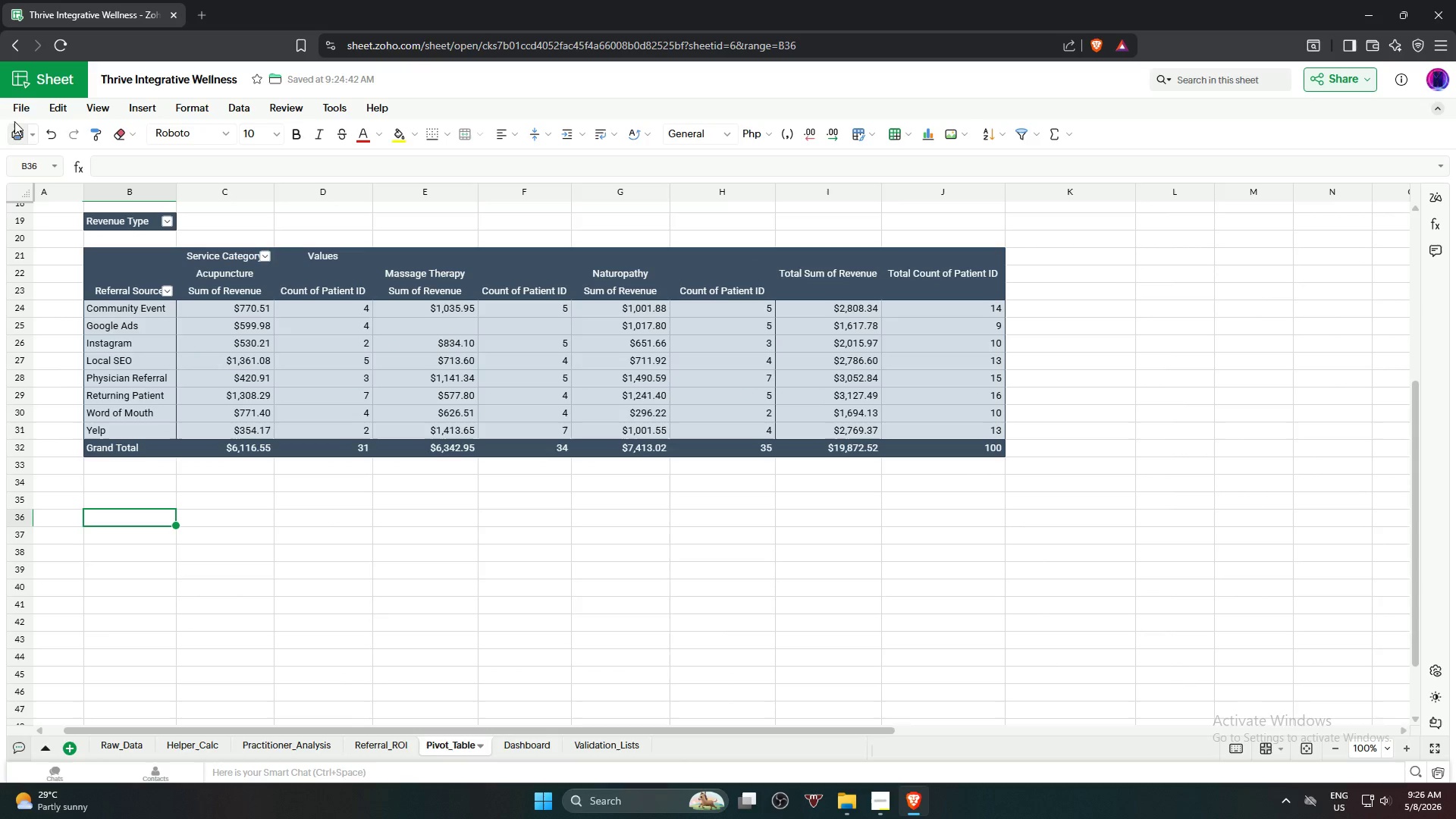 
left_click([26, 102])
 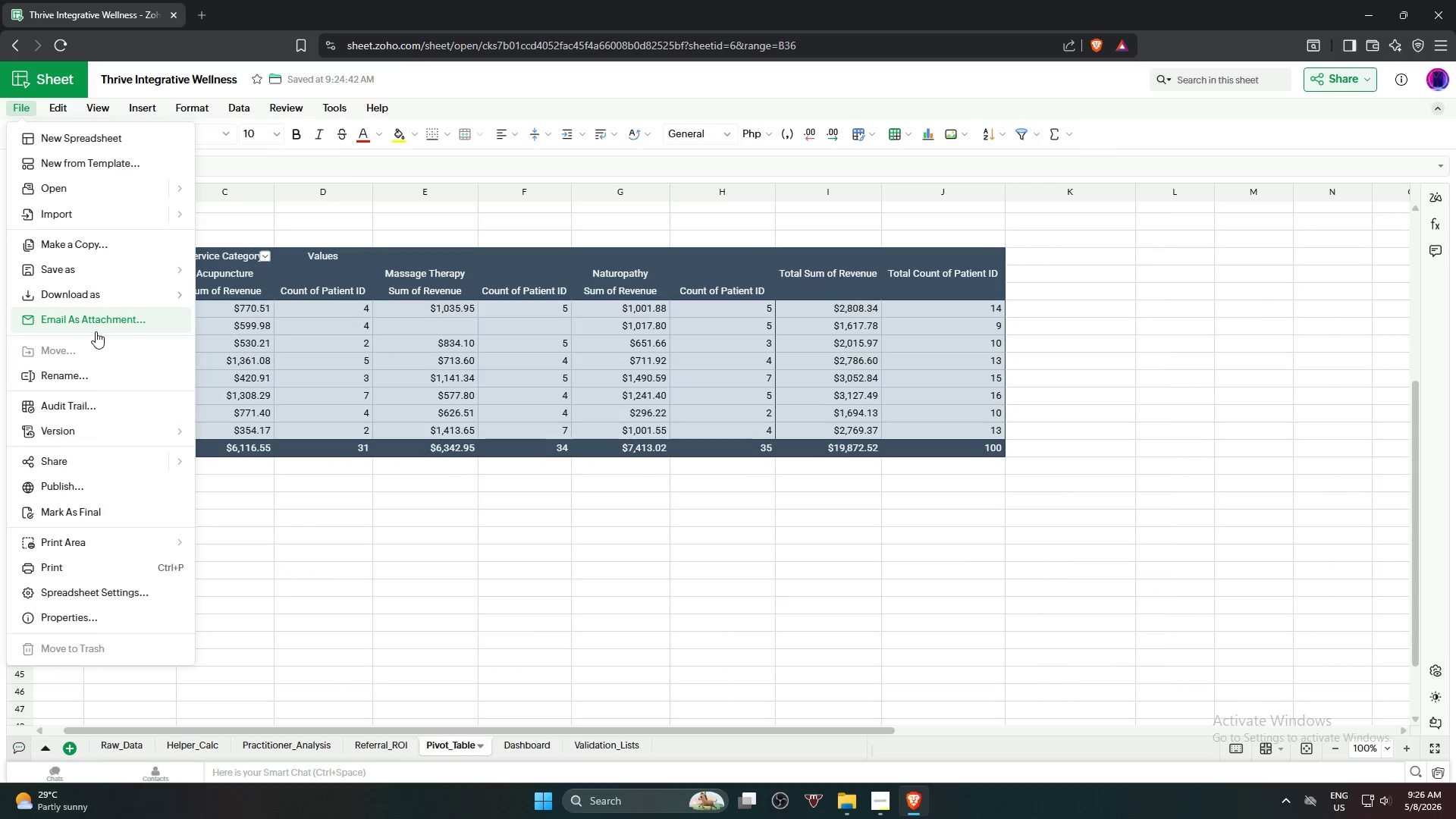 
mouse_move([124, 289])
 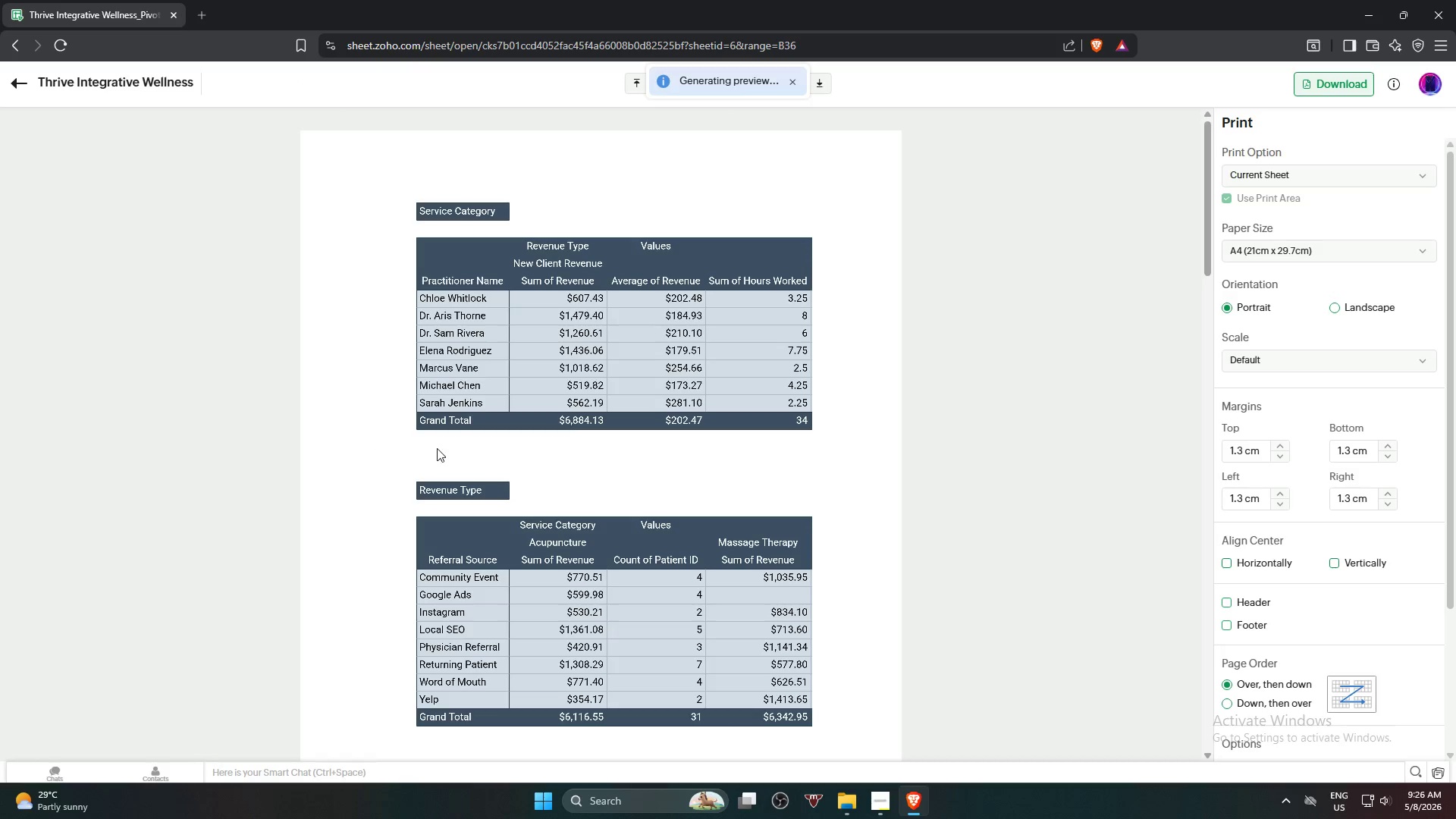 
scroll: coordinate [440, 447], scroll_direction: down, amount: 4.0
 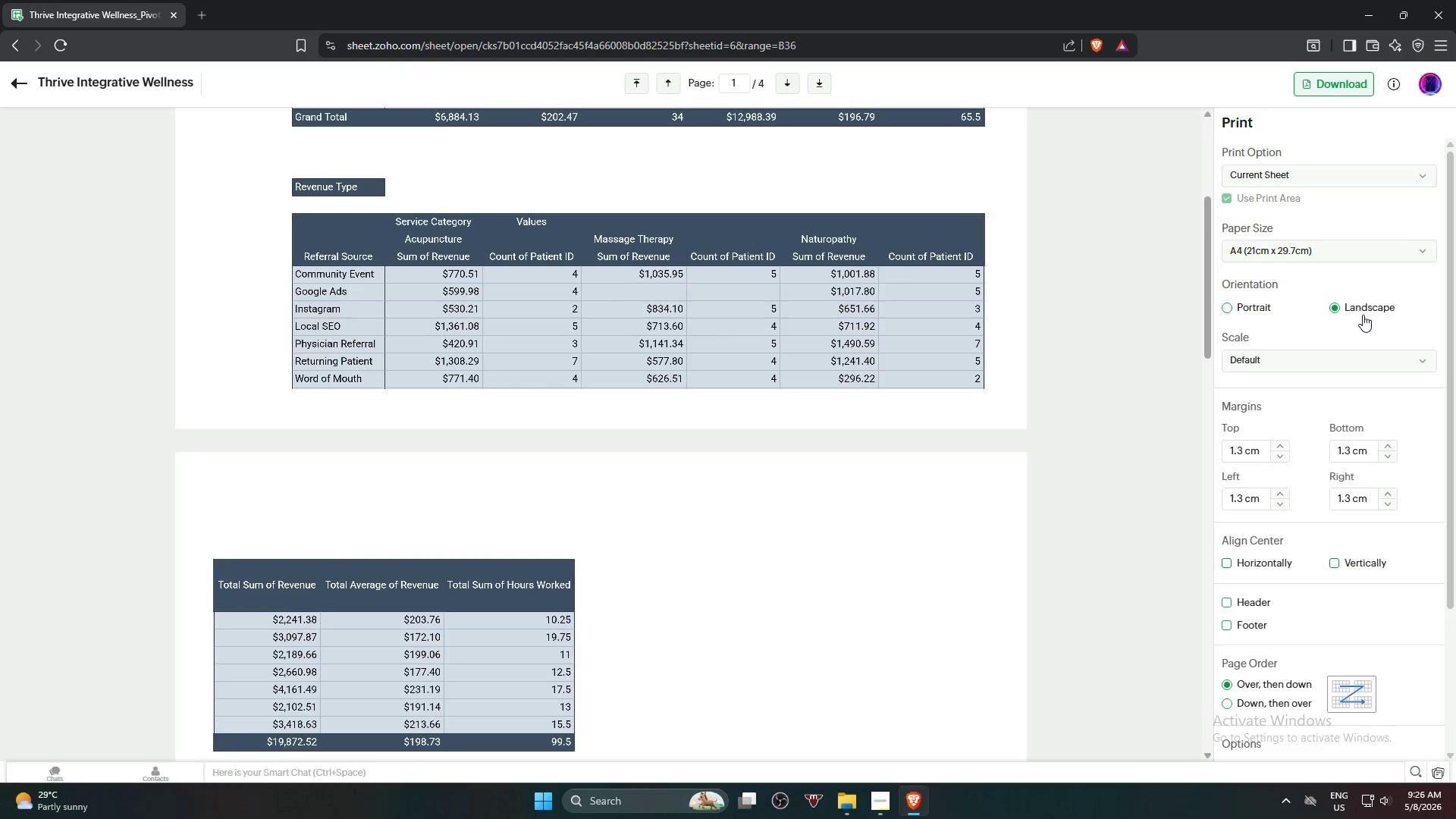 
scroll: coordinate [723, 423], scroll_direction: up, amount: 3.0
 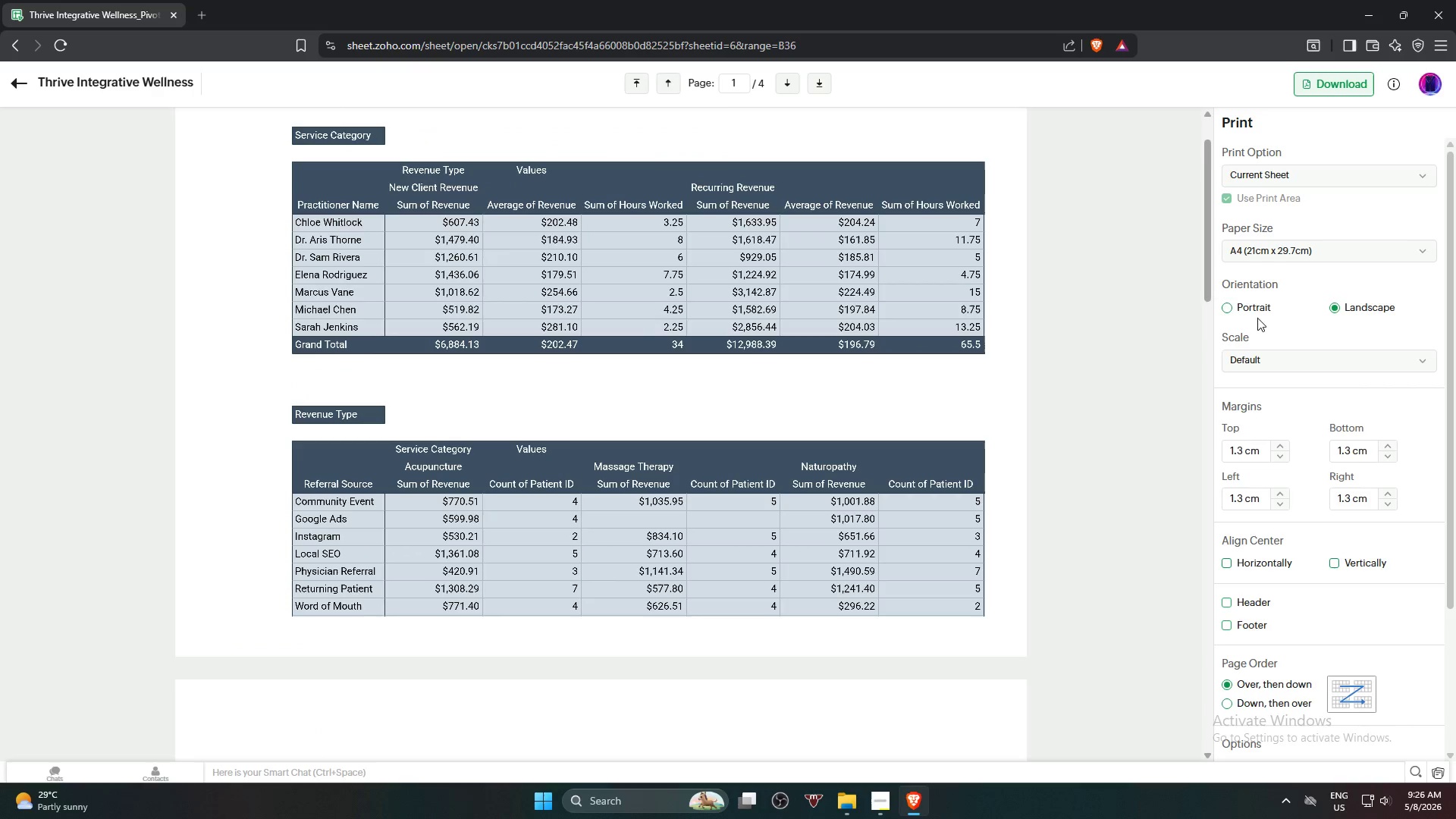 
left_click([1269, 359])
 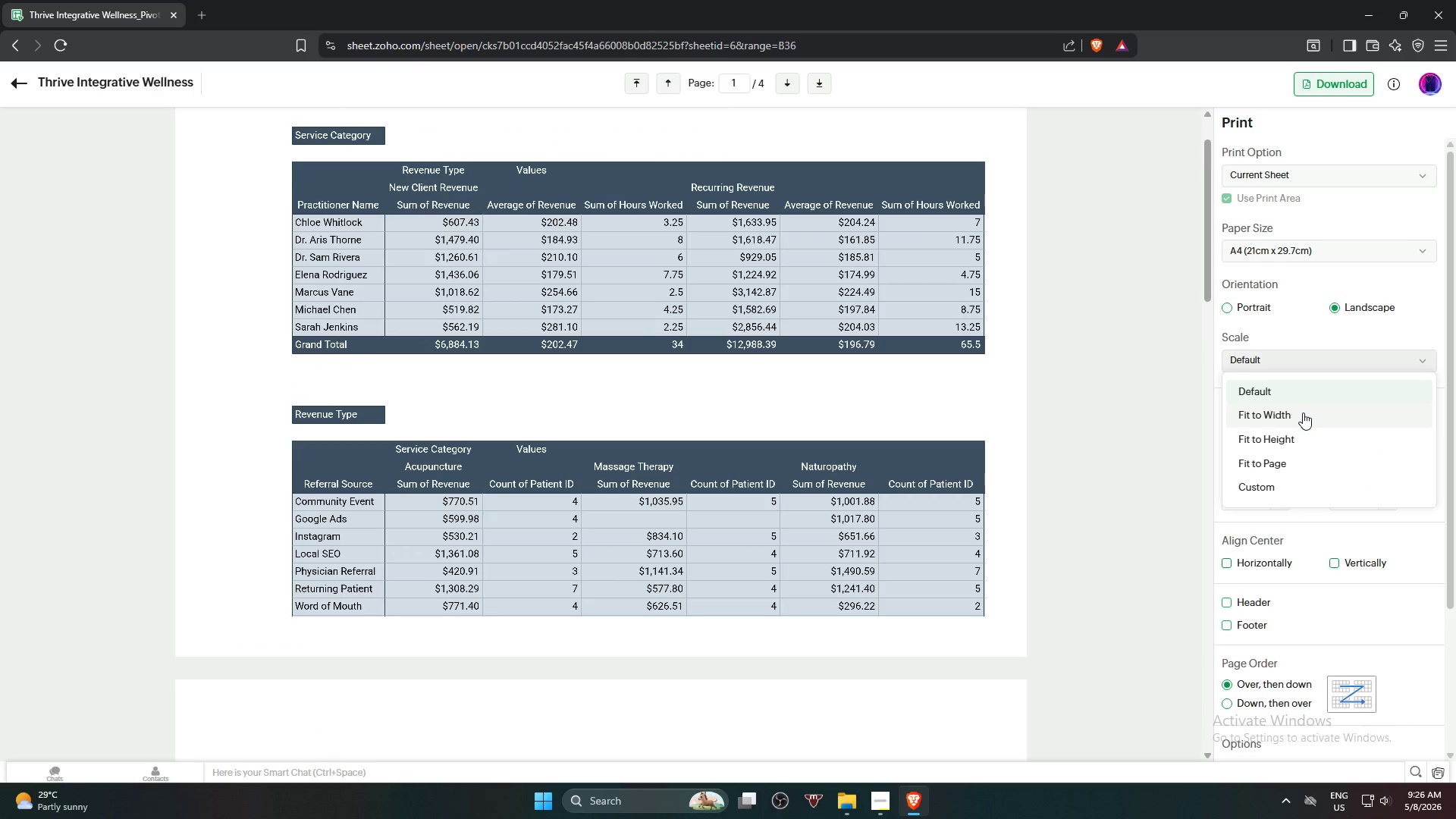 
left_click([1302, 413])
 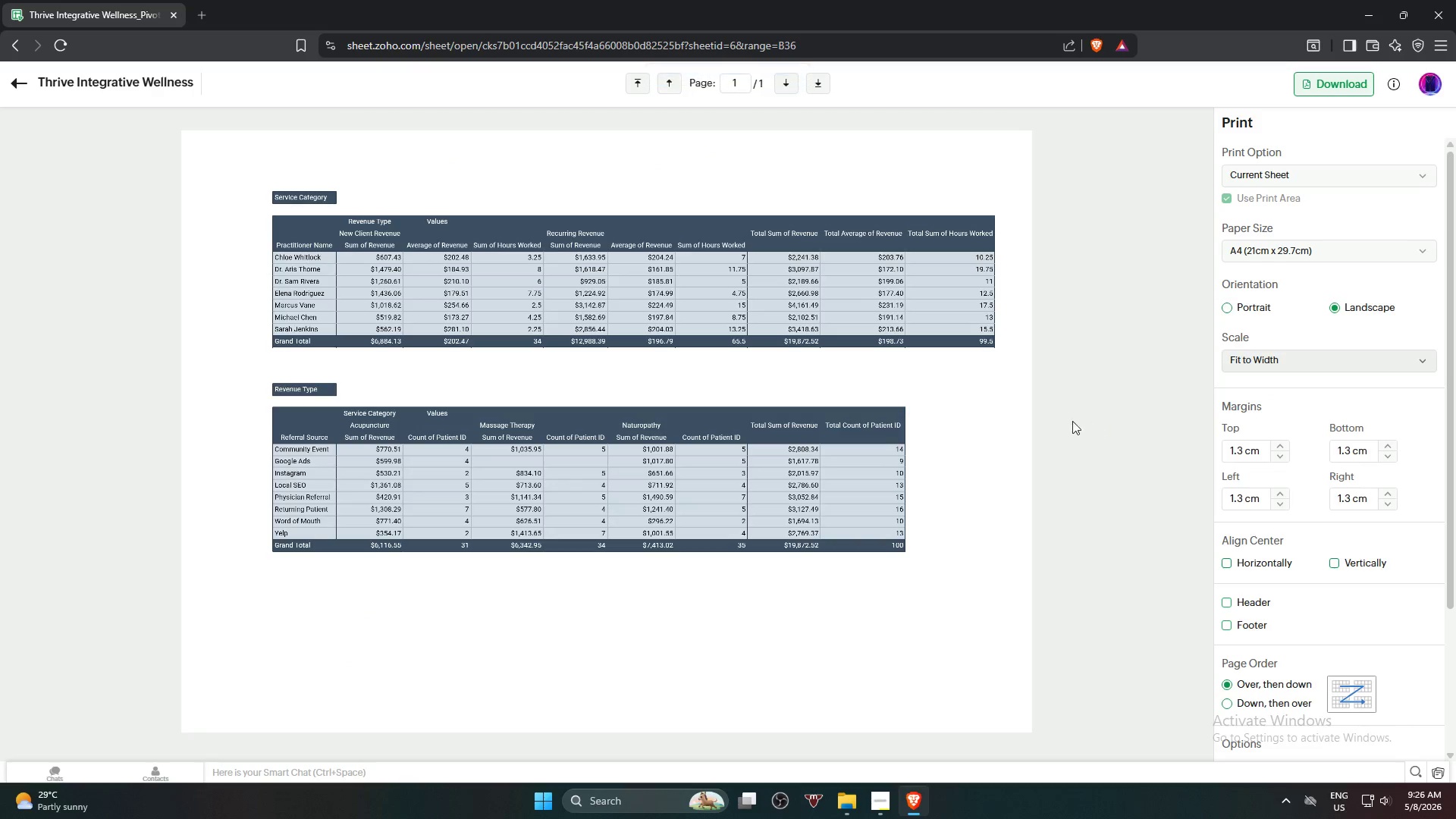 
scroll: coordinate [1056, 419], scroll_direction: down, amount: 4.0
 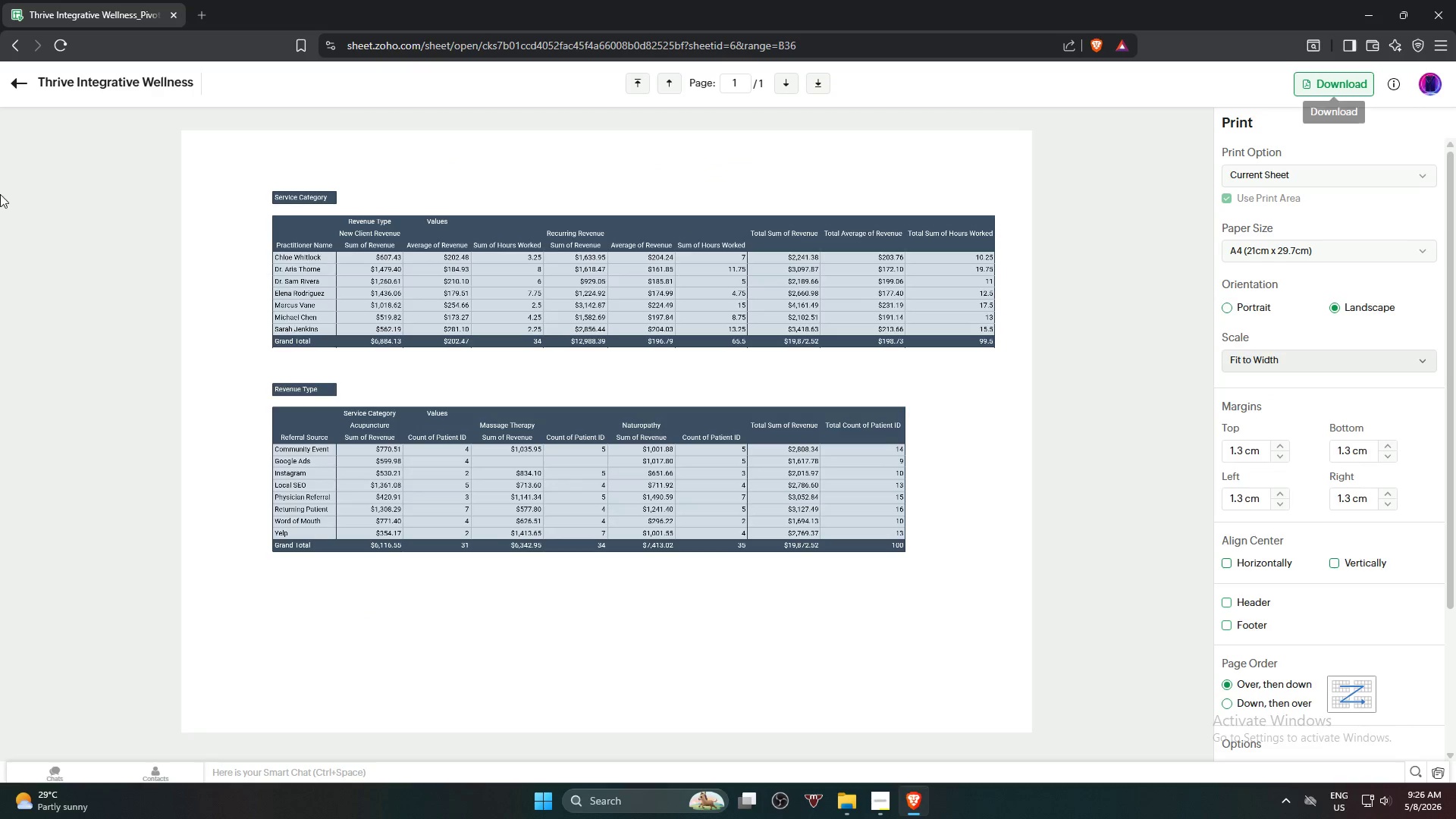 
left_click([20, 80])
 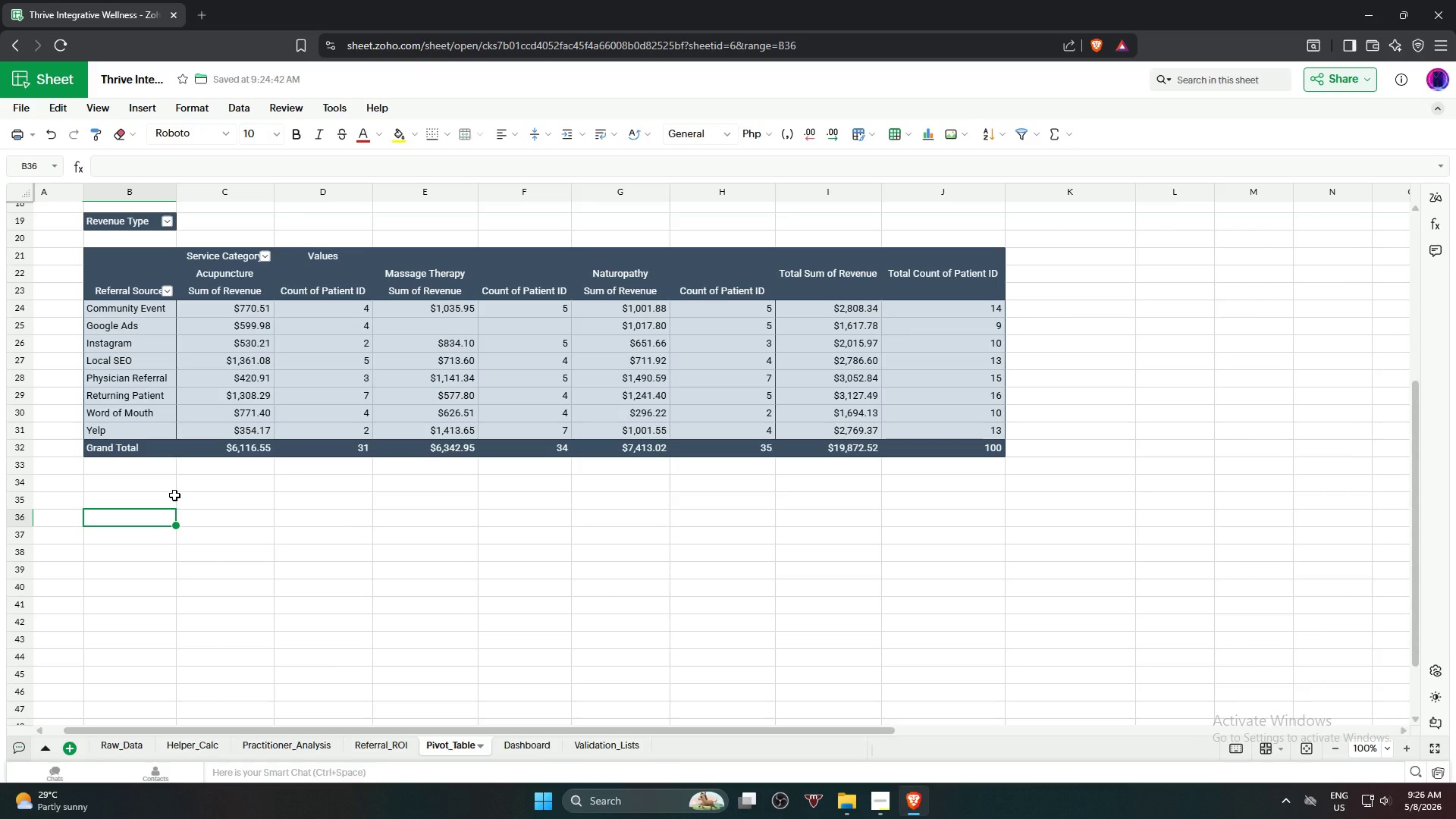 
wait(8.97)
 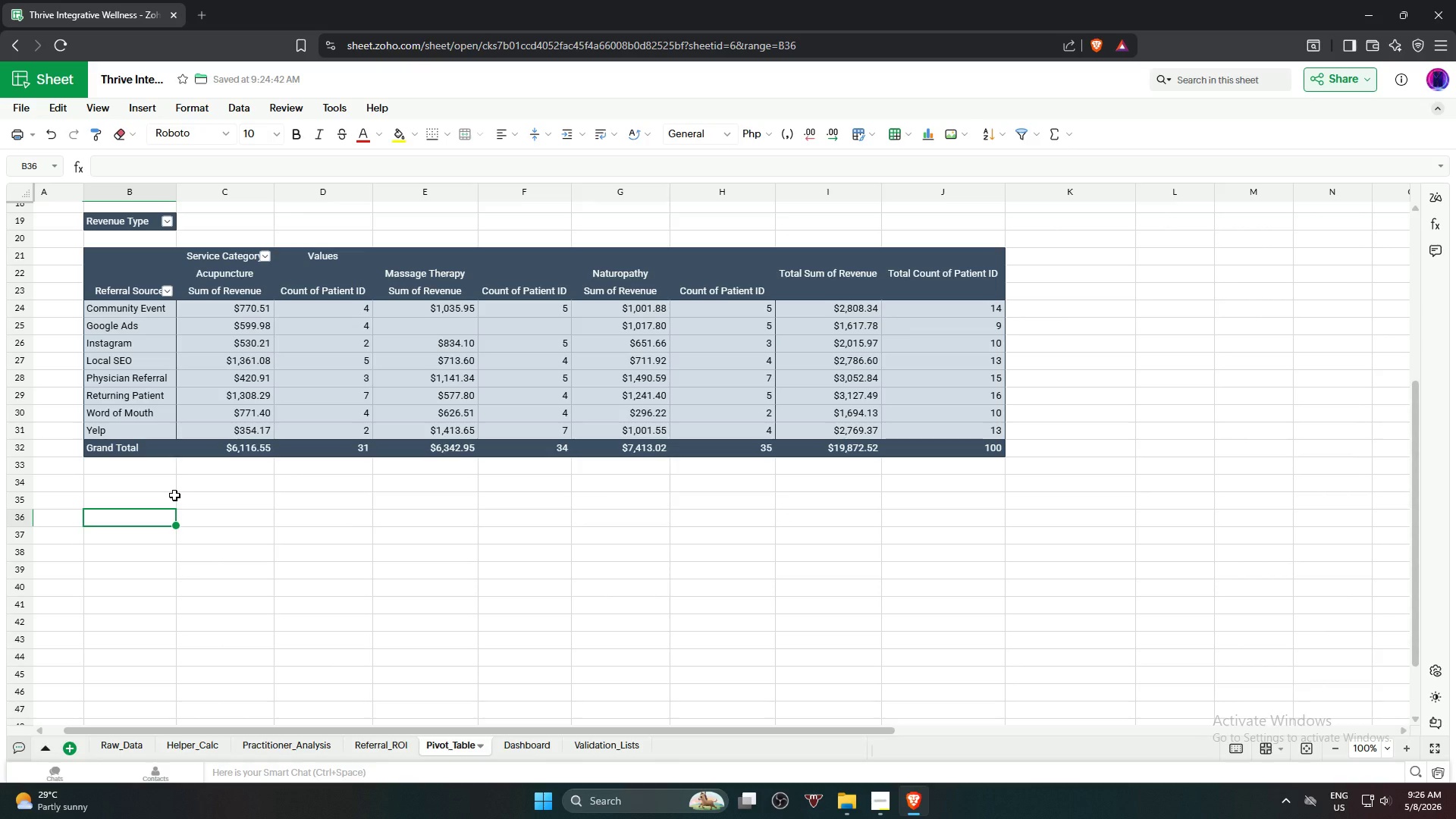 
left_click([147, 106])
 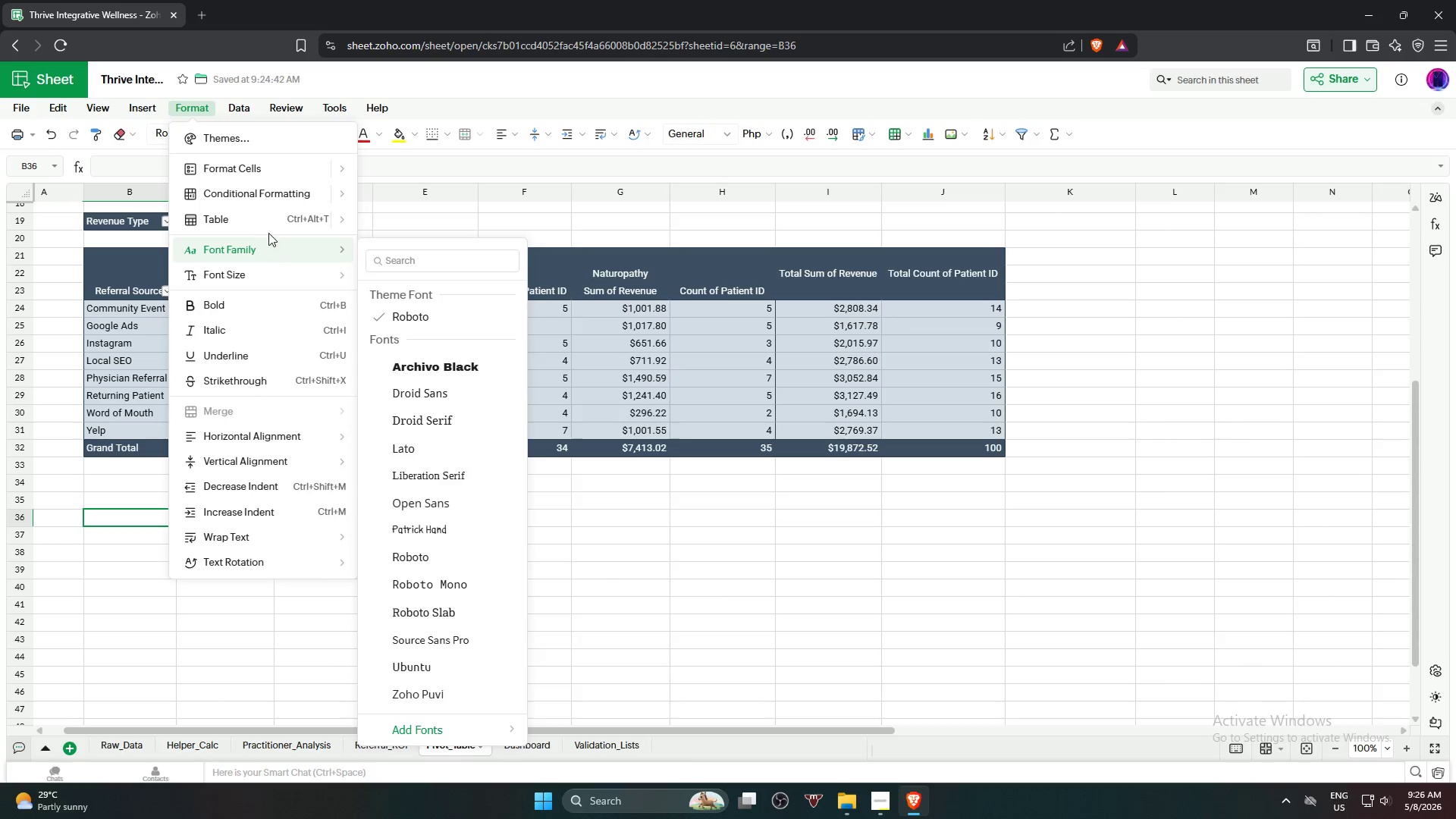 
wait(8.31)
 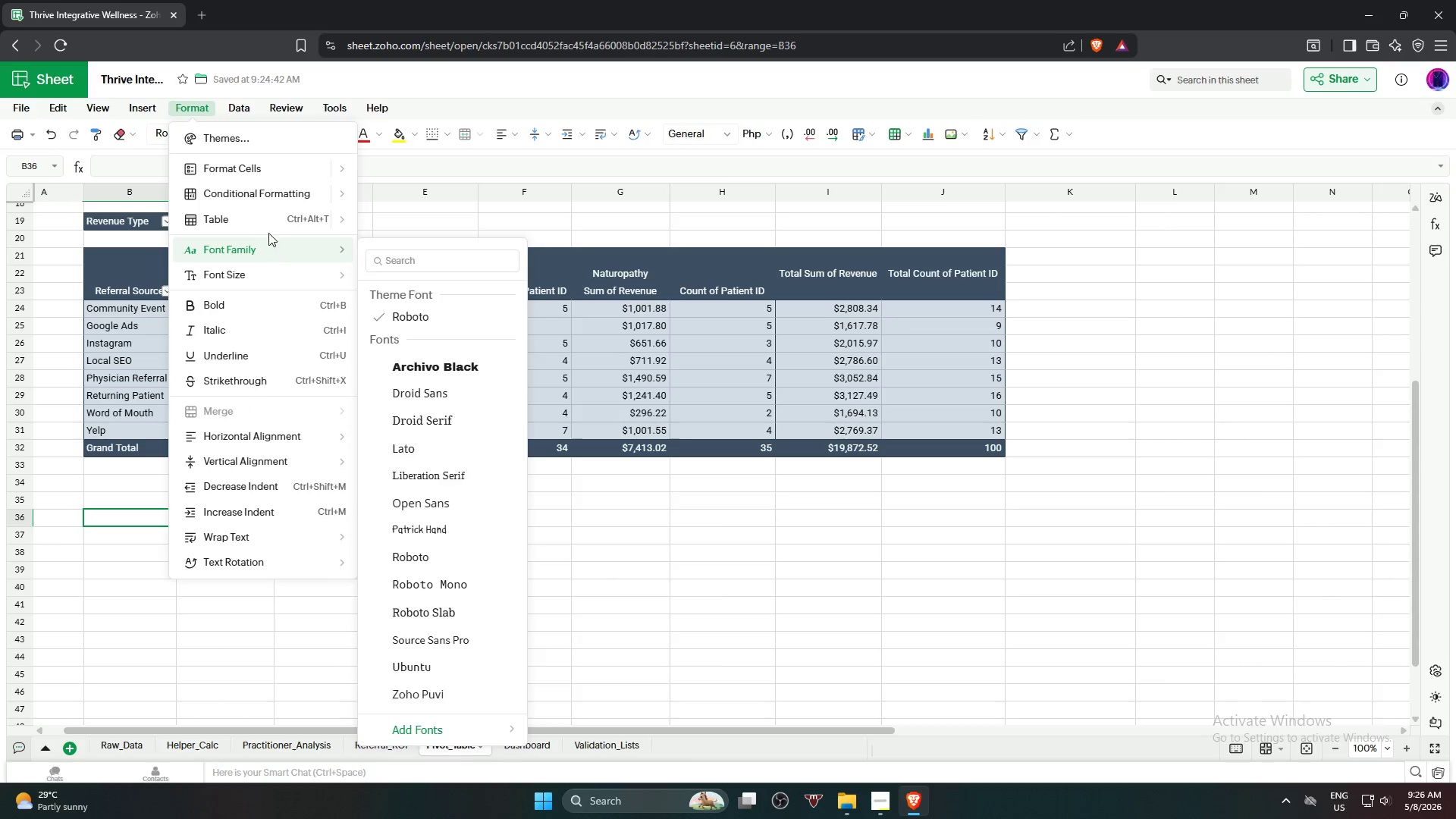 
left_click([726, 453])
 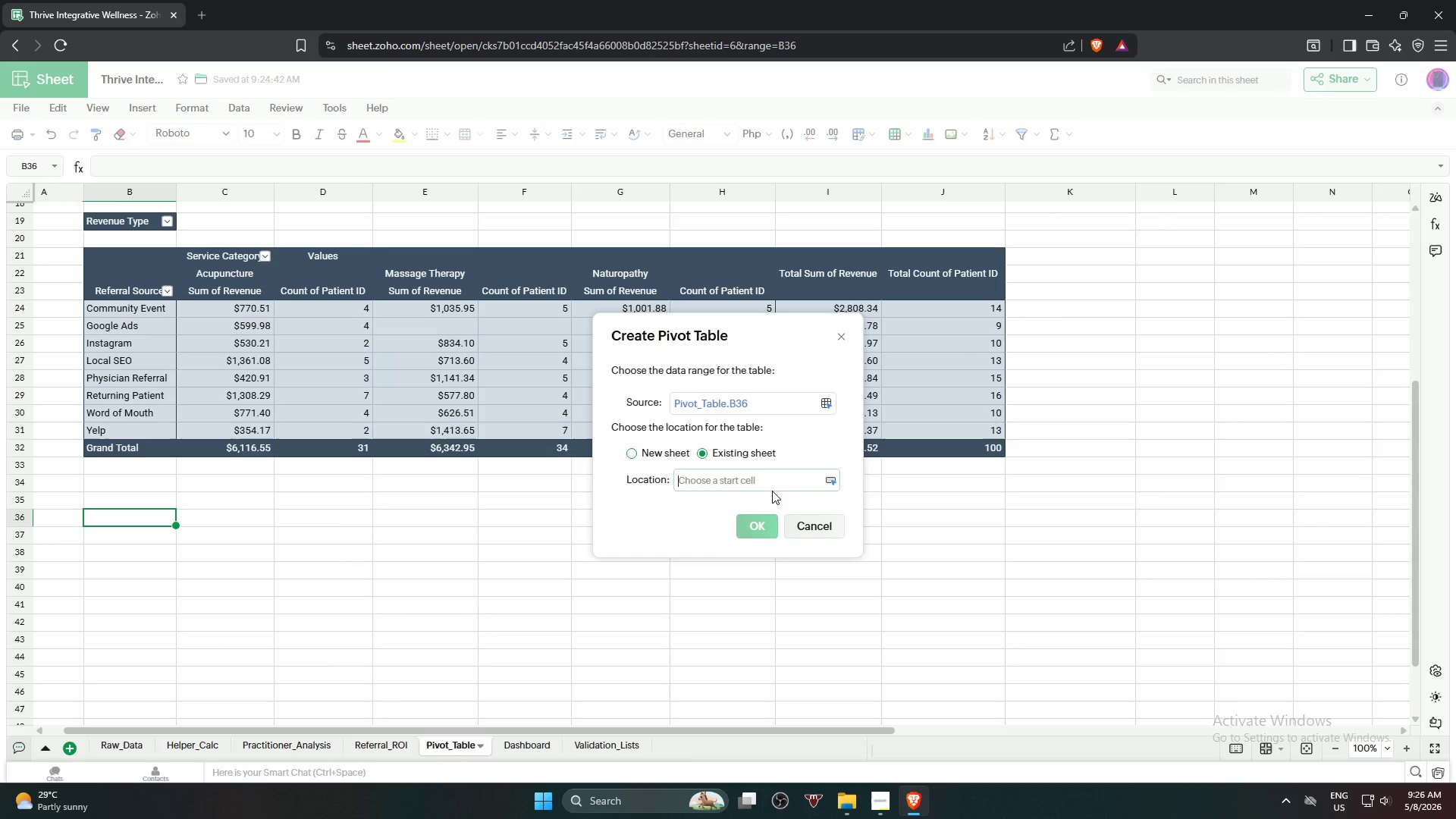 
left_click([788, 481])
 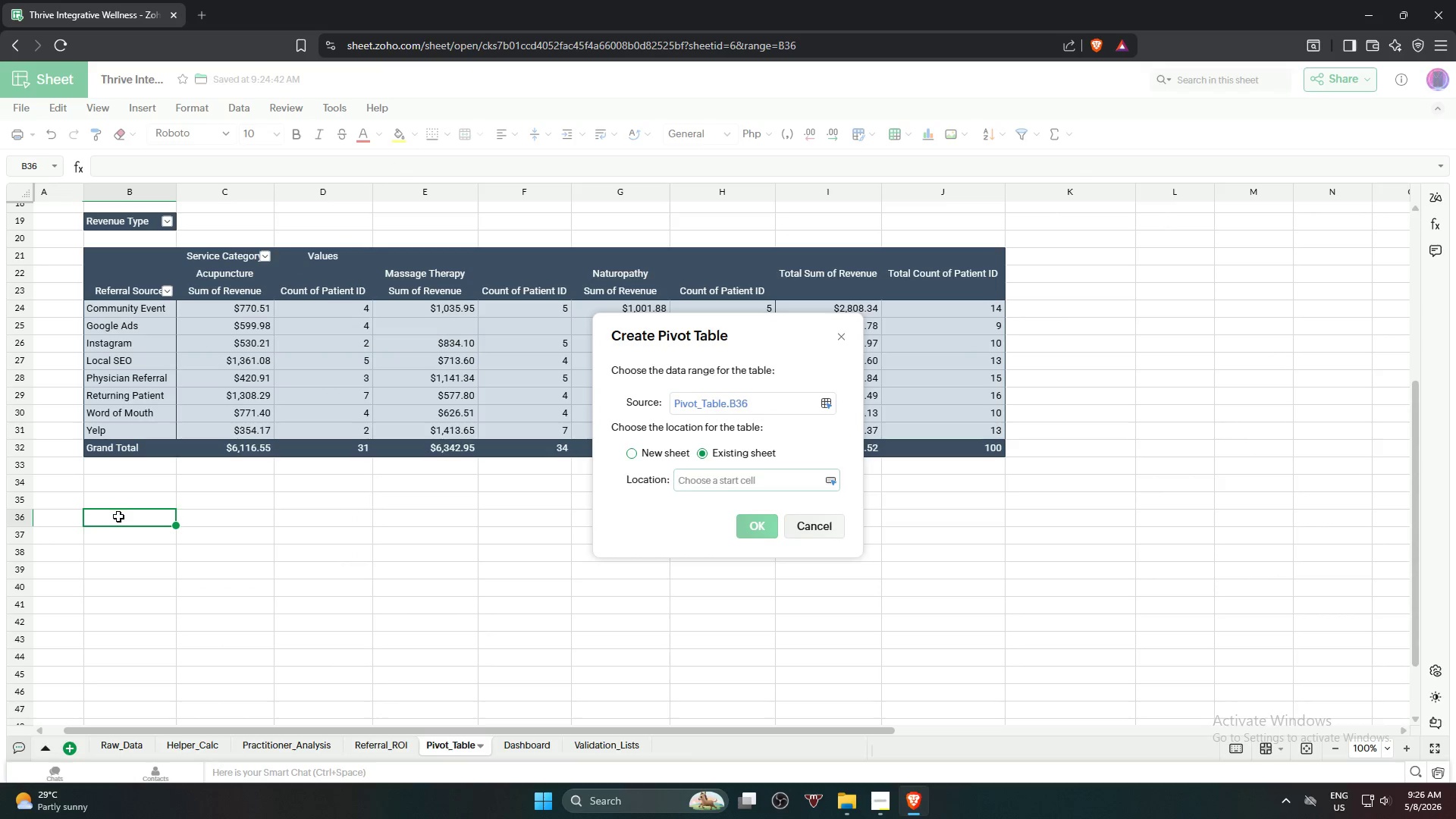 
left_click([118, 516])
 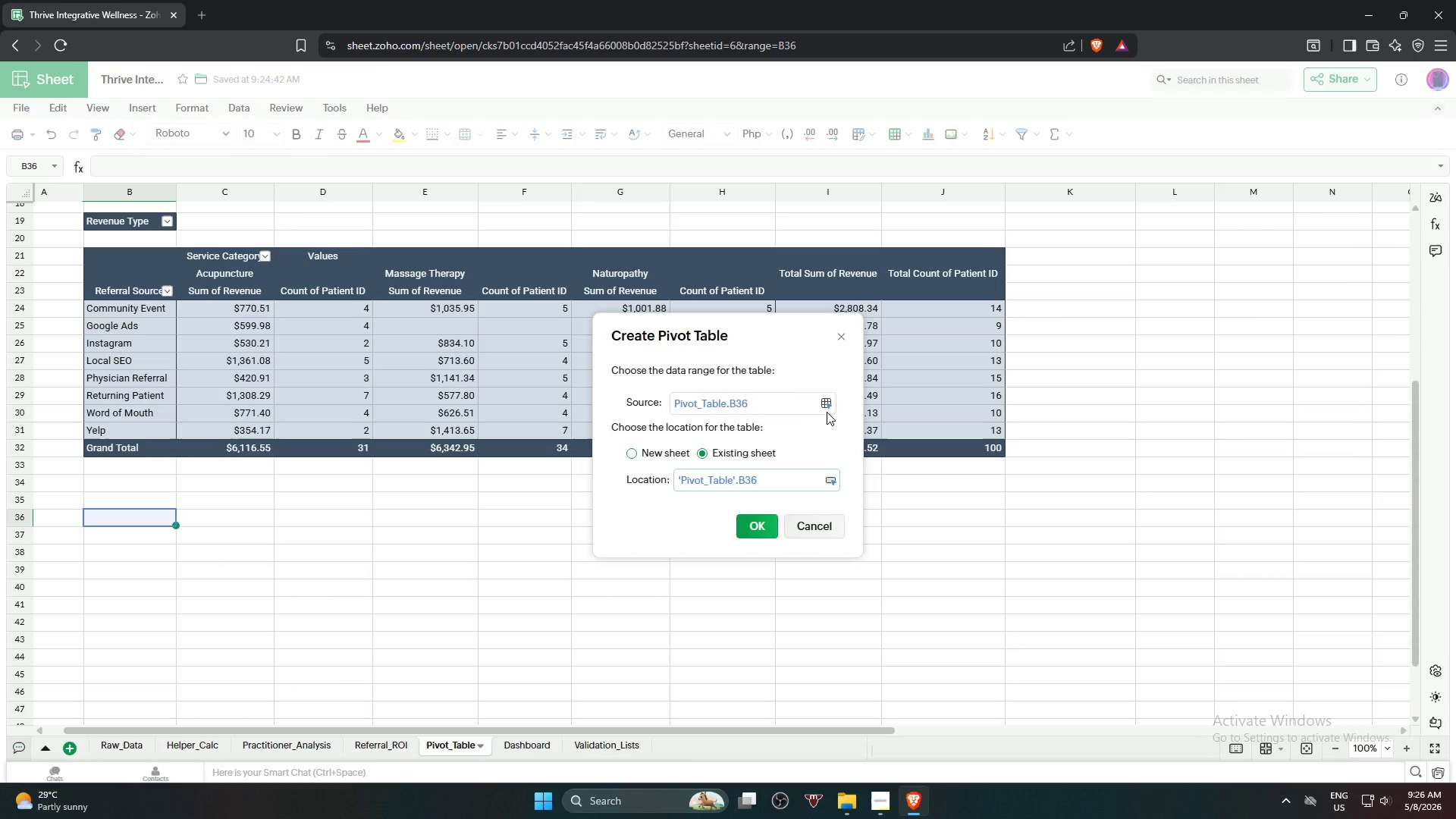 
left_click([829, 404])
 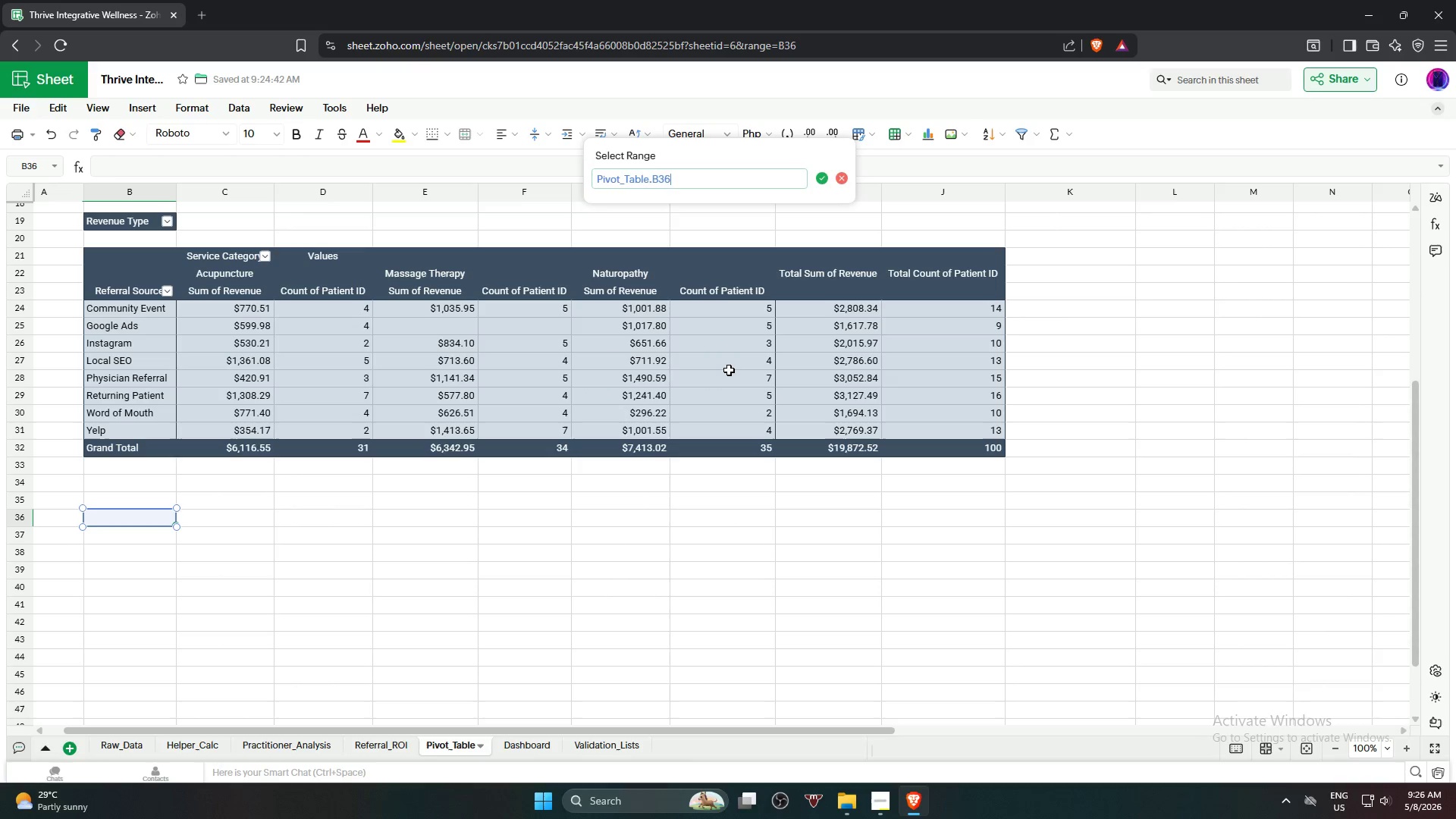 
hold_key(key=Backspace, duration=1.22)
 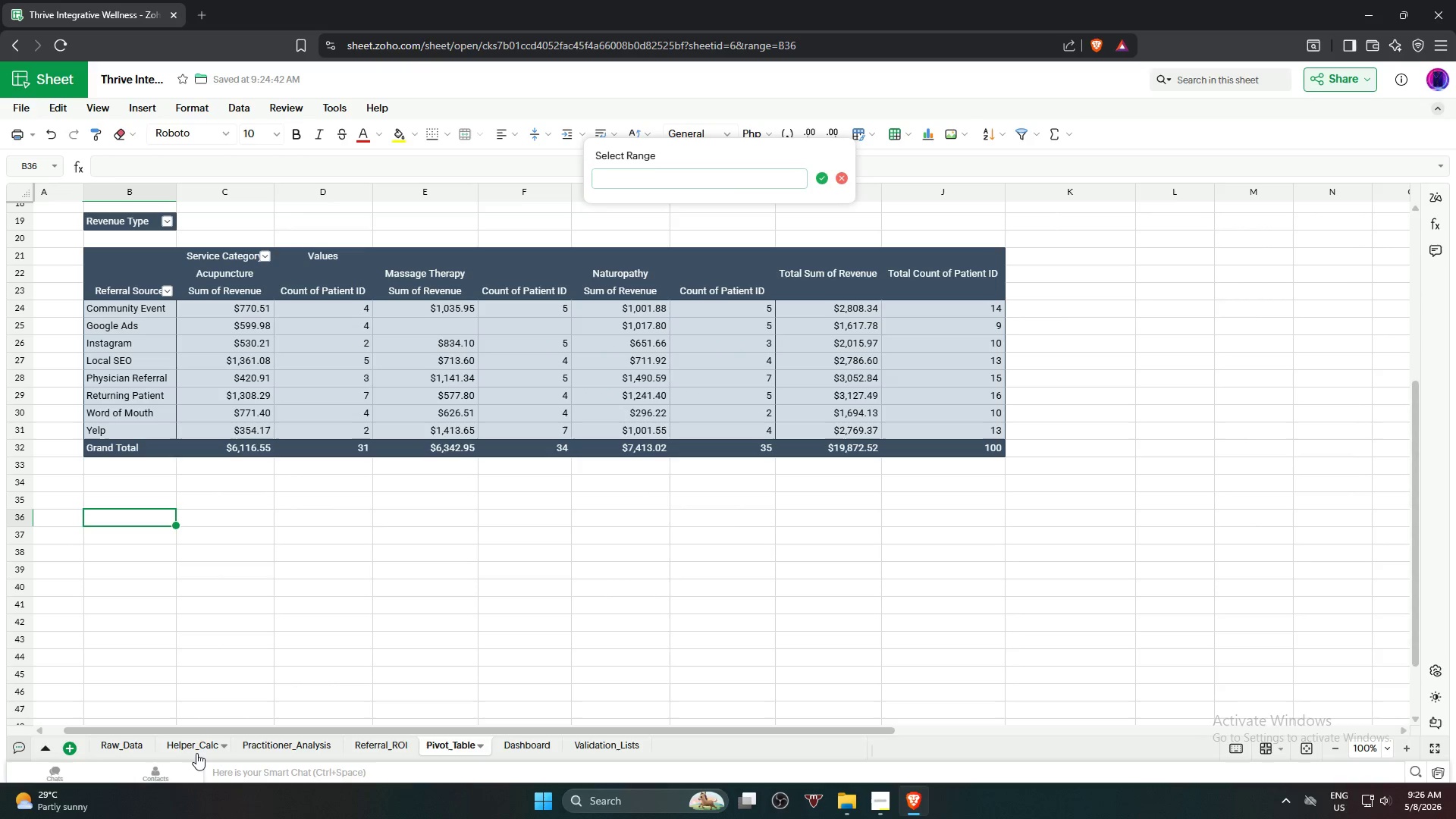 
left_click([191, 749])
 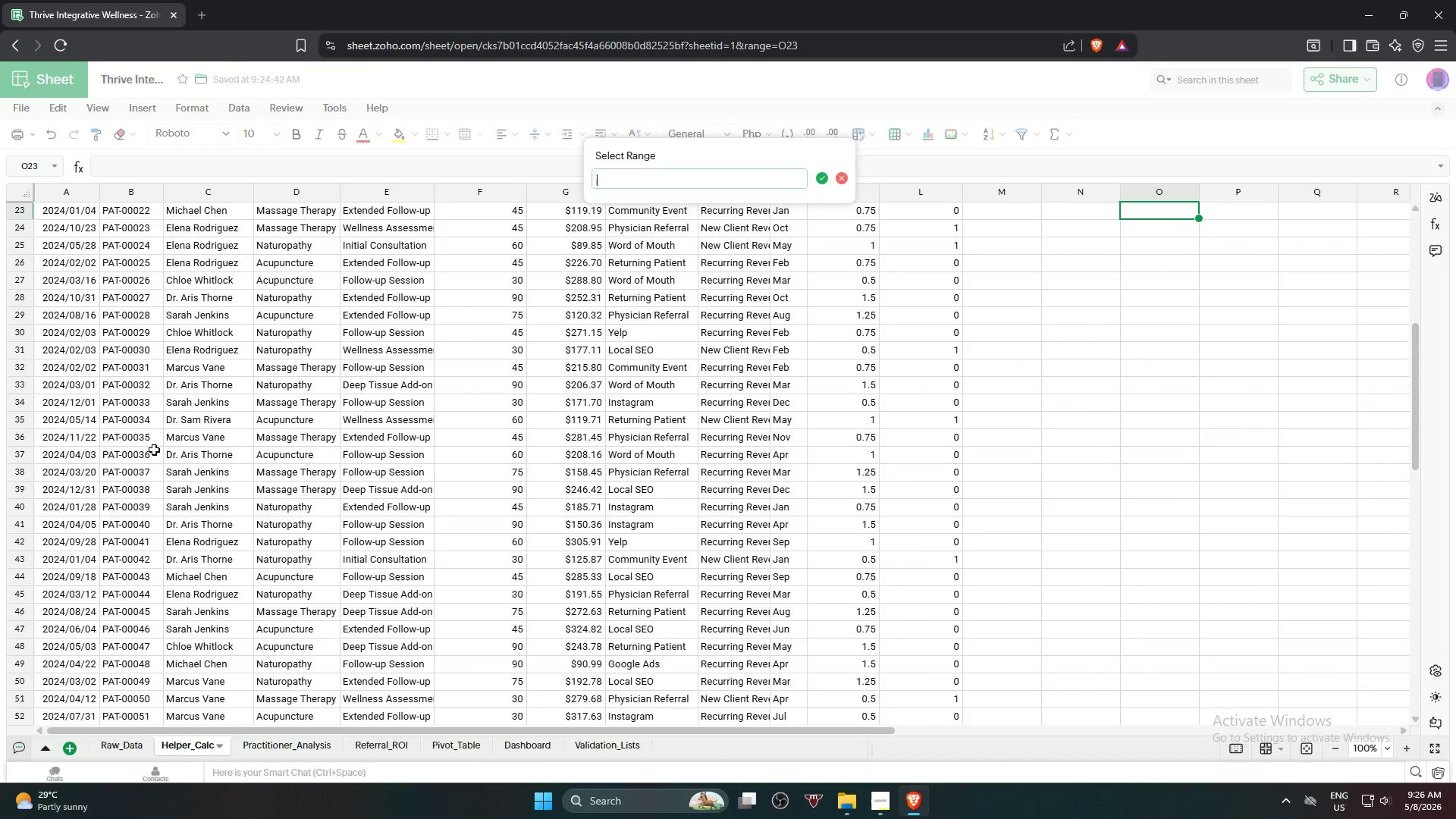 
scroll: coordinate [96, 241], scroll_direction: up, amount: 11.0
 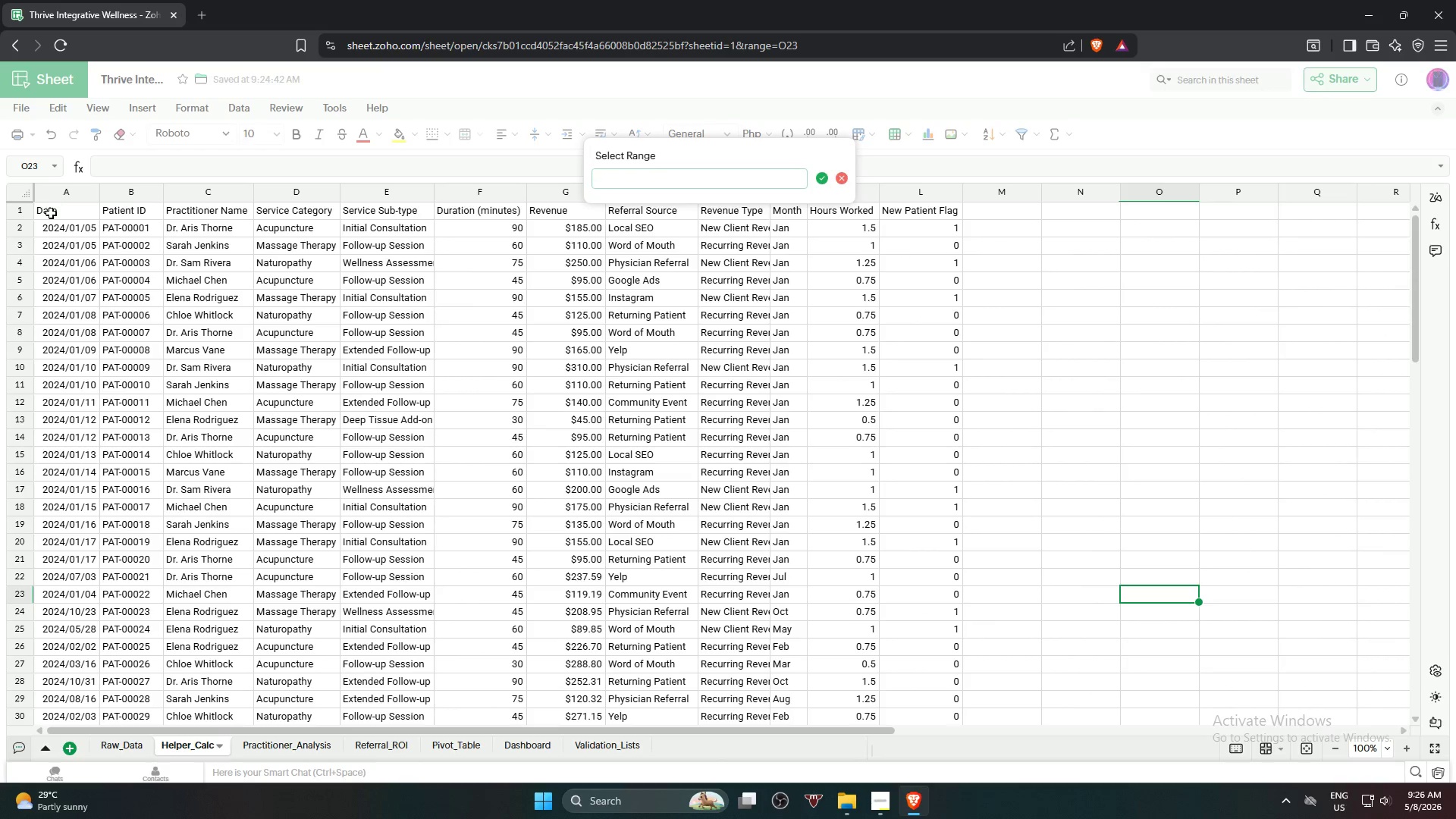 
left_click([51, 213])
 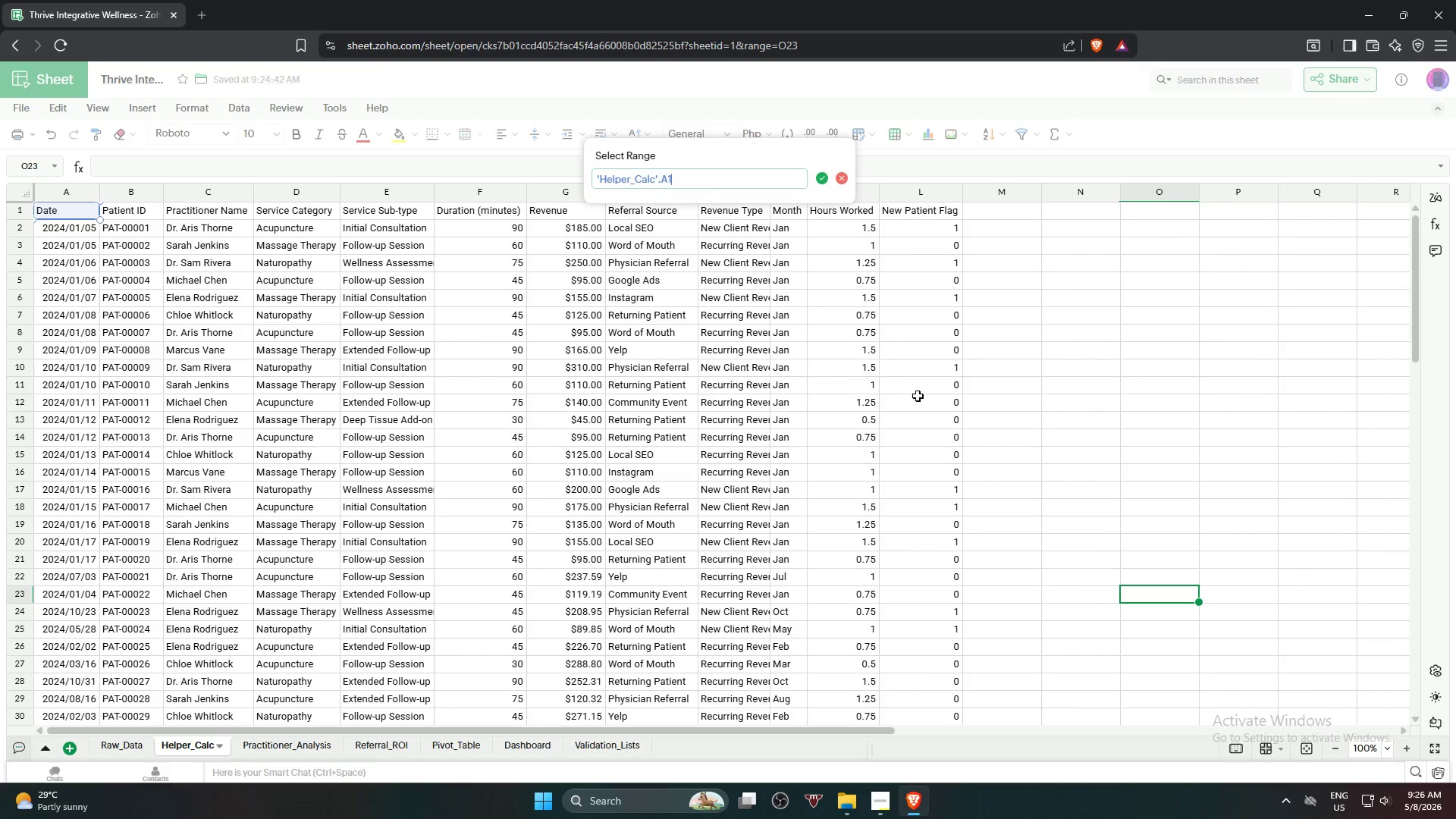 
scroll: coordinate [915, 551], scroll_direction: down, amount: 20.0
 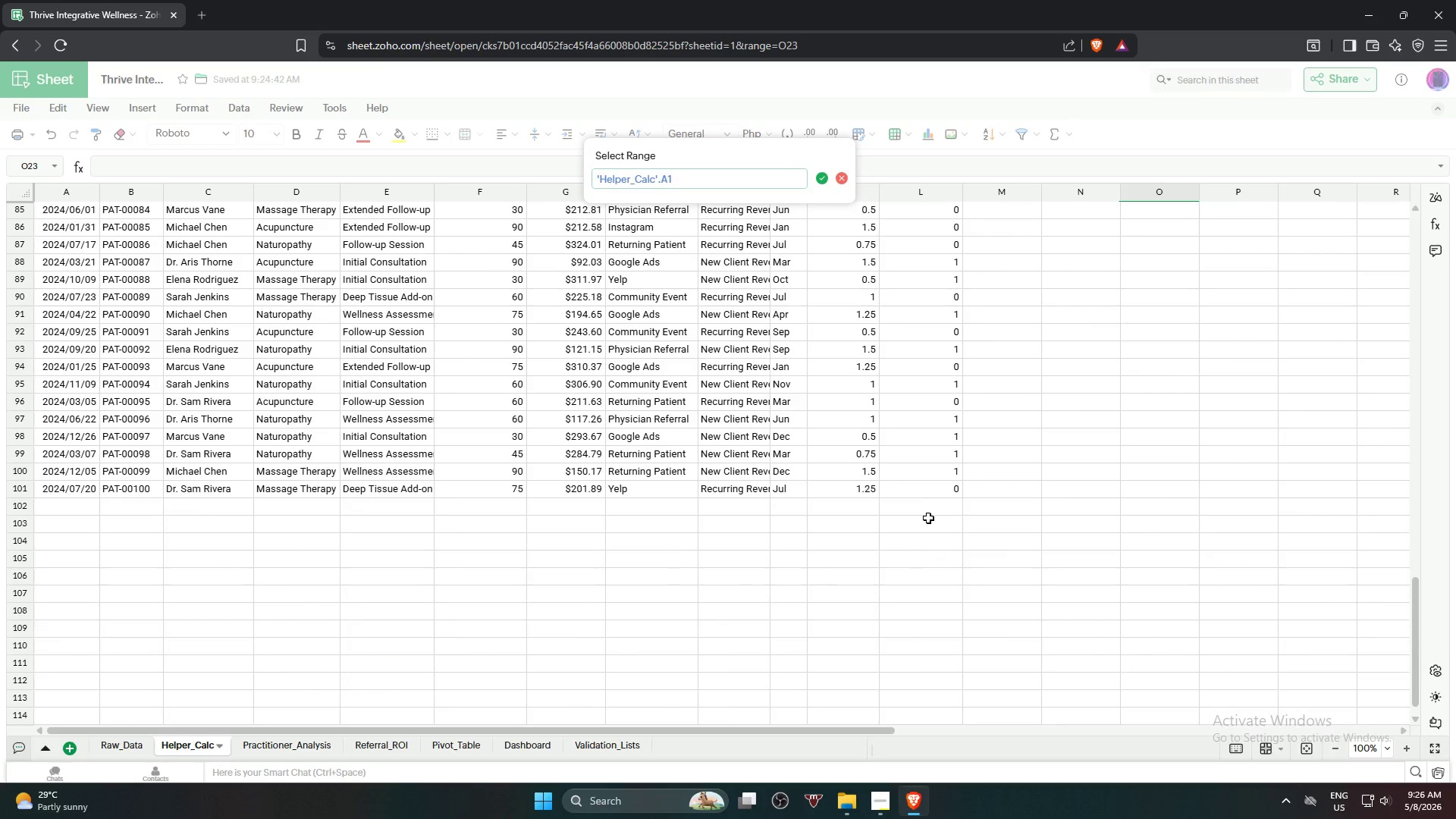 
hold_key(key=ShiftLeft, duration=1.55)
left_click([946, 491])
 